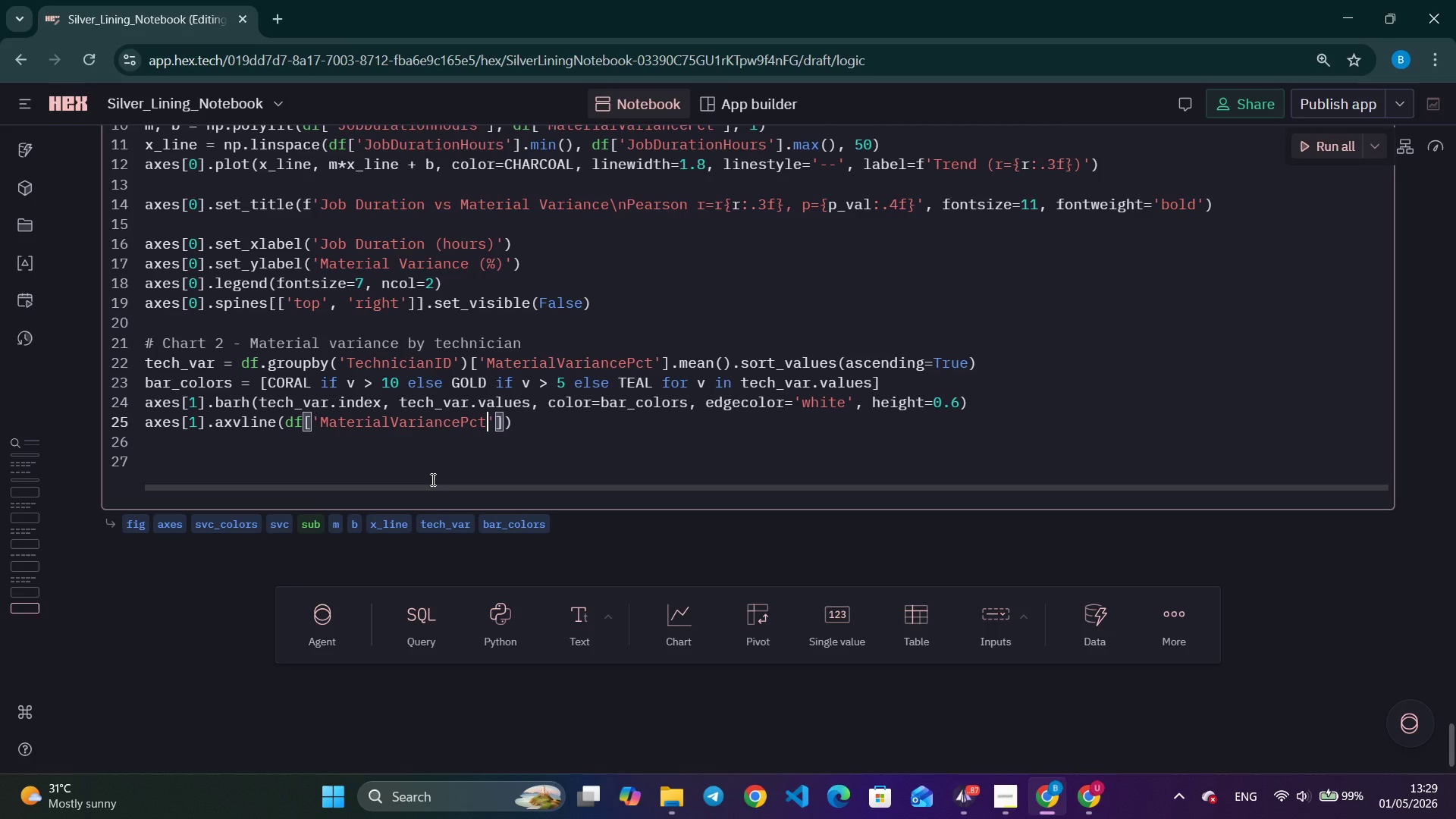 
key(ArrowRight)
 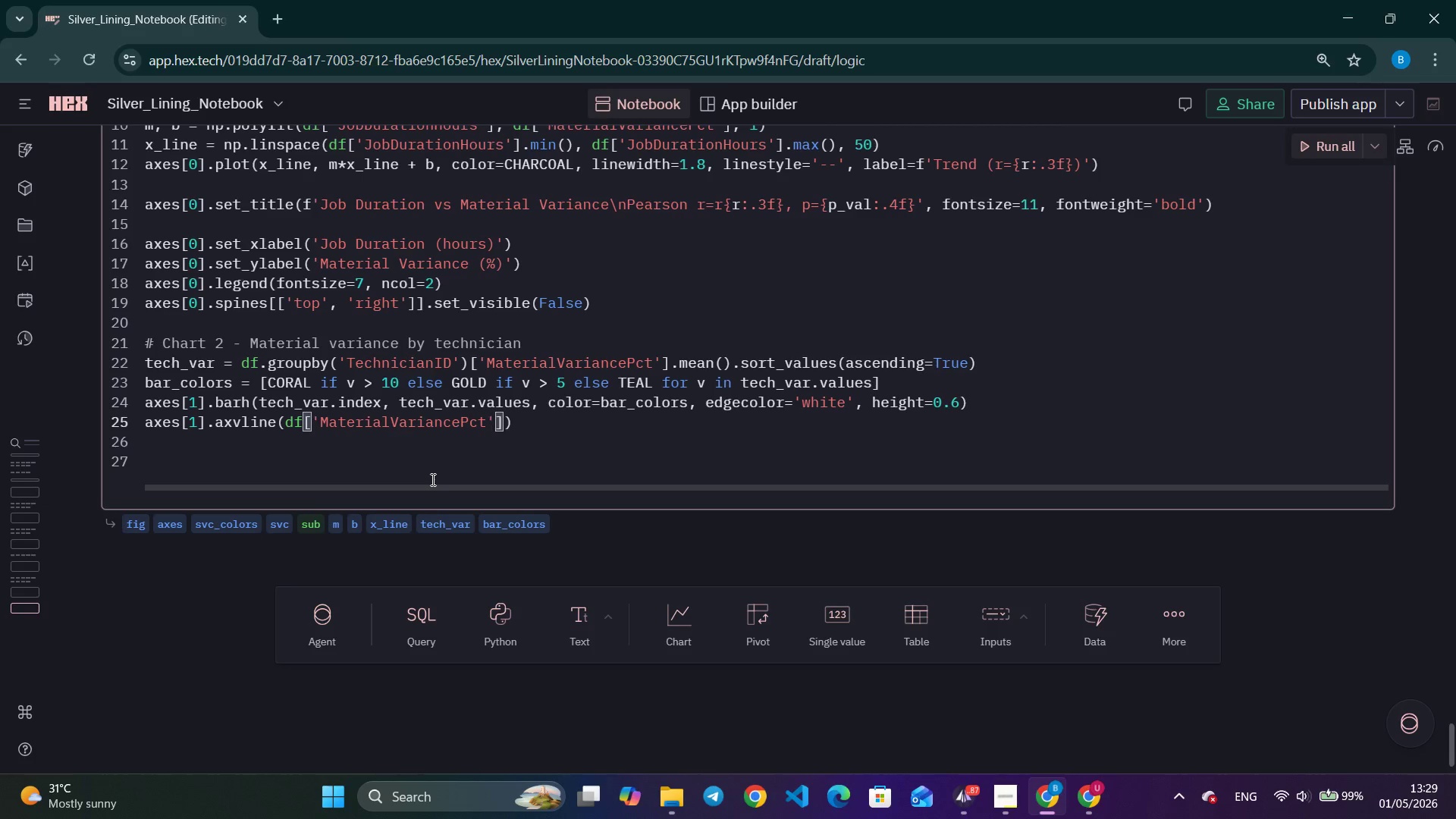 
key(ArrowRight)
 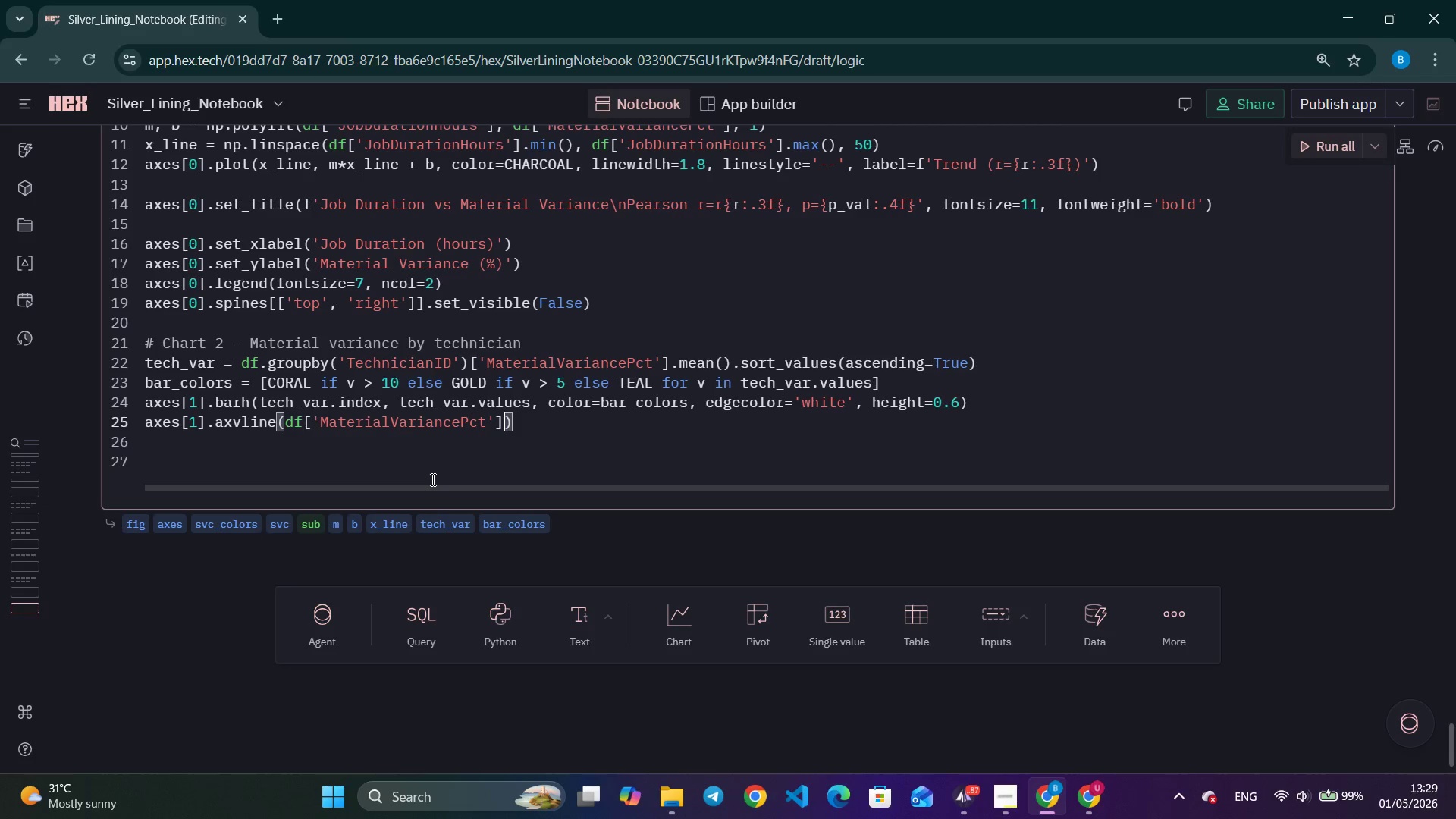 
type(.mean()
 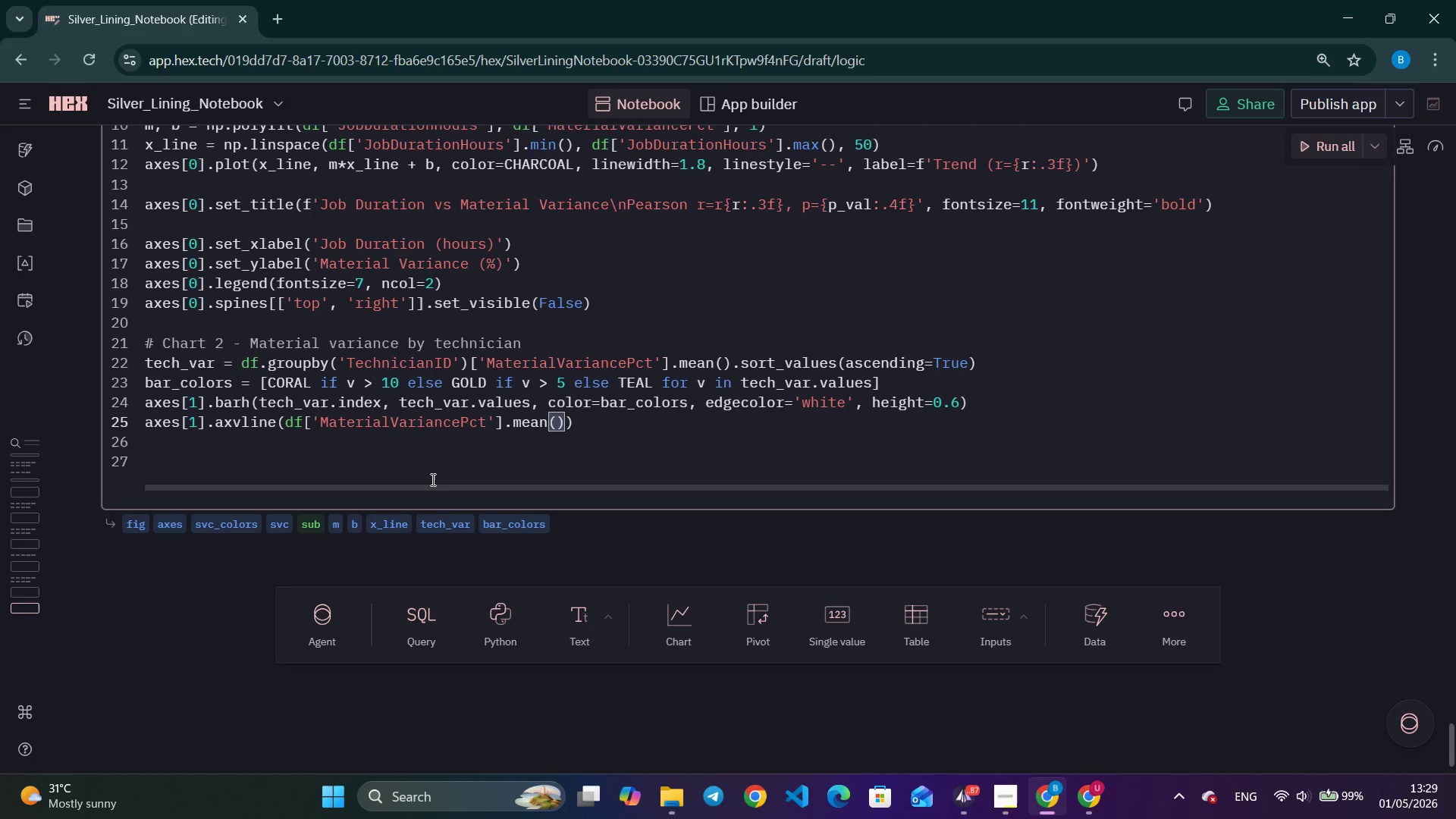 
key(ArrowRight)
 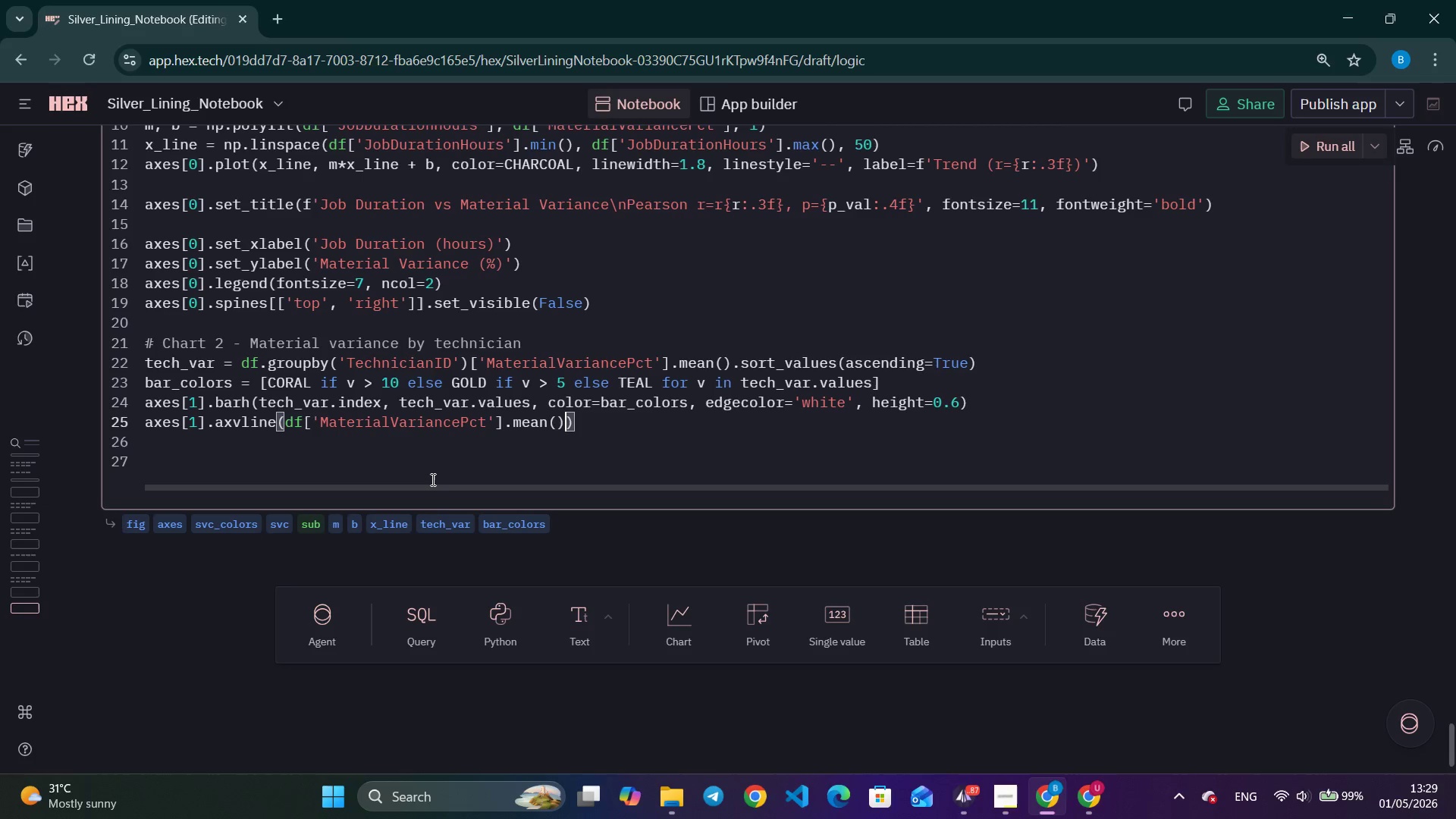 
type(, color)
 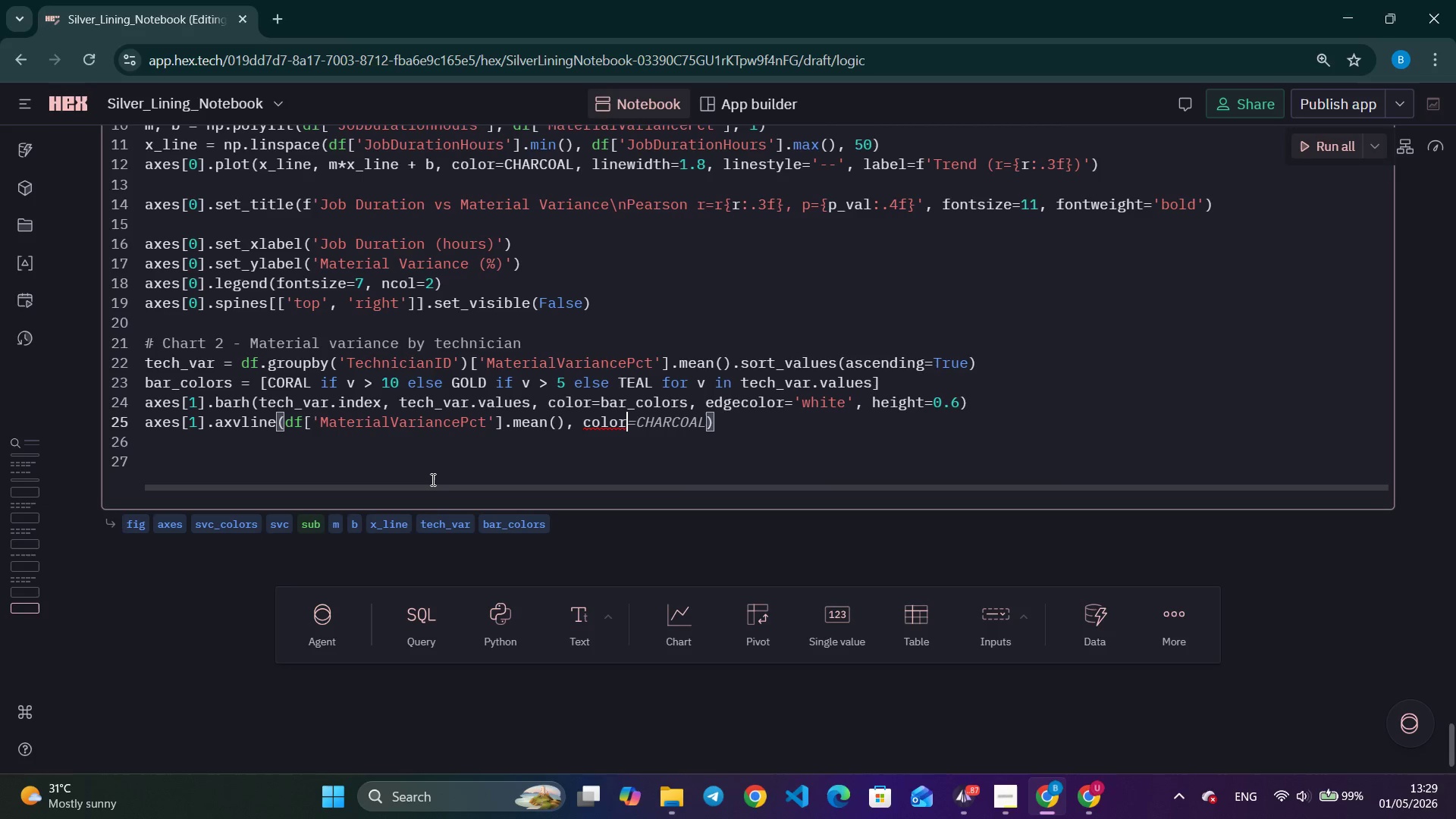 
key(Control+ArrowRight)
 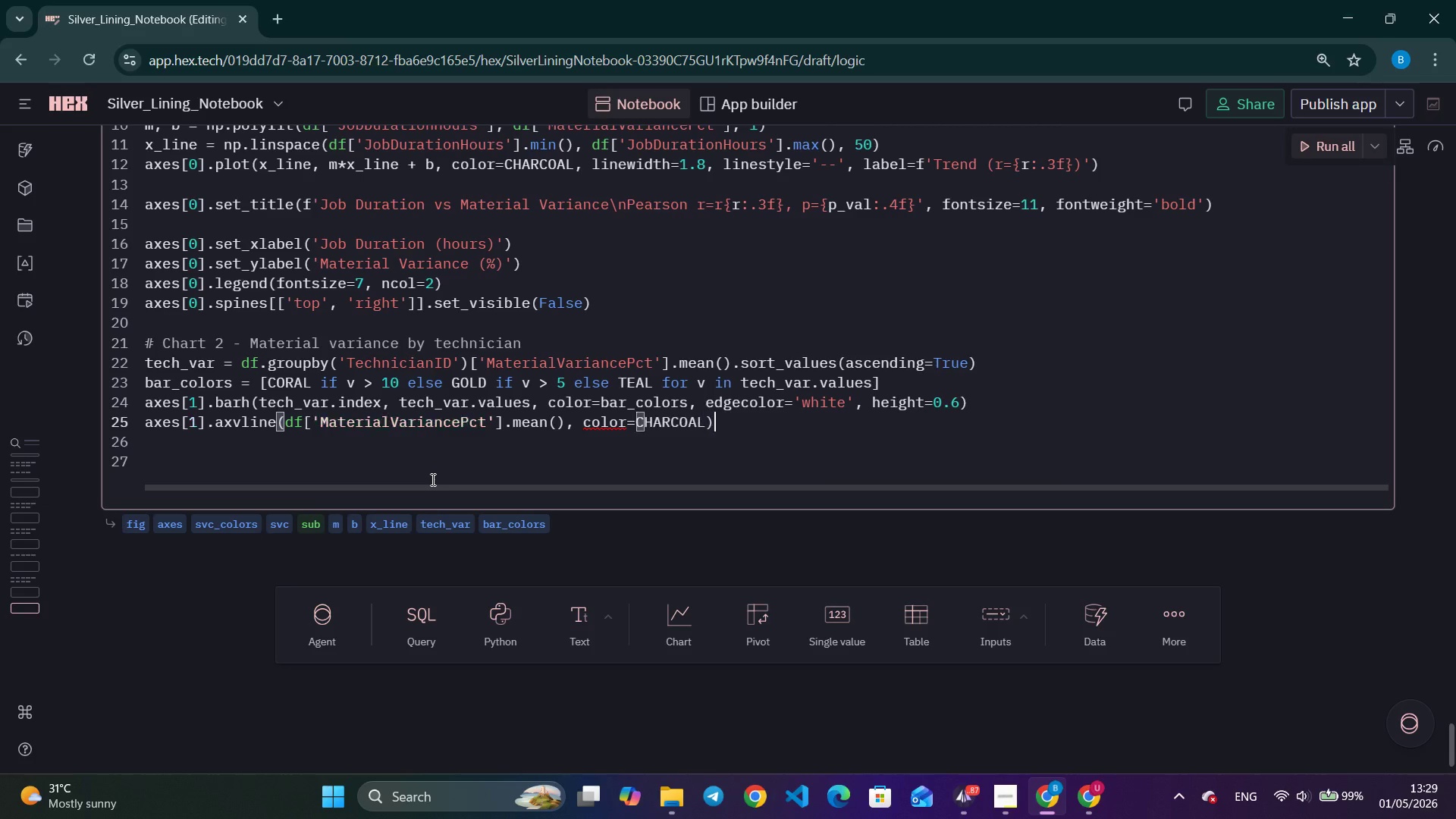 
key(Control+ArrowRight)
 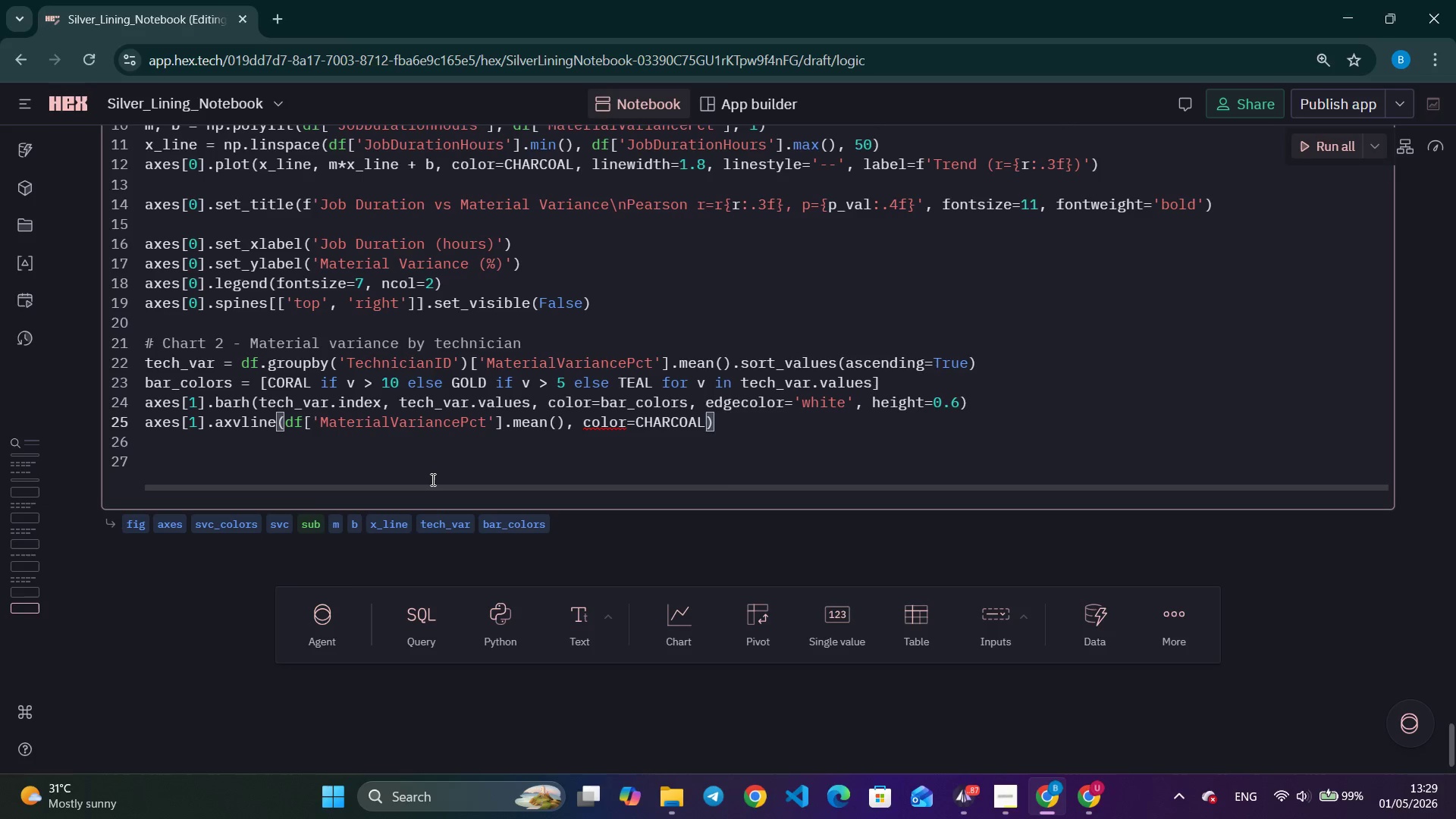 
key(ArrowLeft)
 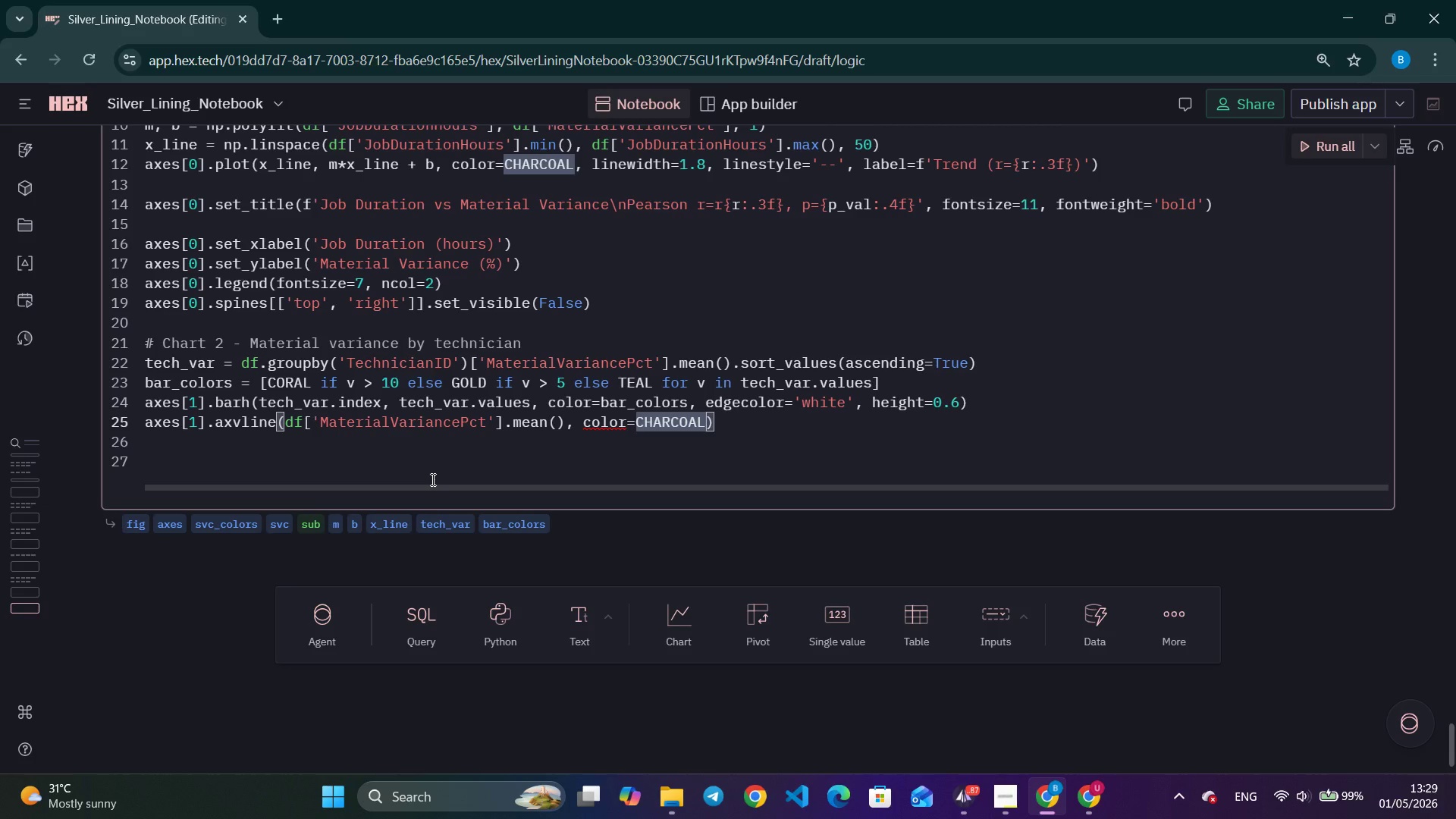 
type(, linewidht)
key(Backspace)
key(Backspace)
type(th=1.5, linestyle='--)
 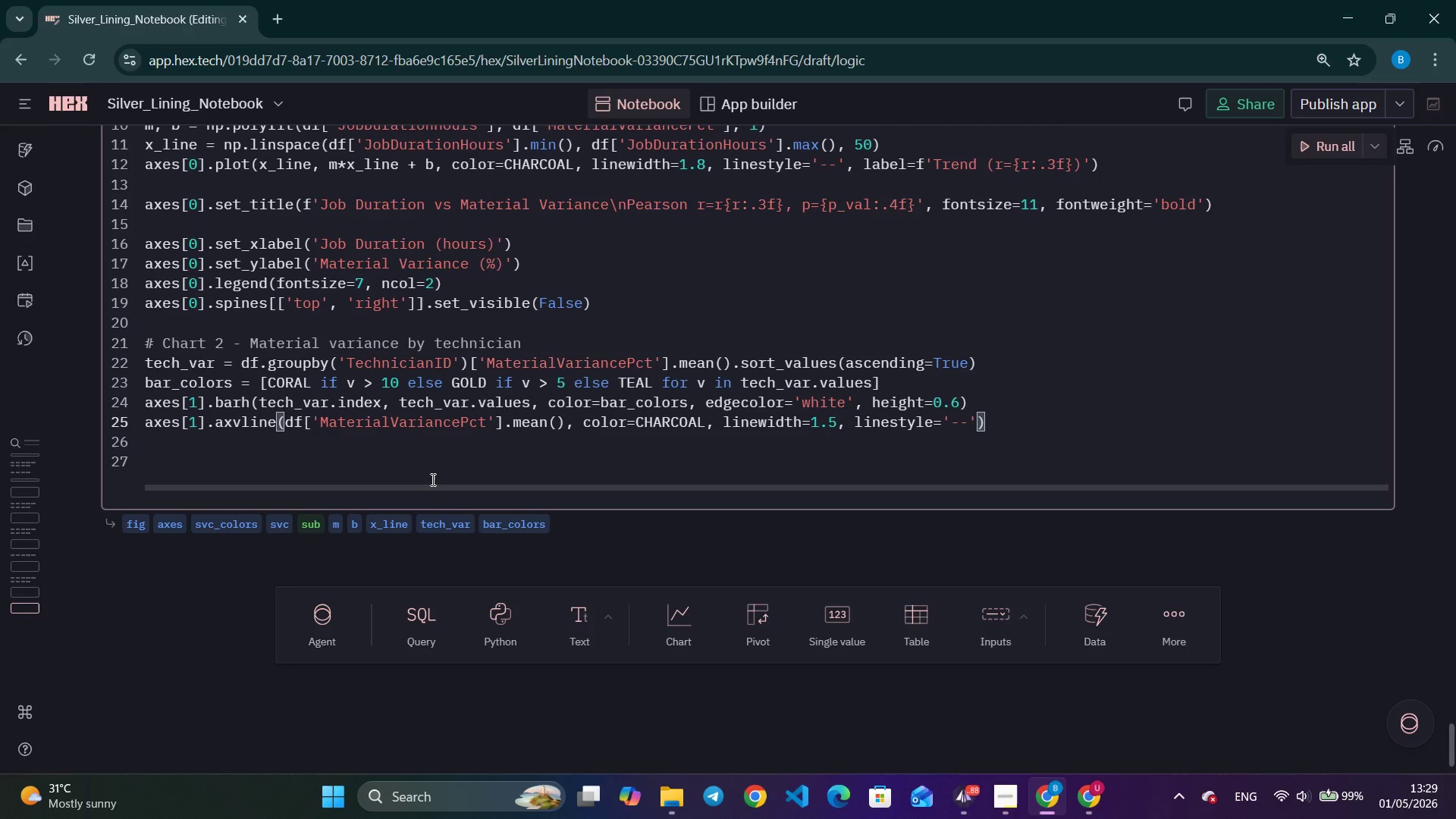 
key(ArrowRight)
 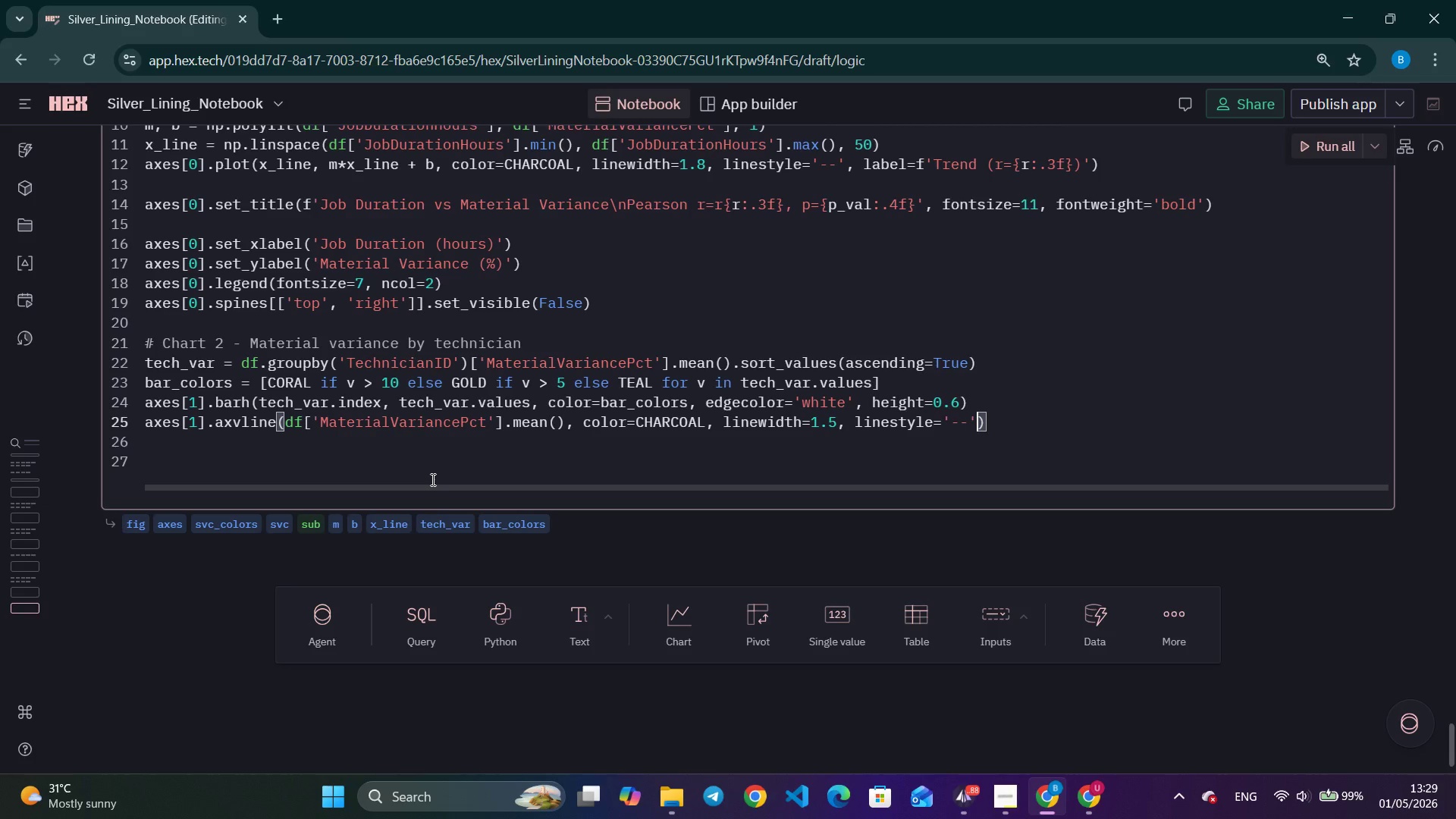 
type(, label=f'Avg ({df["ma)
key(Backspace)
key(Backspace)
type(MaterialVariancePct")
 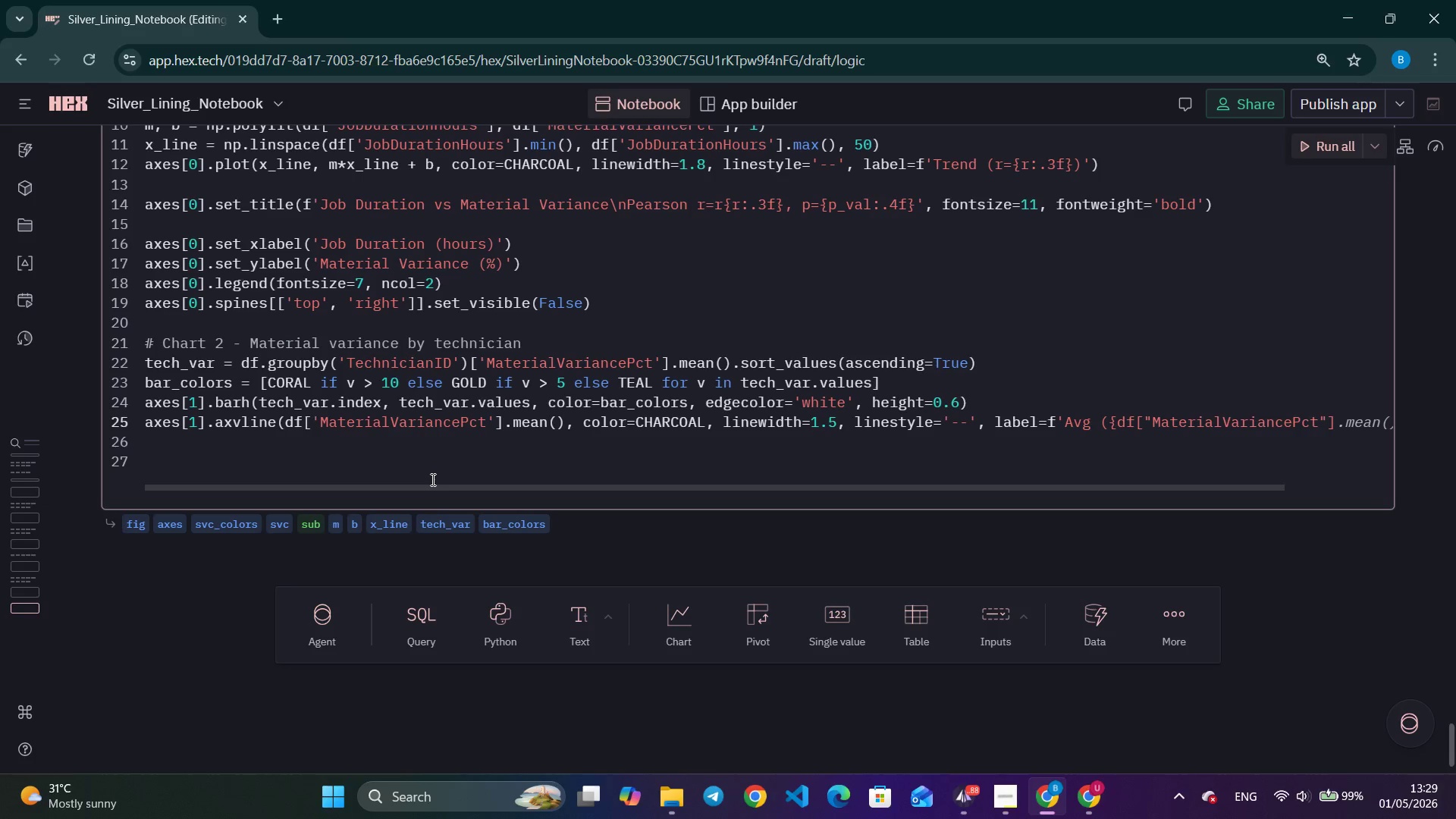 
wait(9.56)
 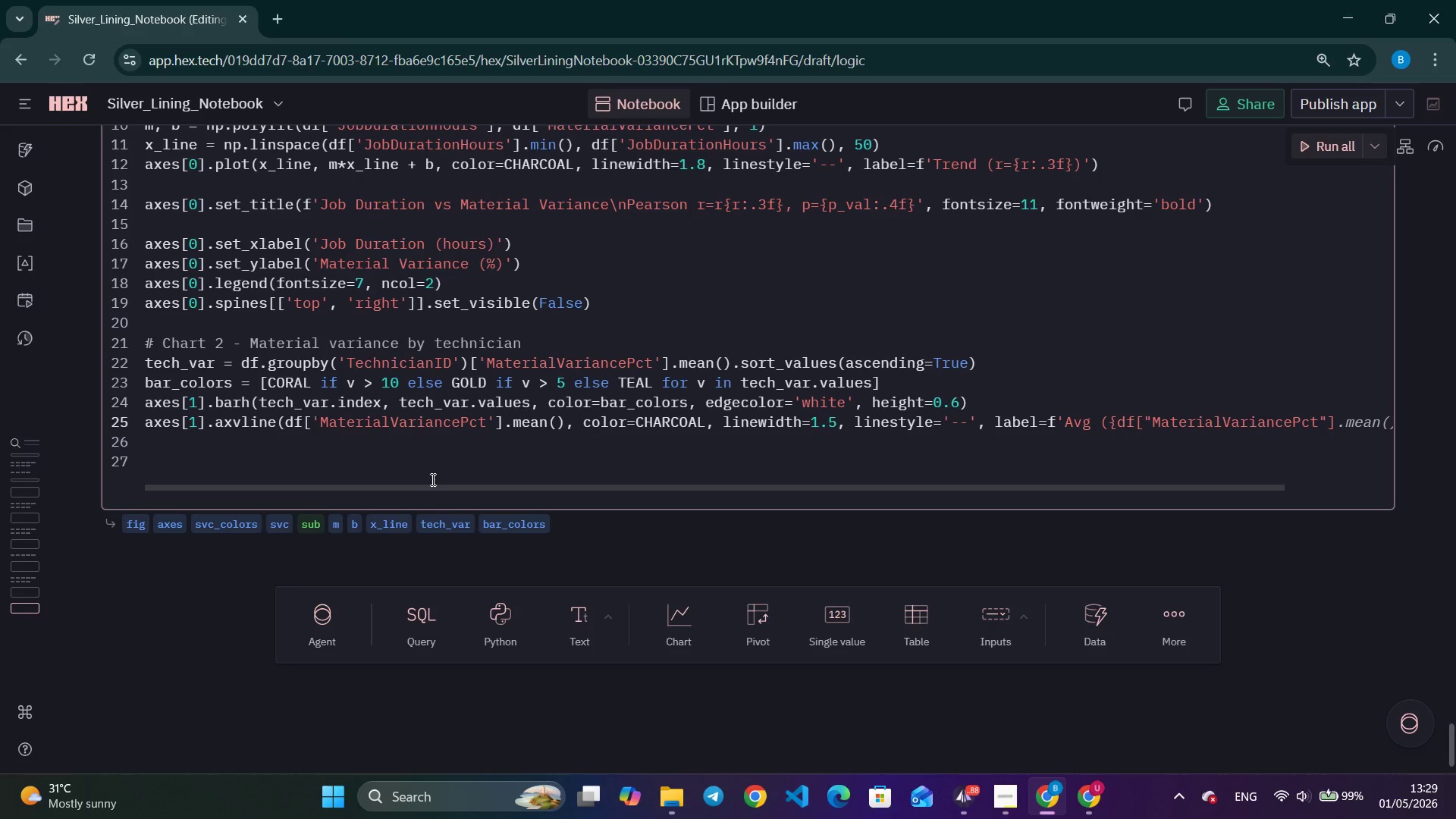 
left_click_drag(start_coordinate=[581, 488], to_coordinate=[795, 503])
 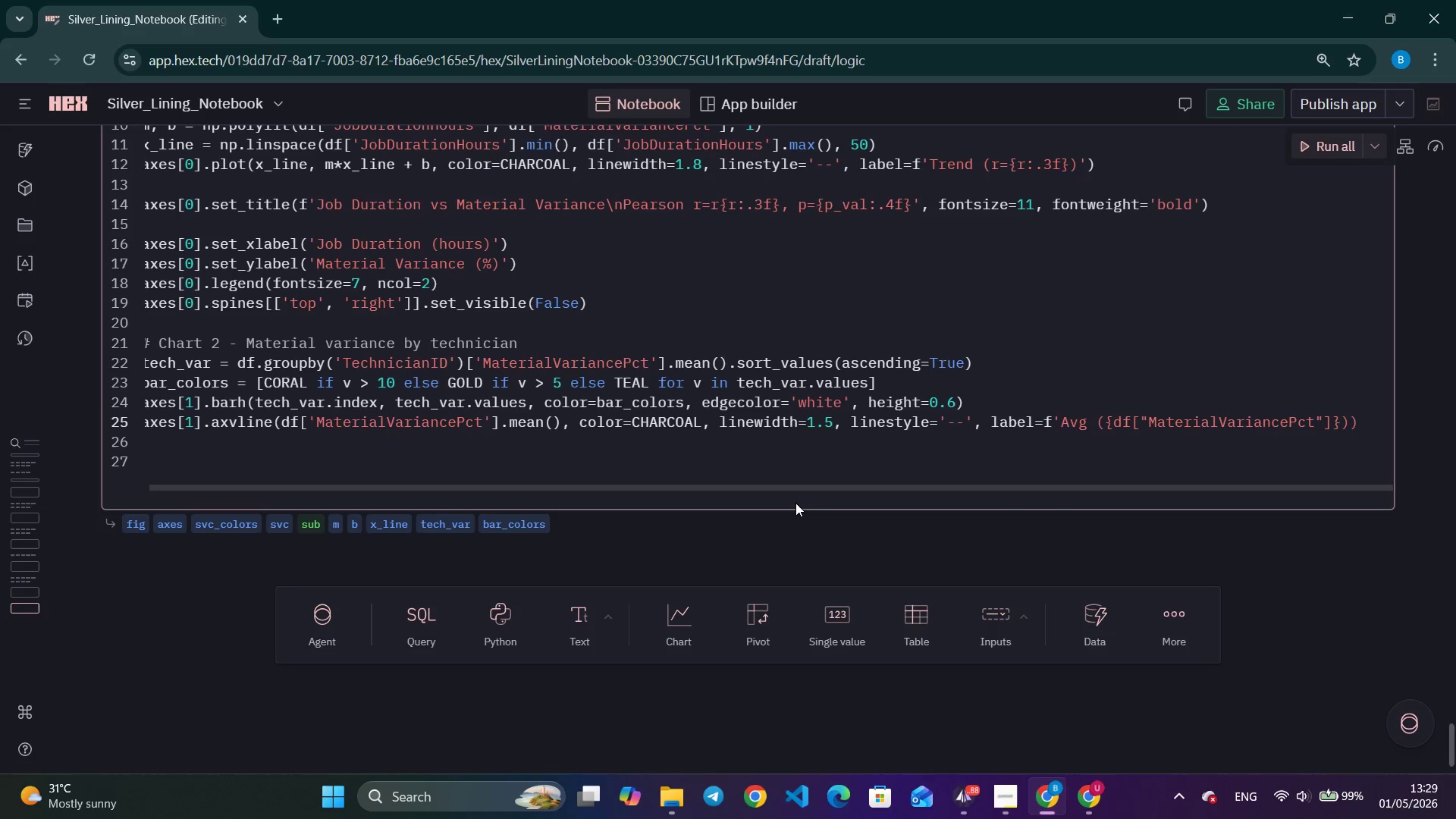 
left_click([795, 503])
 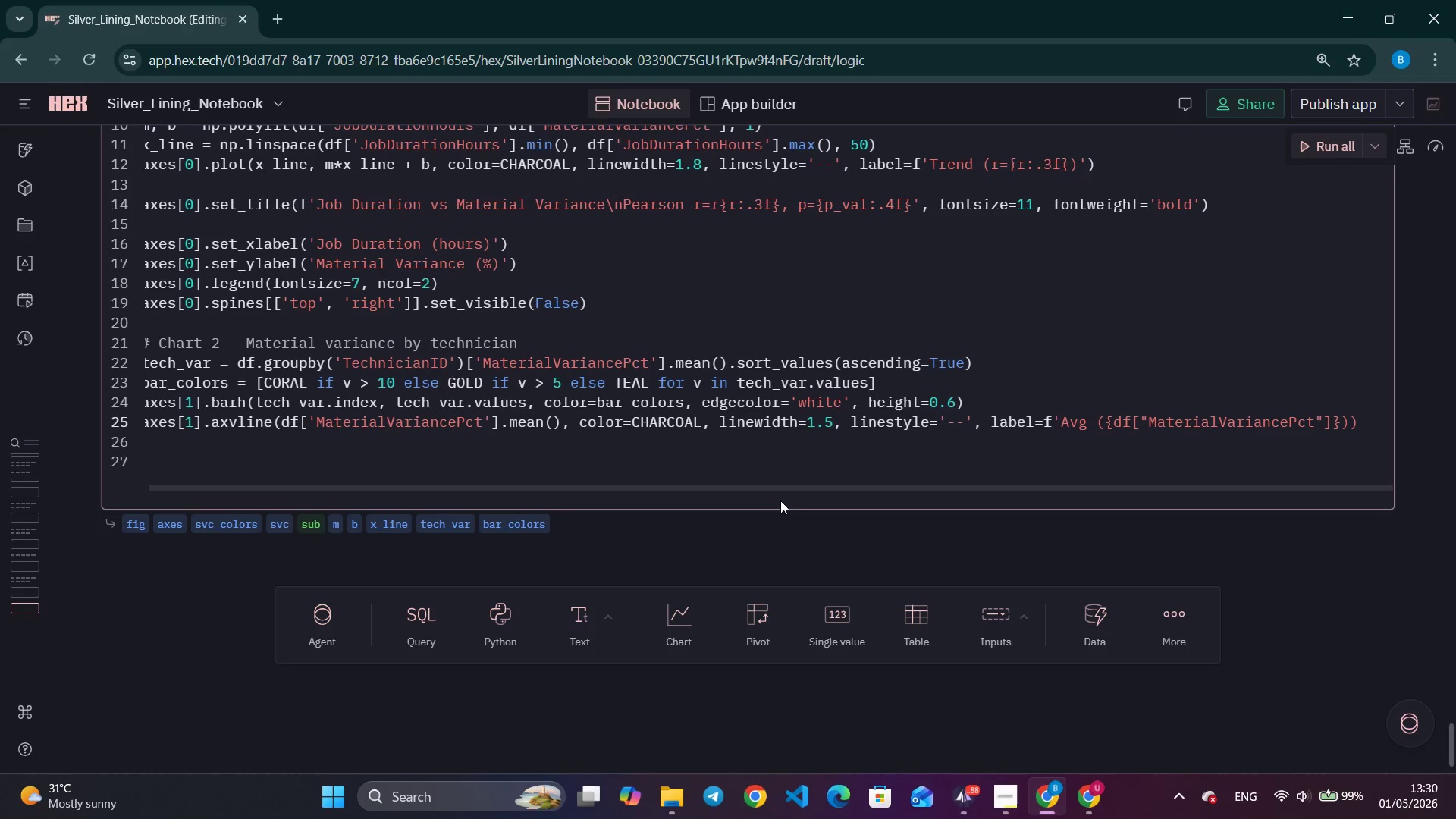 
left_click([774, 494])
 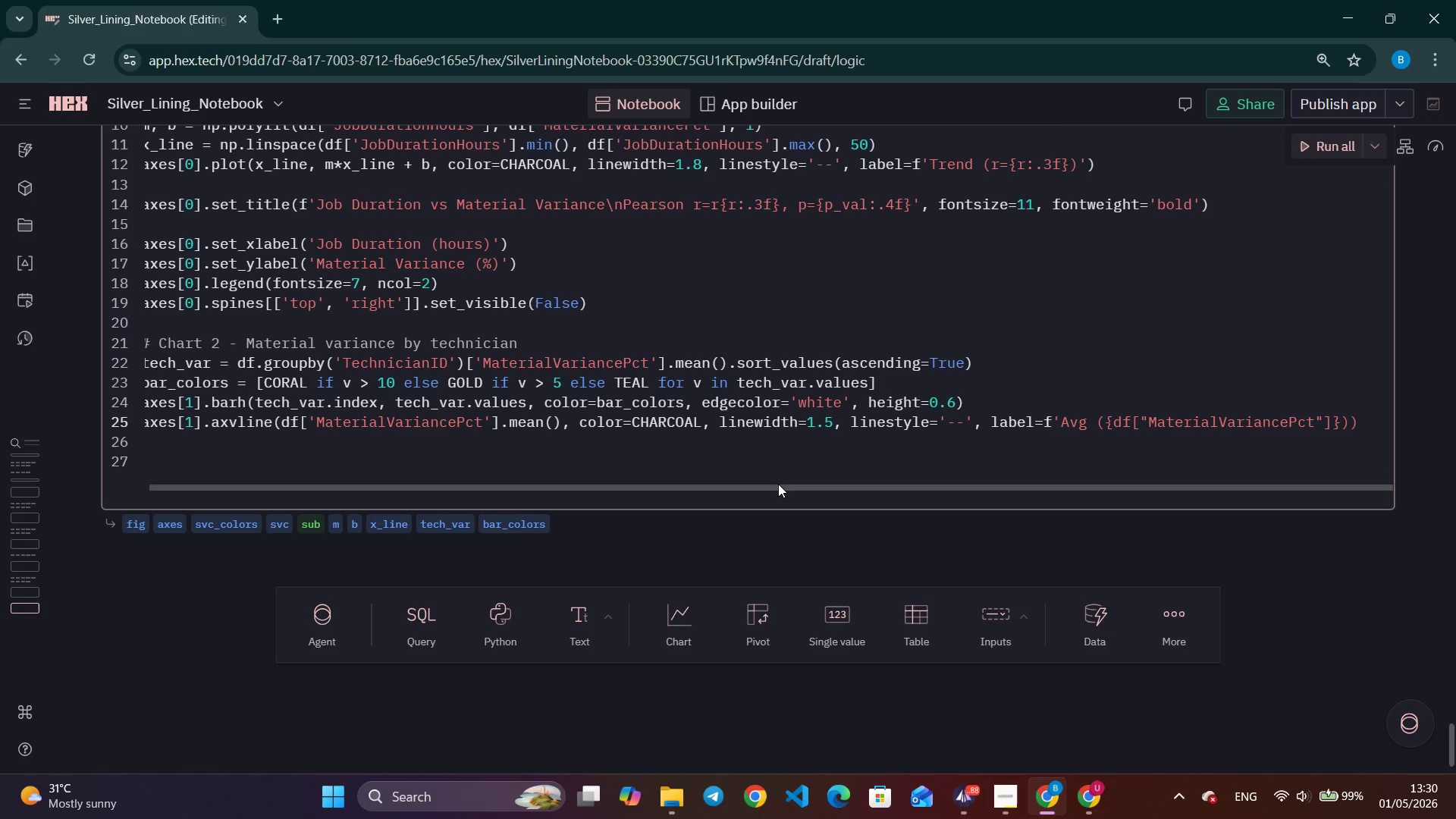 
left_click_drag(start_coordinate=[778, 484], to_coordinate=[946, 504])
 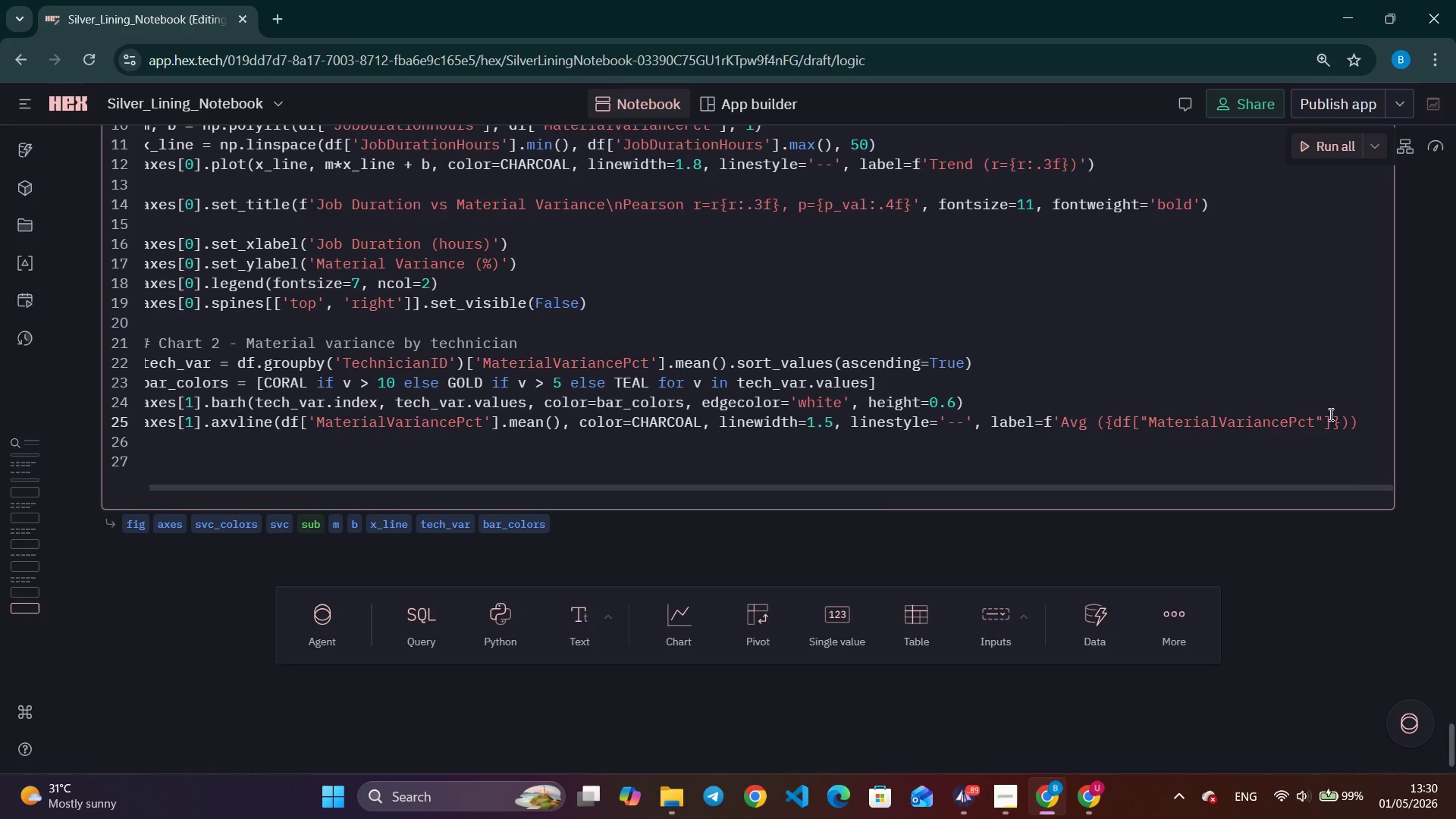 
left_click([1331, 416])
 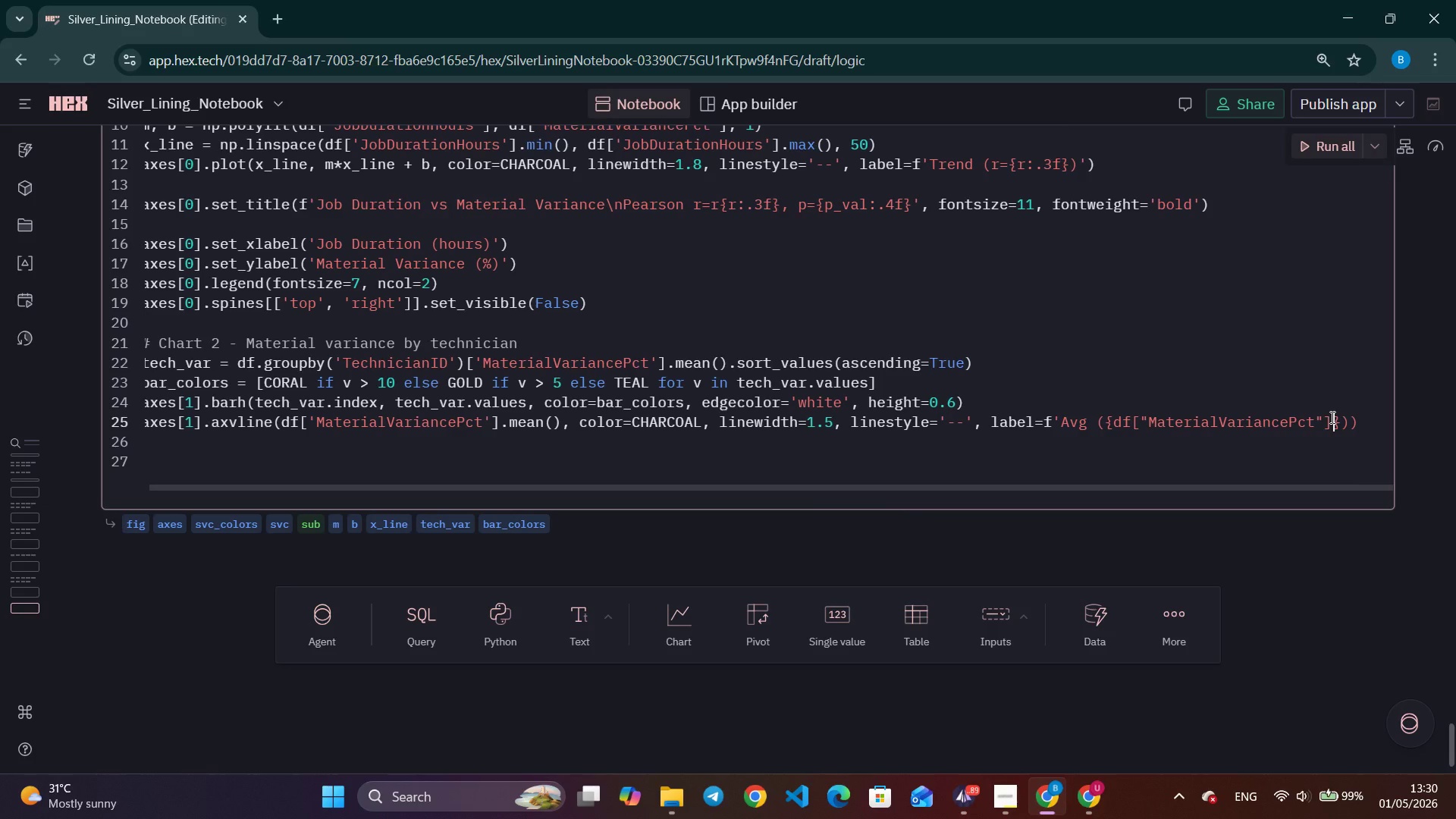 
type(.mean()
 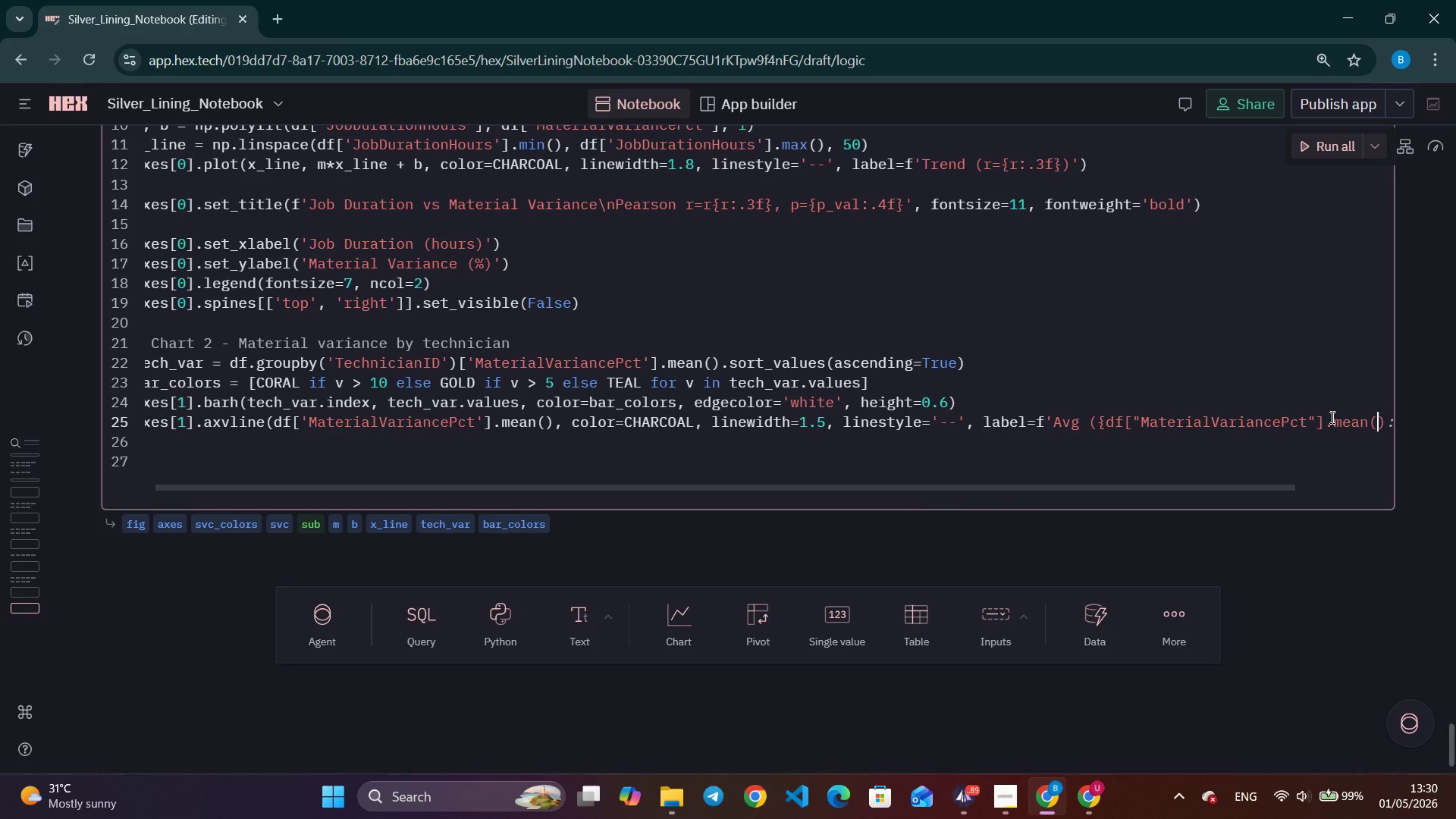 
key(ArrowRight)
 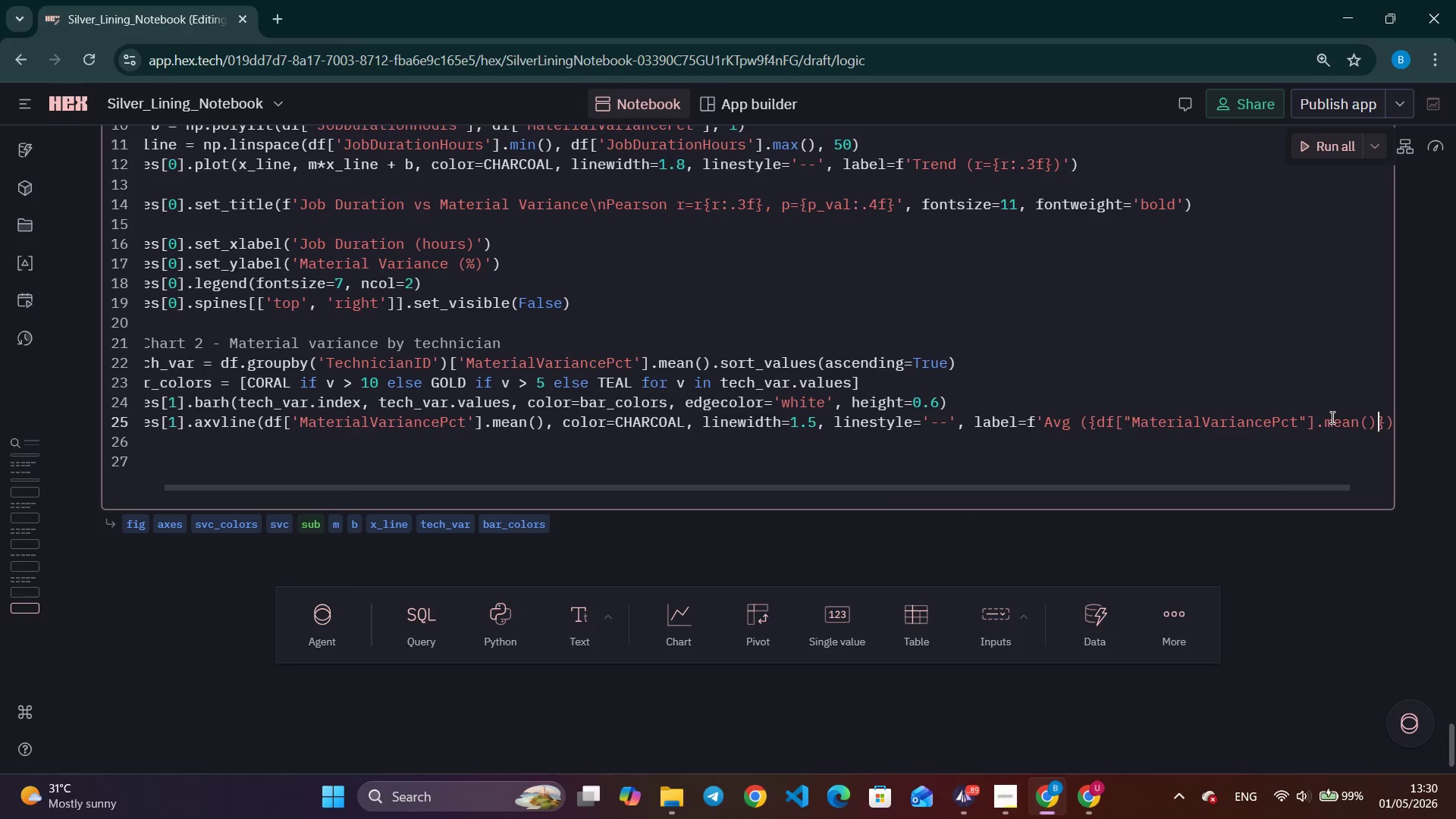 
type(:.1f)
 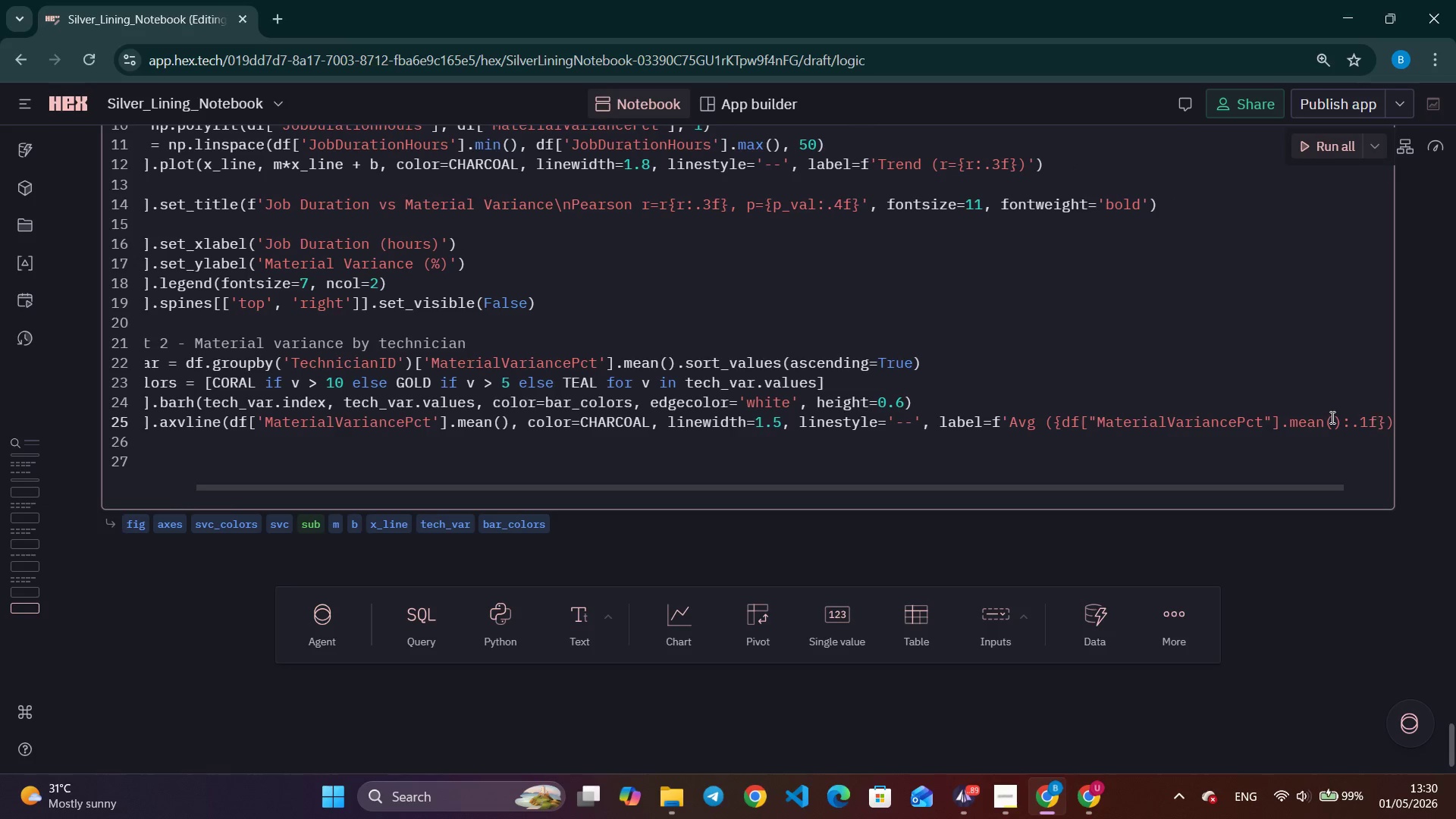 
key(ArrowRight)
 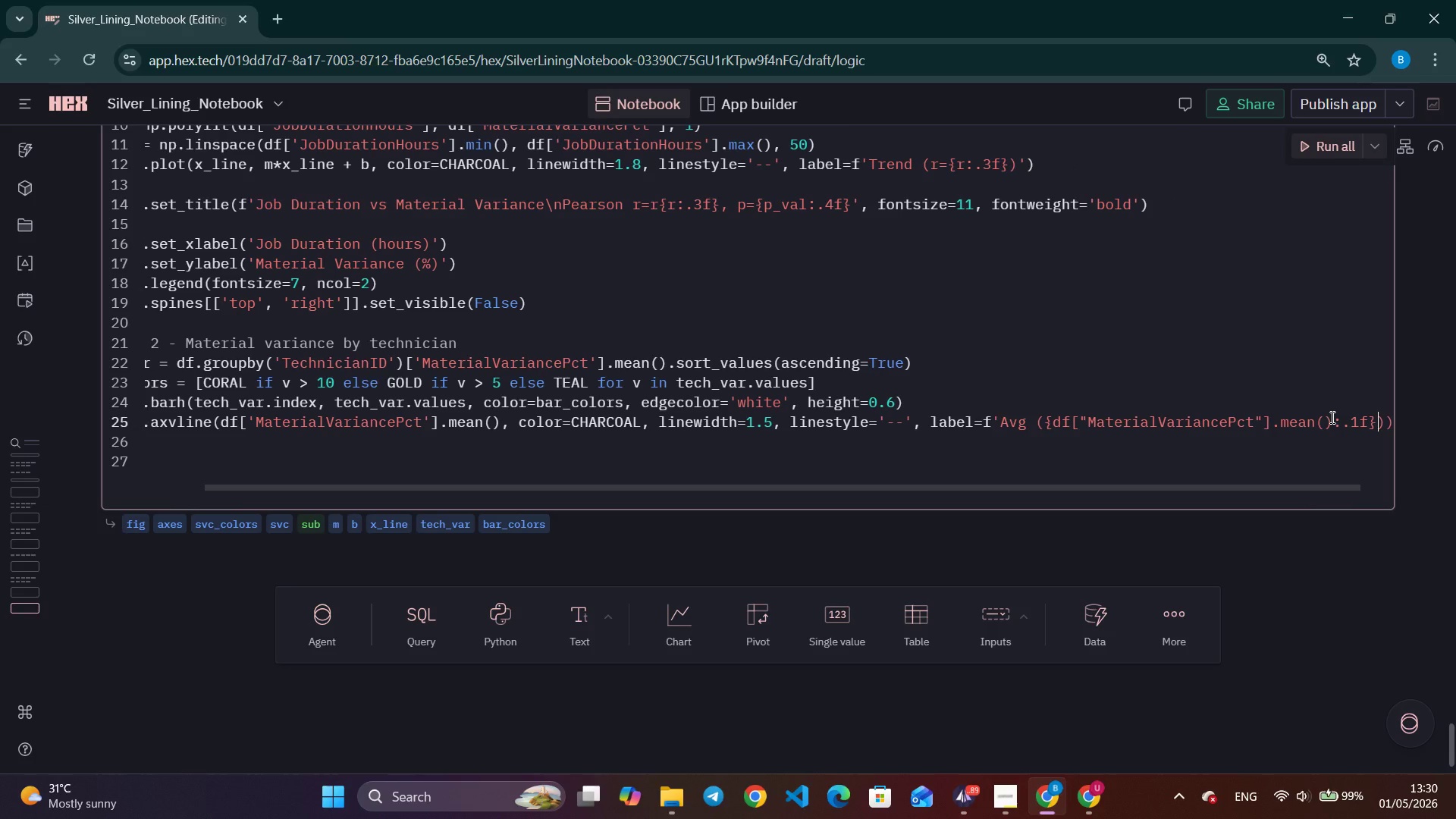 
key(Shift+ShiftRight)
 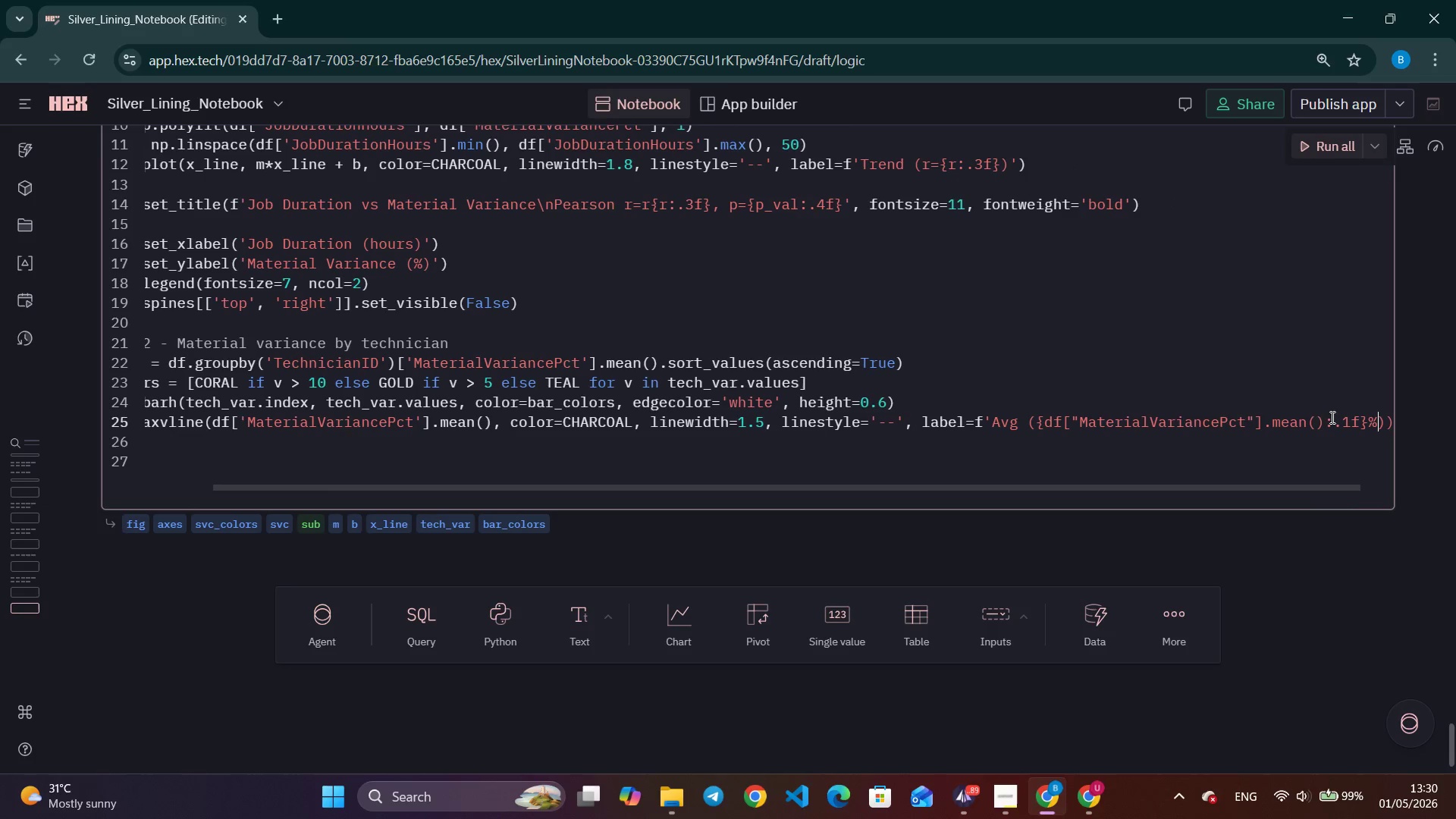 
key(Shift+5)
 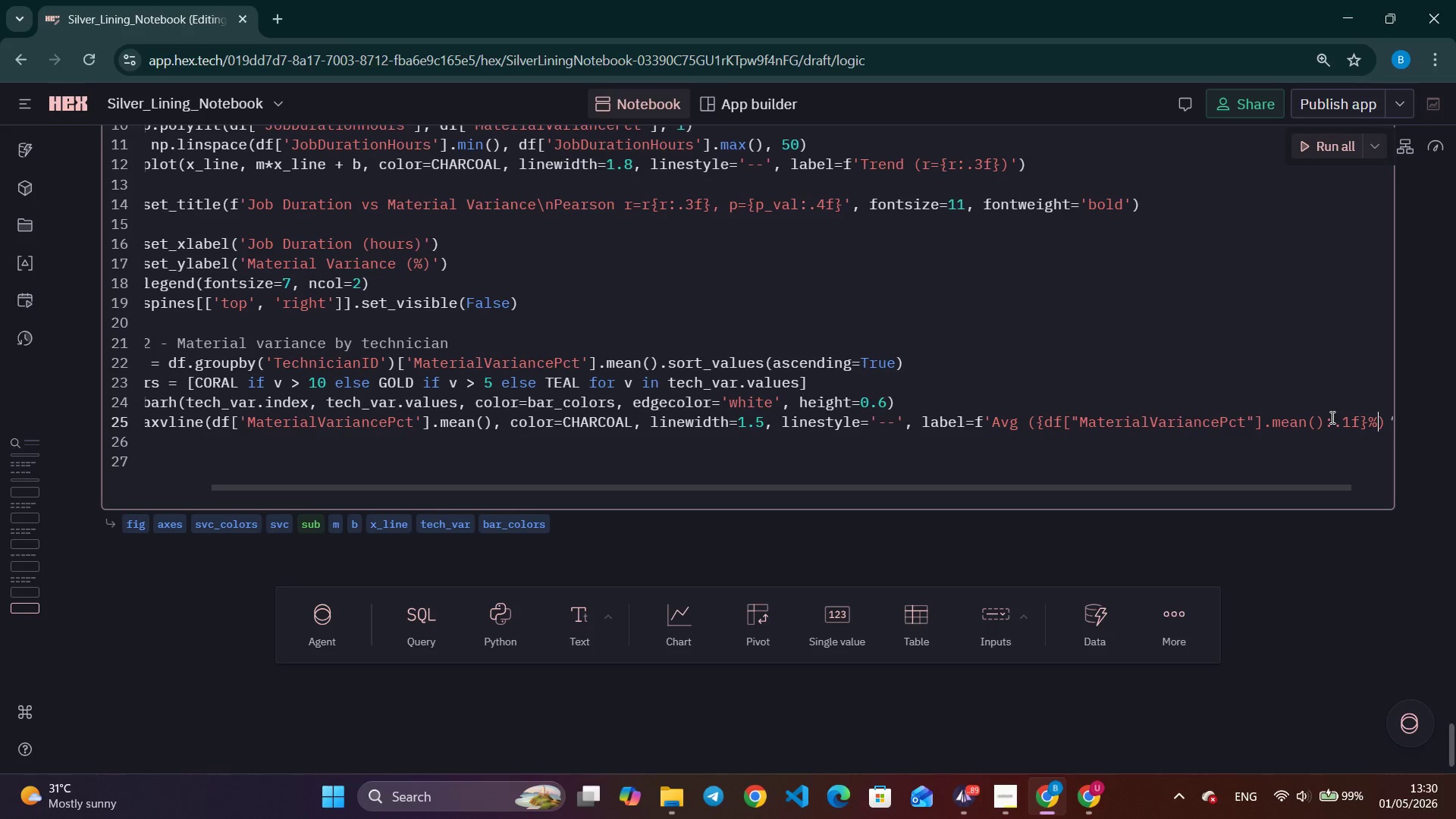 
key(Tab)
 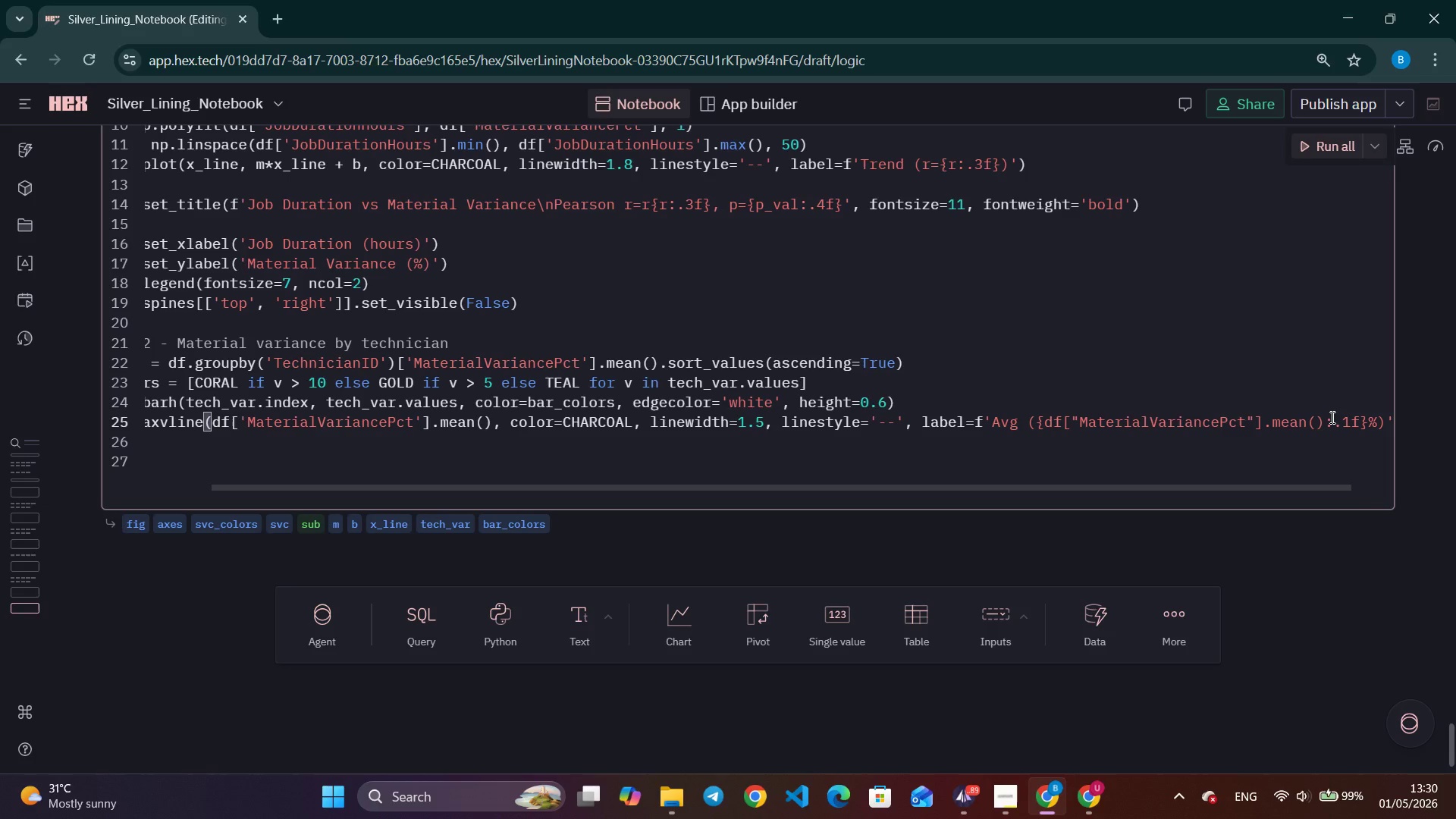 
key(Enter)
 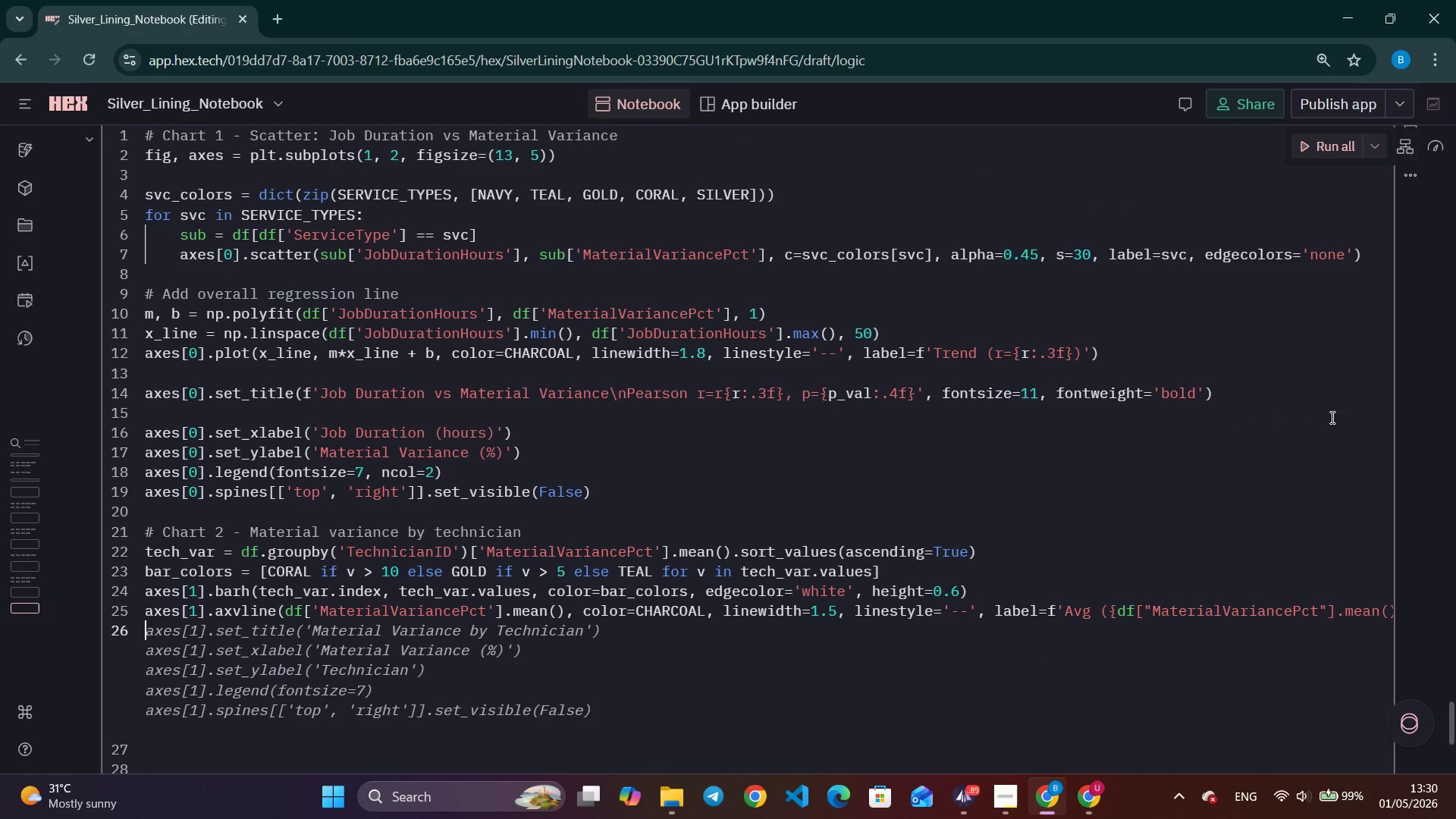 
wait(5.94)
 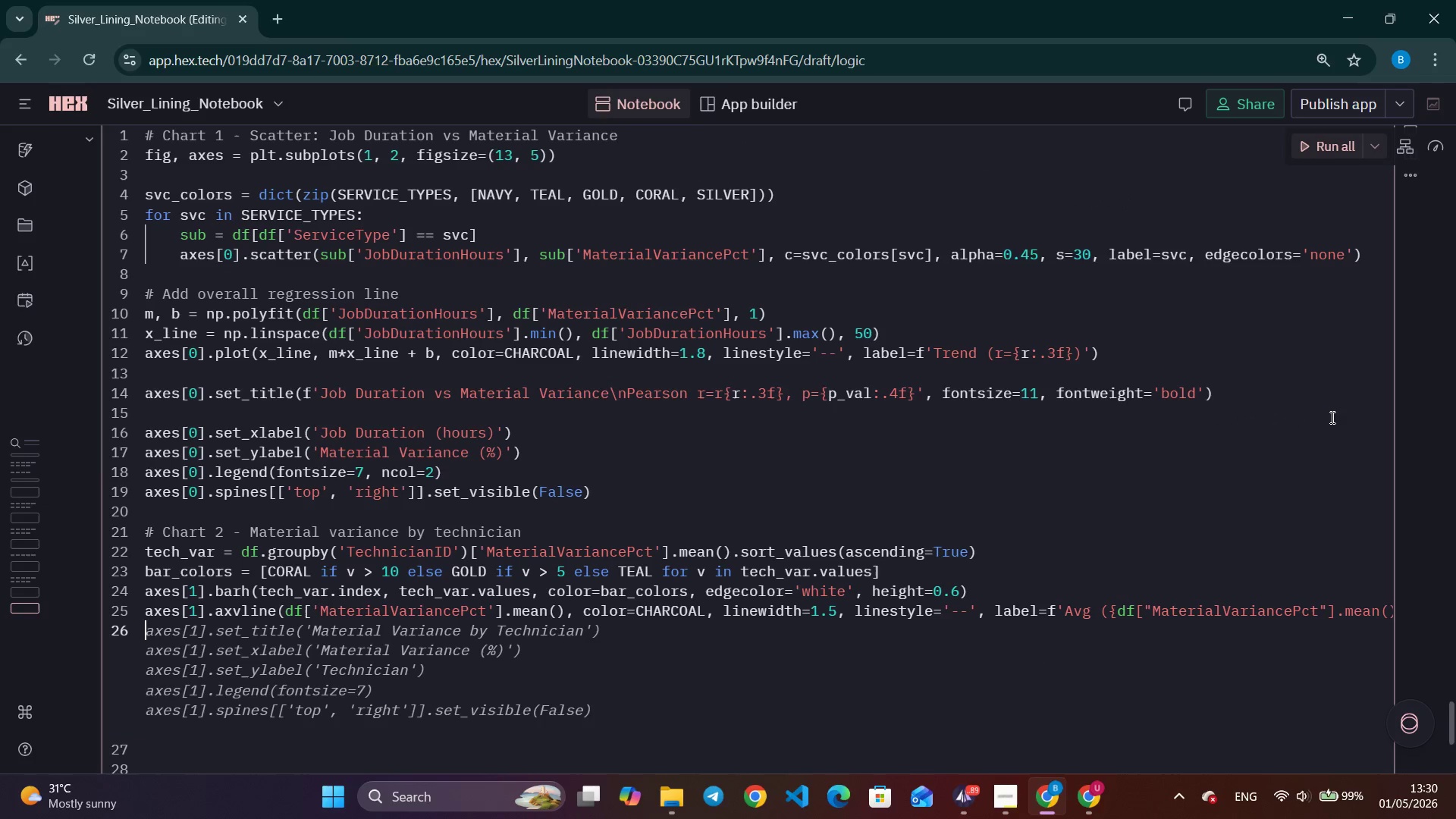 
type(axes[1)
 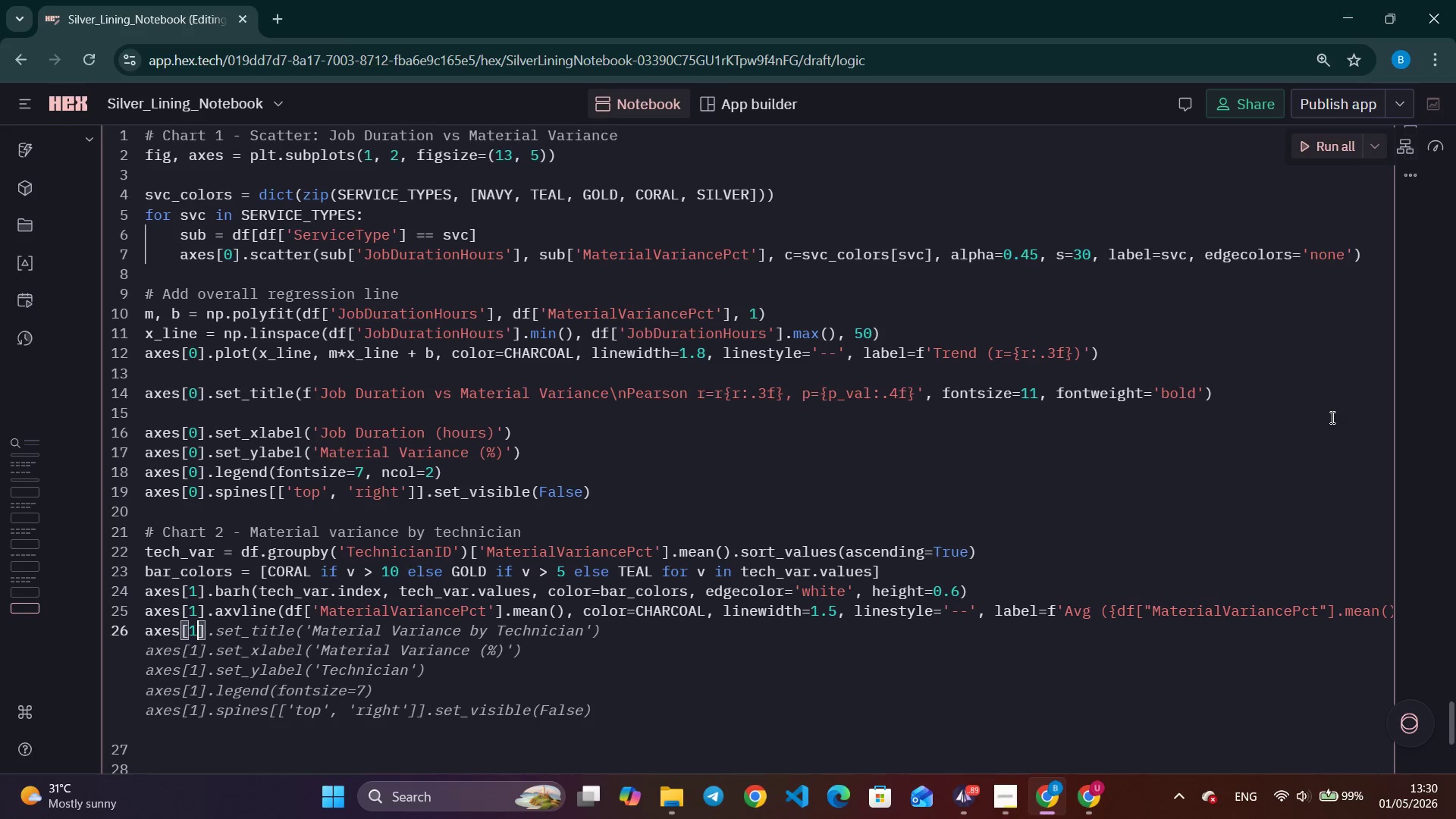 
key(ArrowRight)
 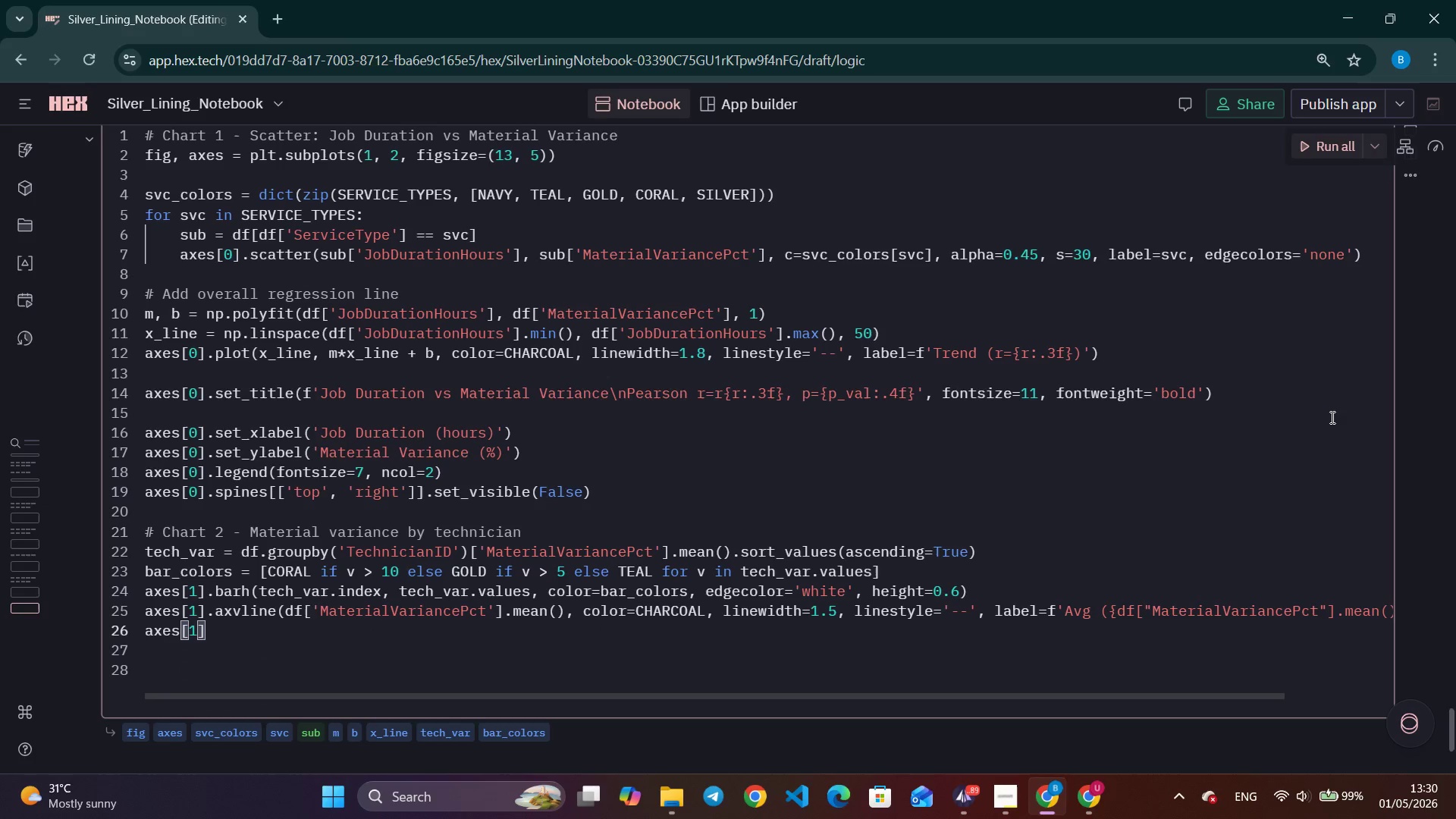 
type(.set_title('Avg Material Variance 5)
key(Backspace)
type(% by Technician)
 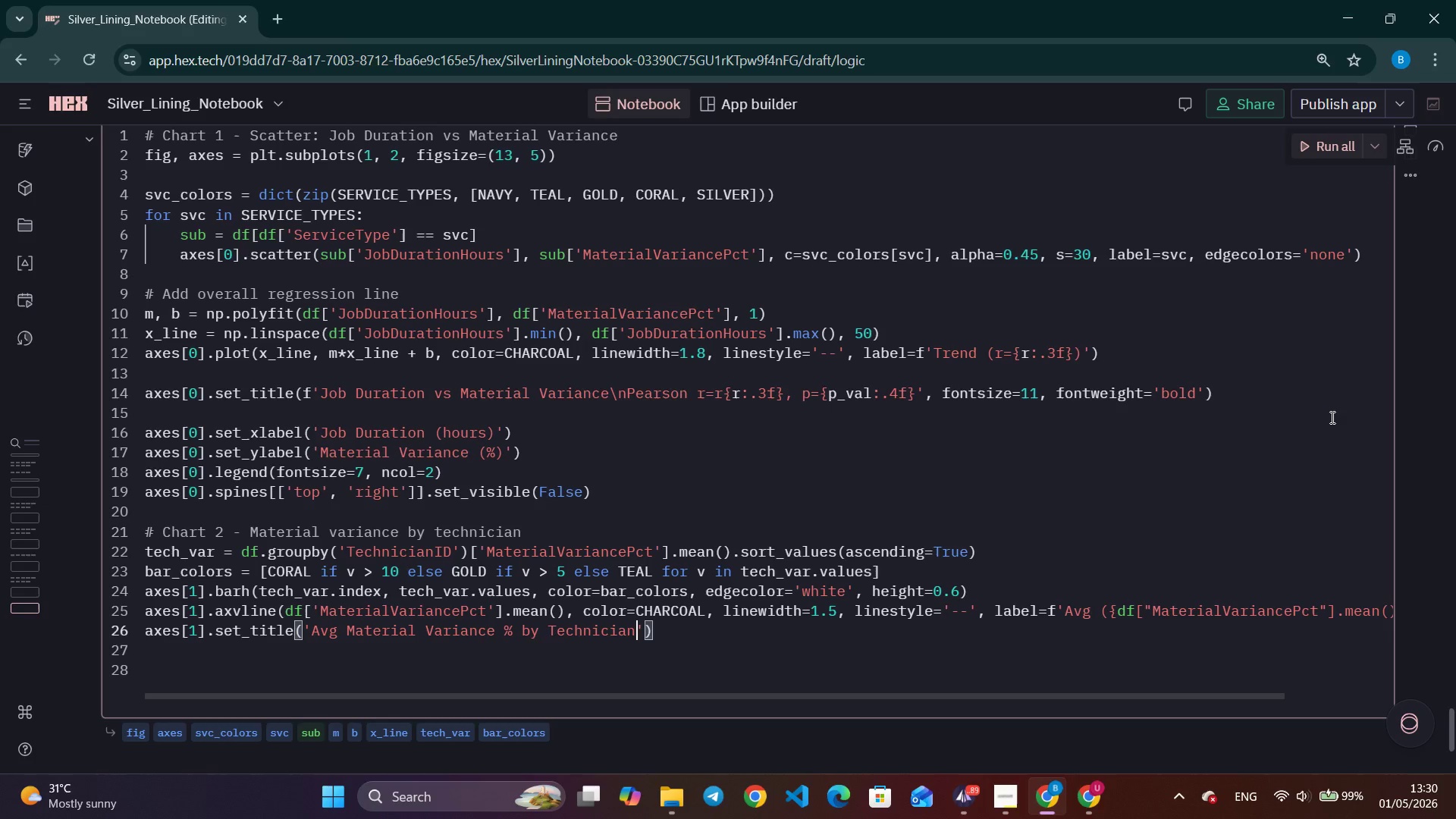 
key(ArrowRight)
 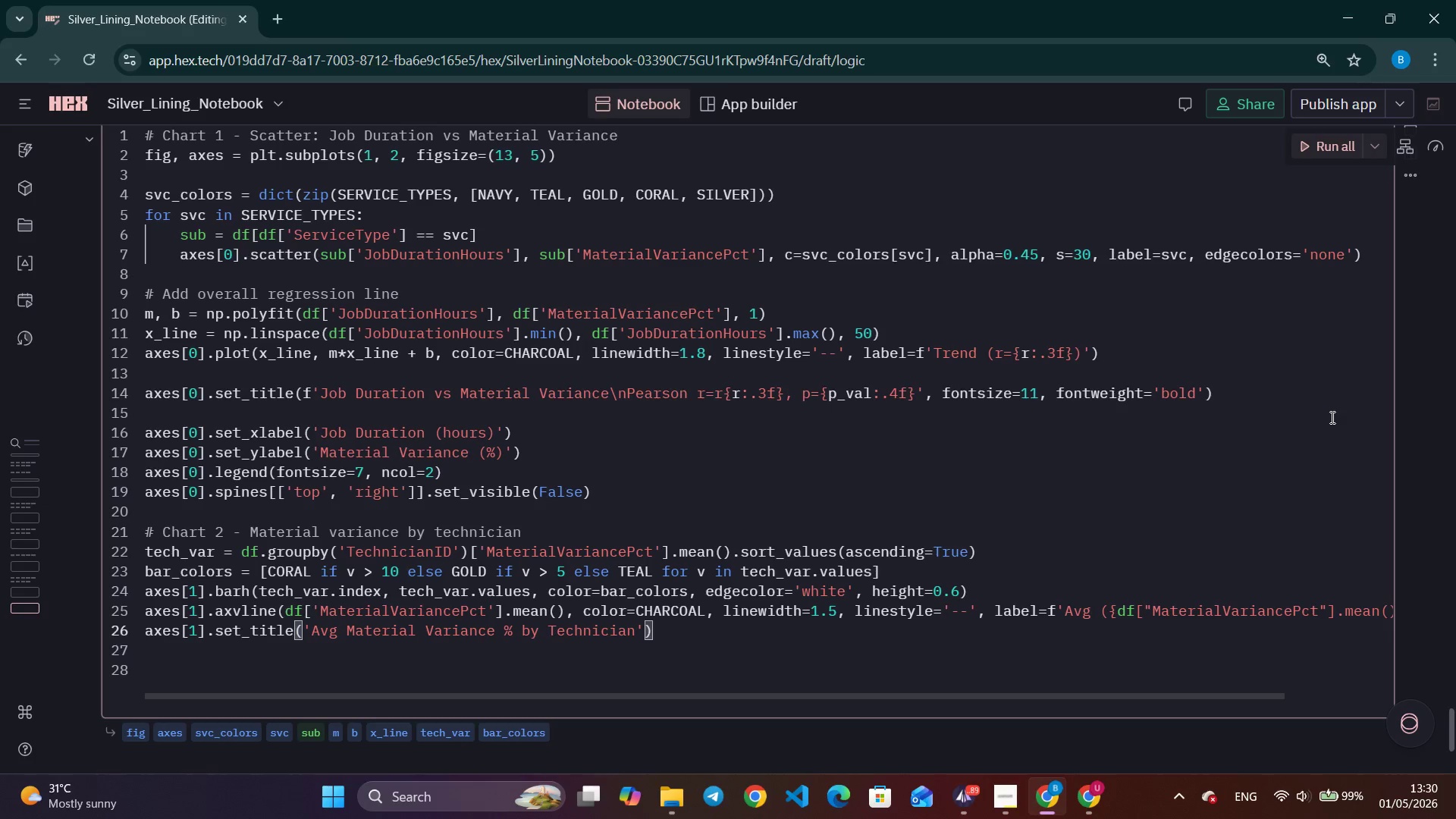 
type(, fontsize=11, fontweigt)
key(Backspace)
type(ht)
 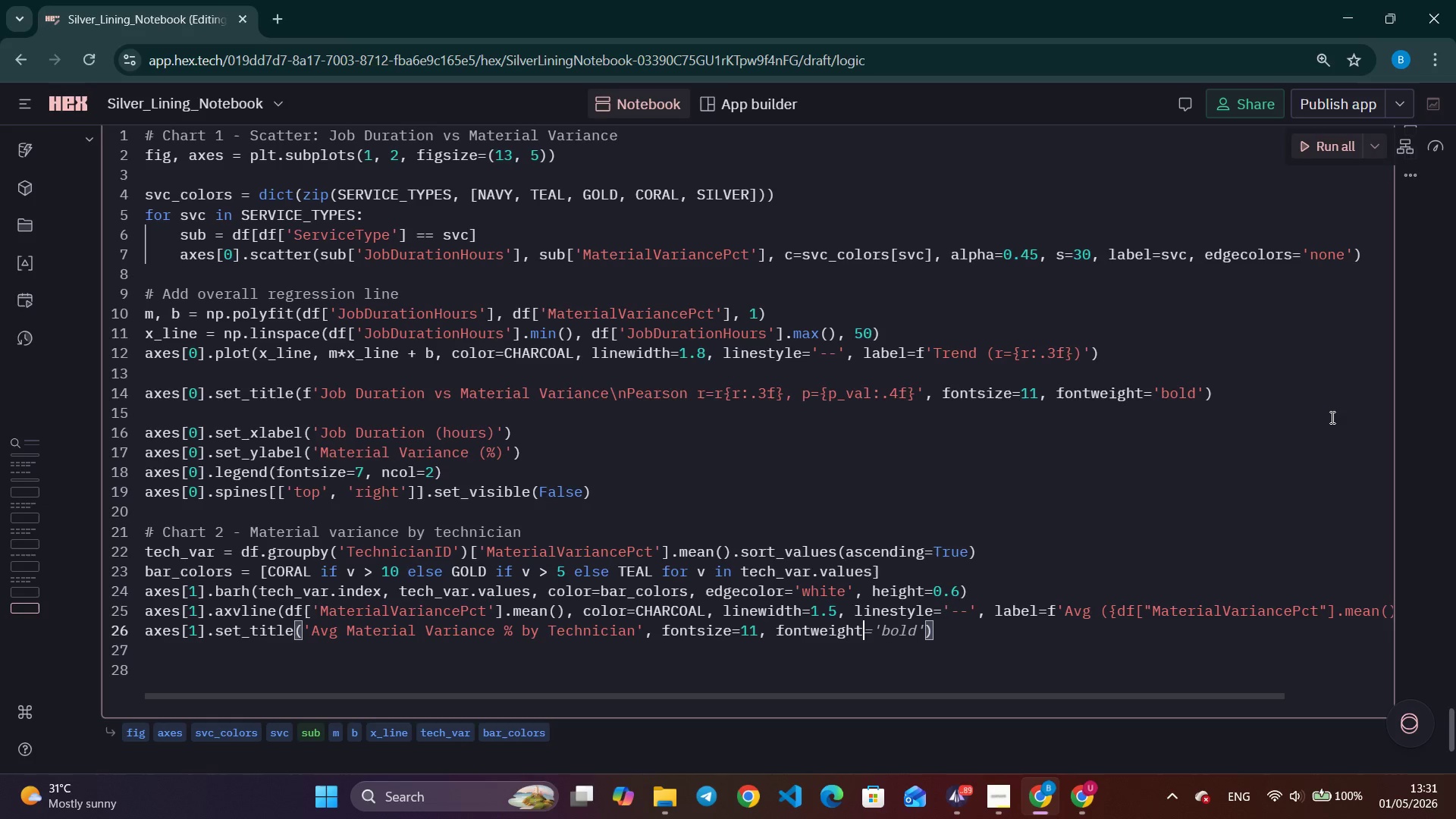 
type(='bold)
 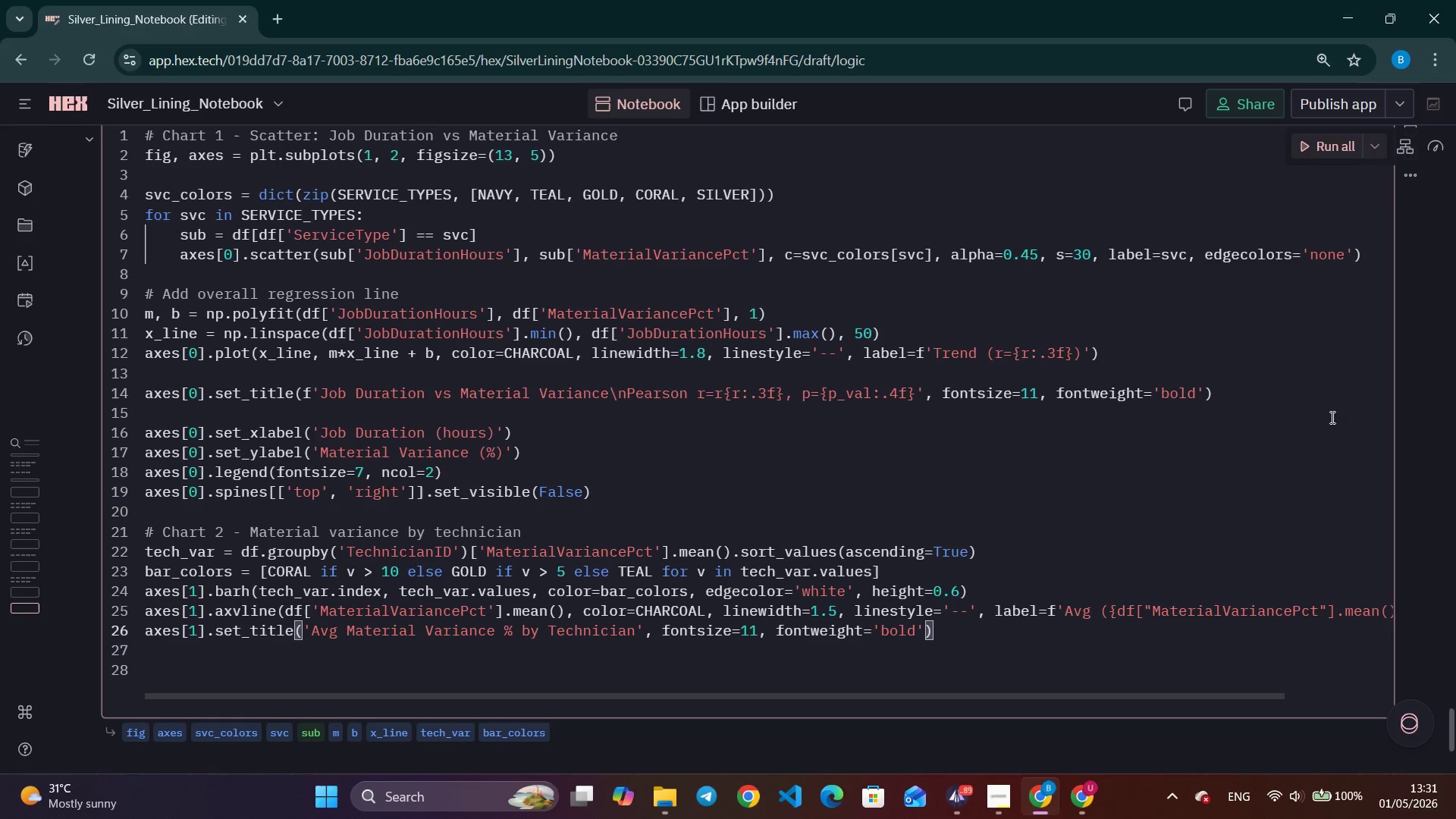 
key(ArrowRight)
 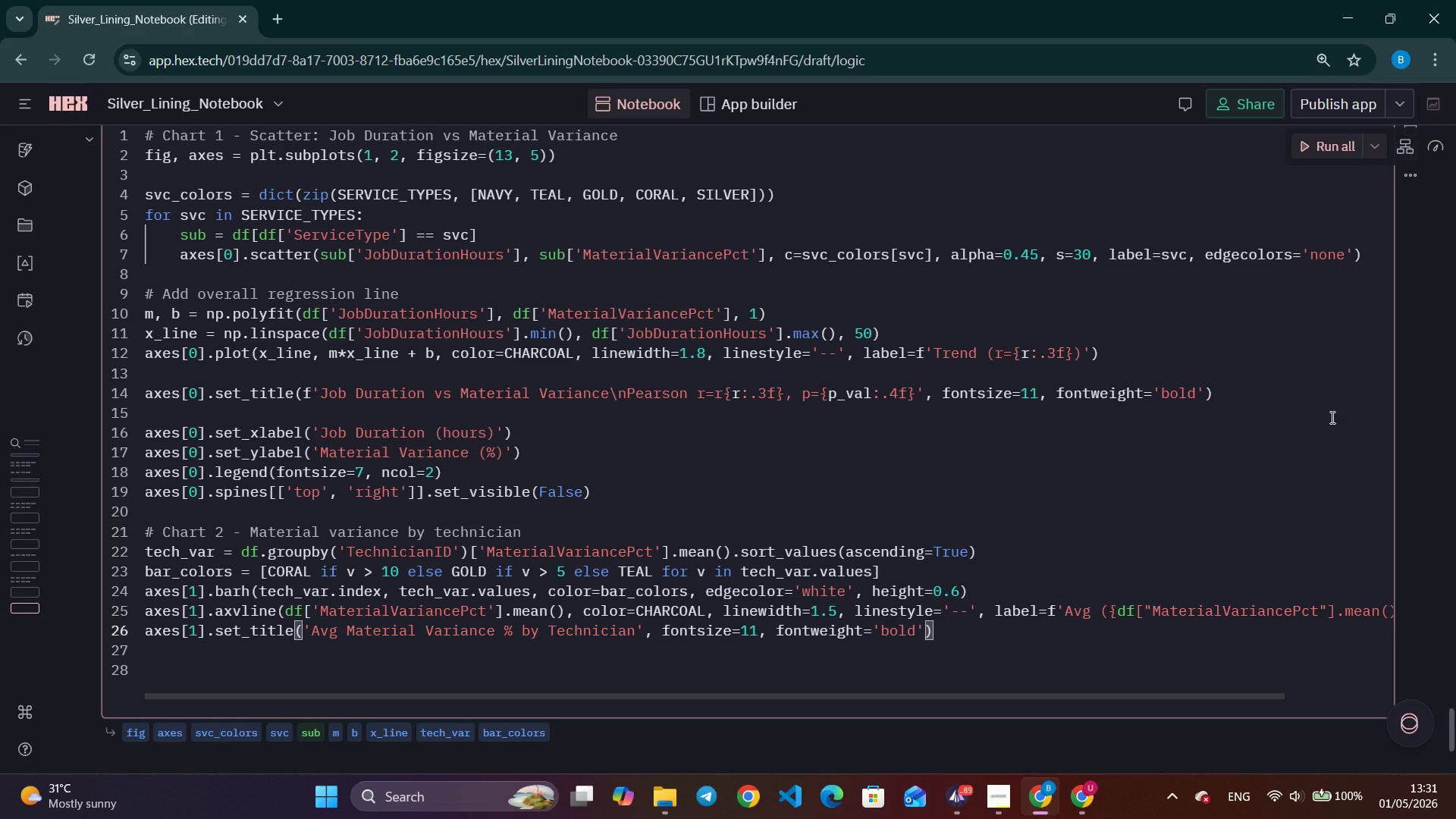 
key(Enter)
 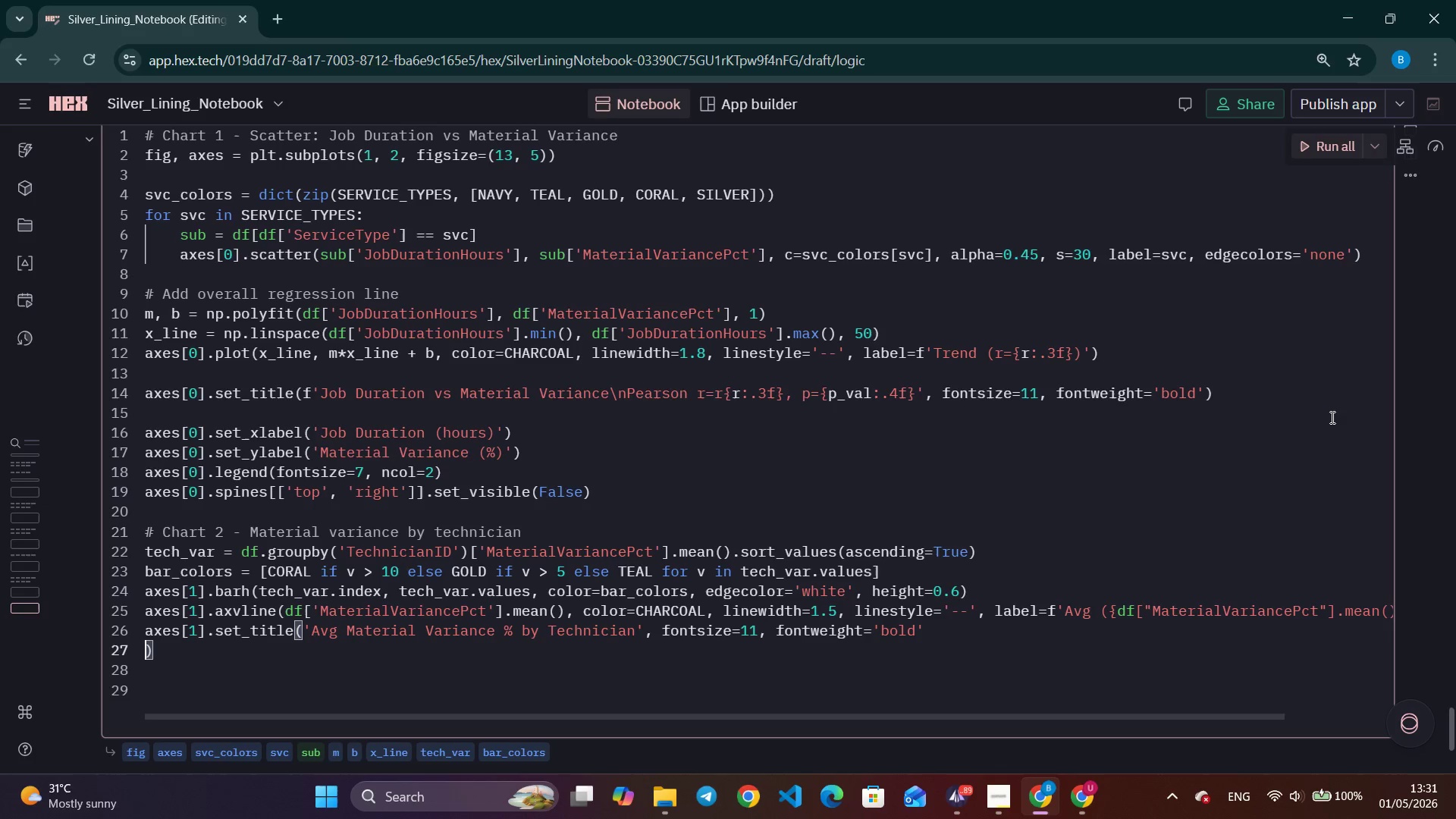 
key(Backspace)
 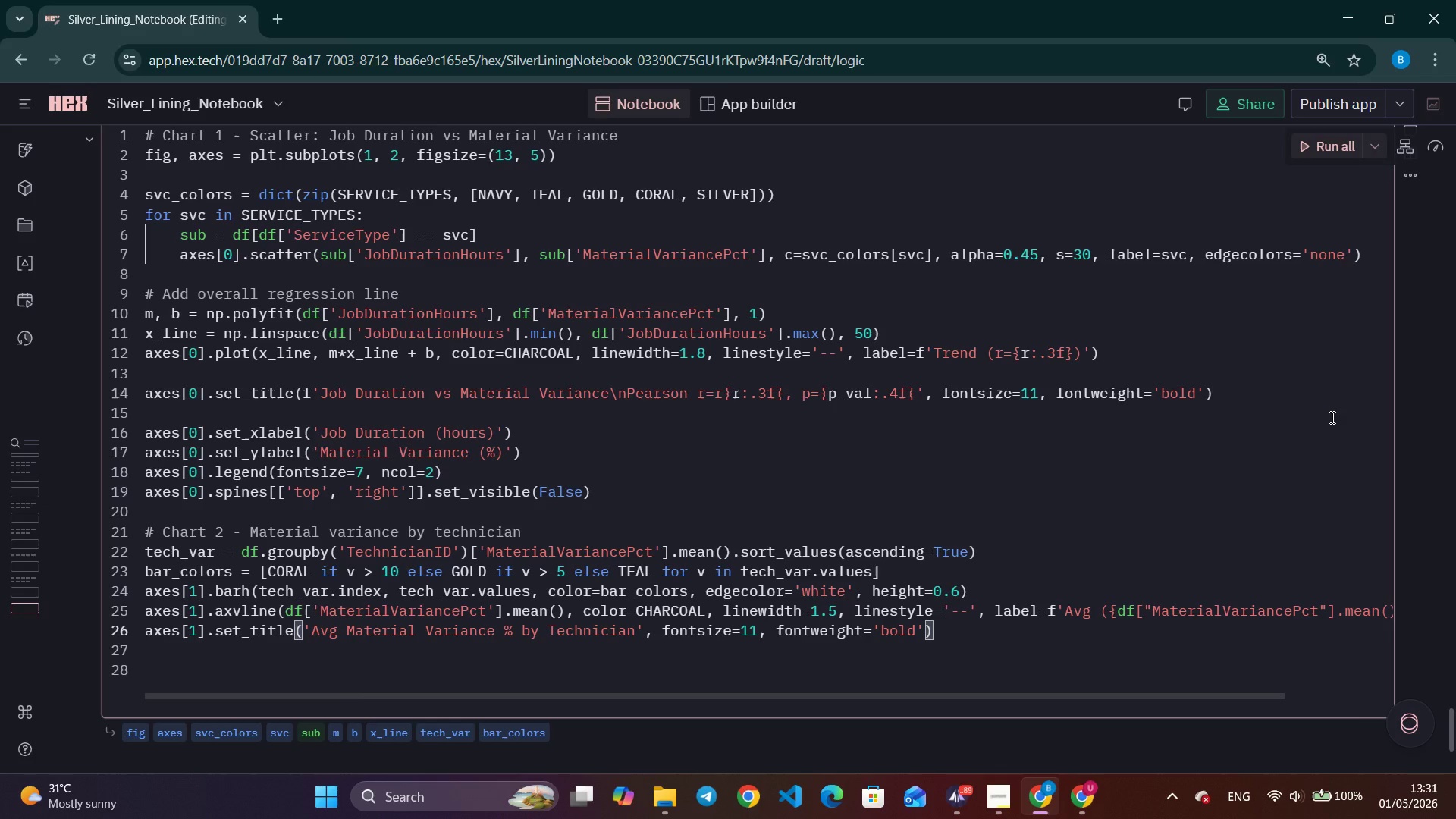 
key(ArrowRight)
 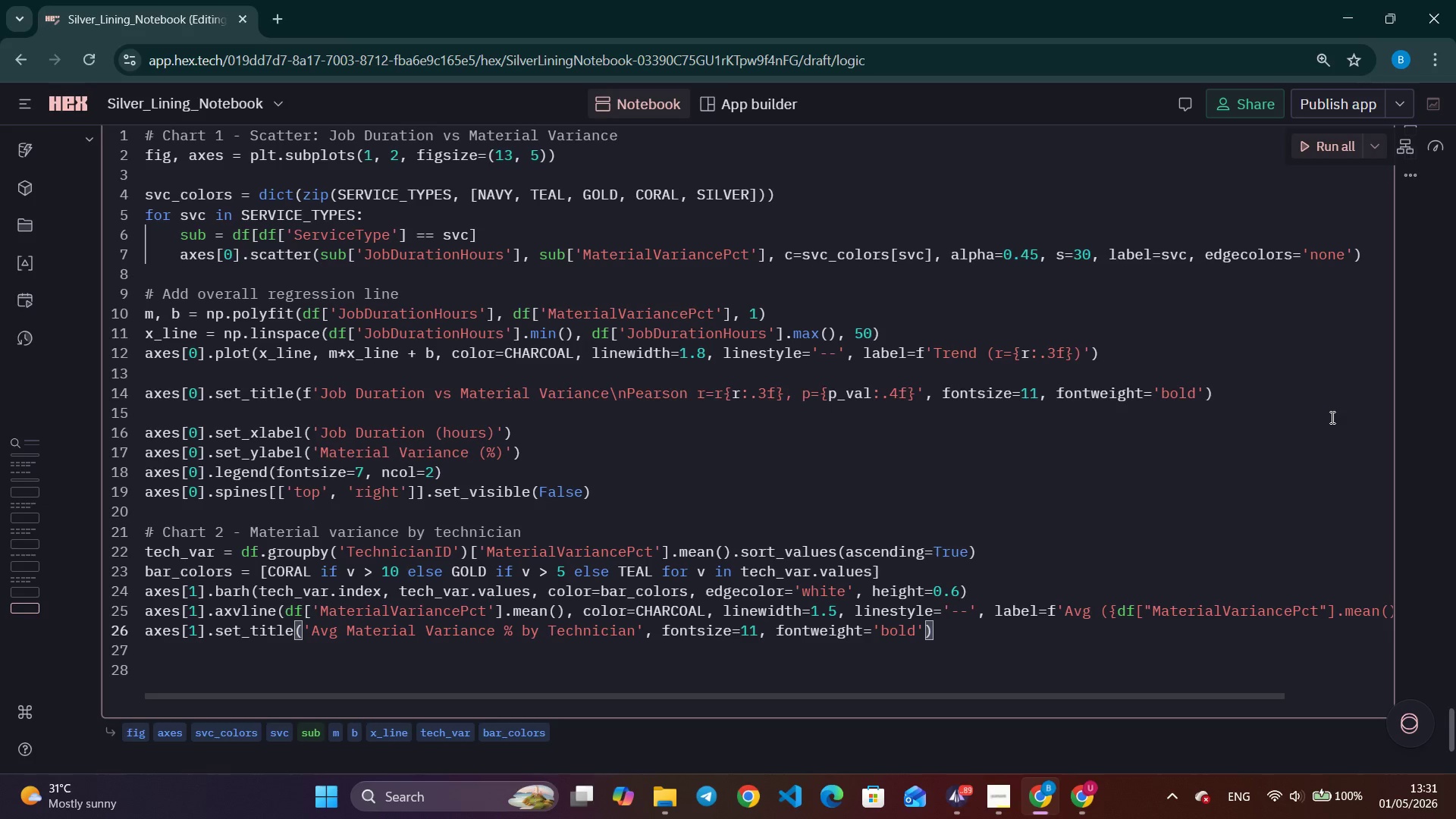 
key(Enter)
 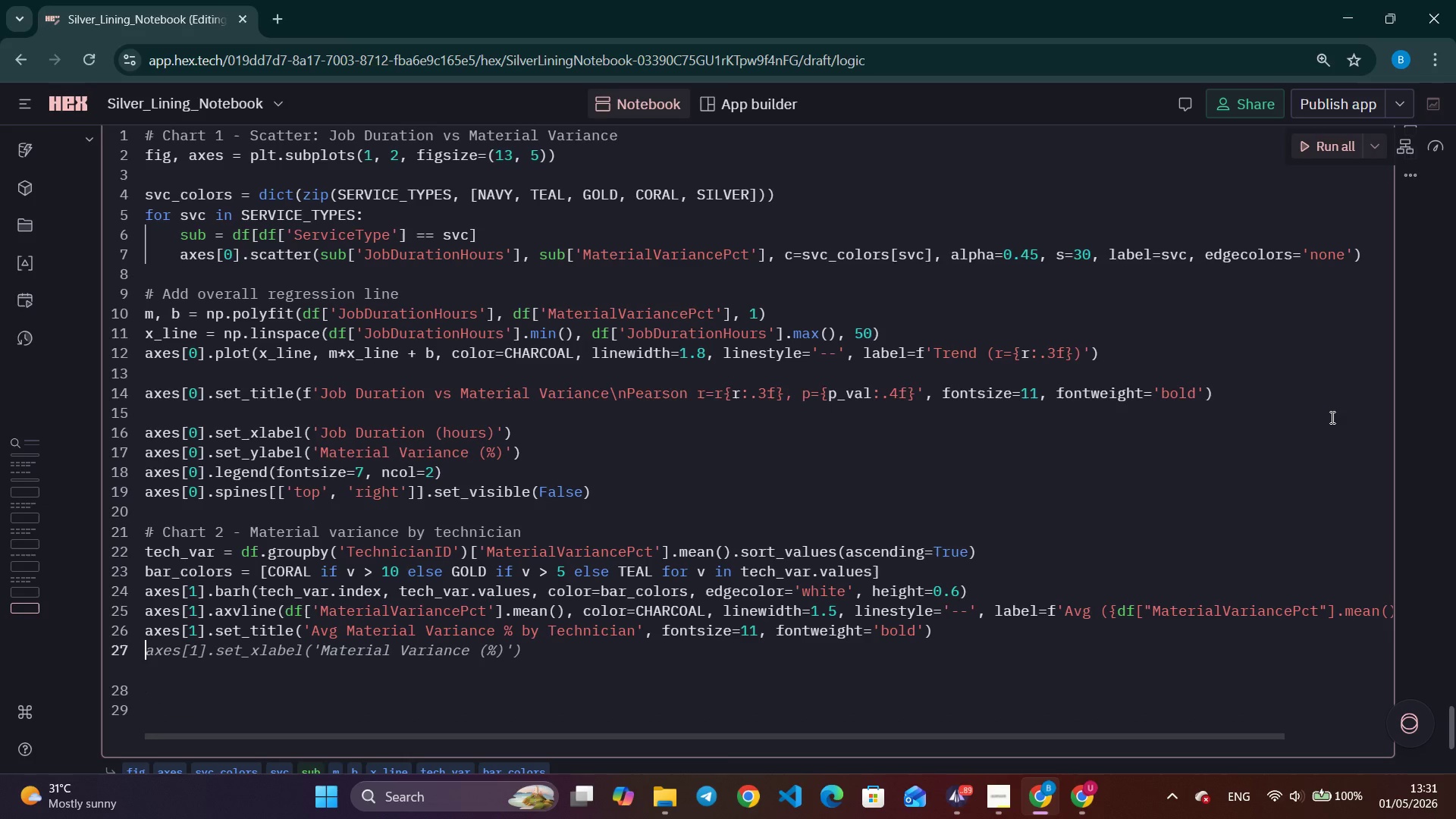 
type(axes[1)
 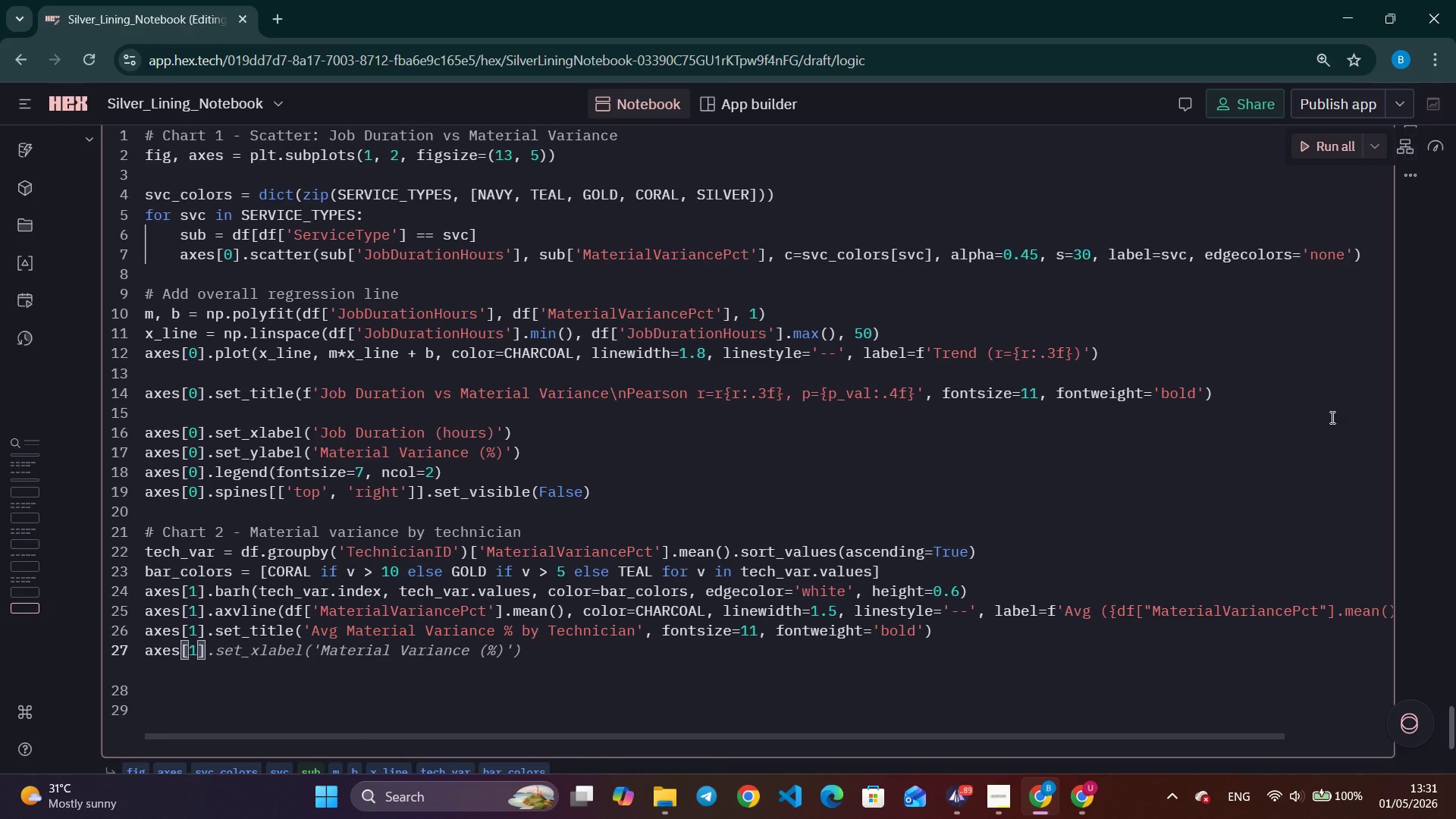 
key(ArrowRight)
 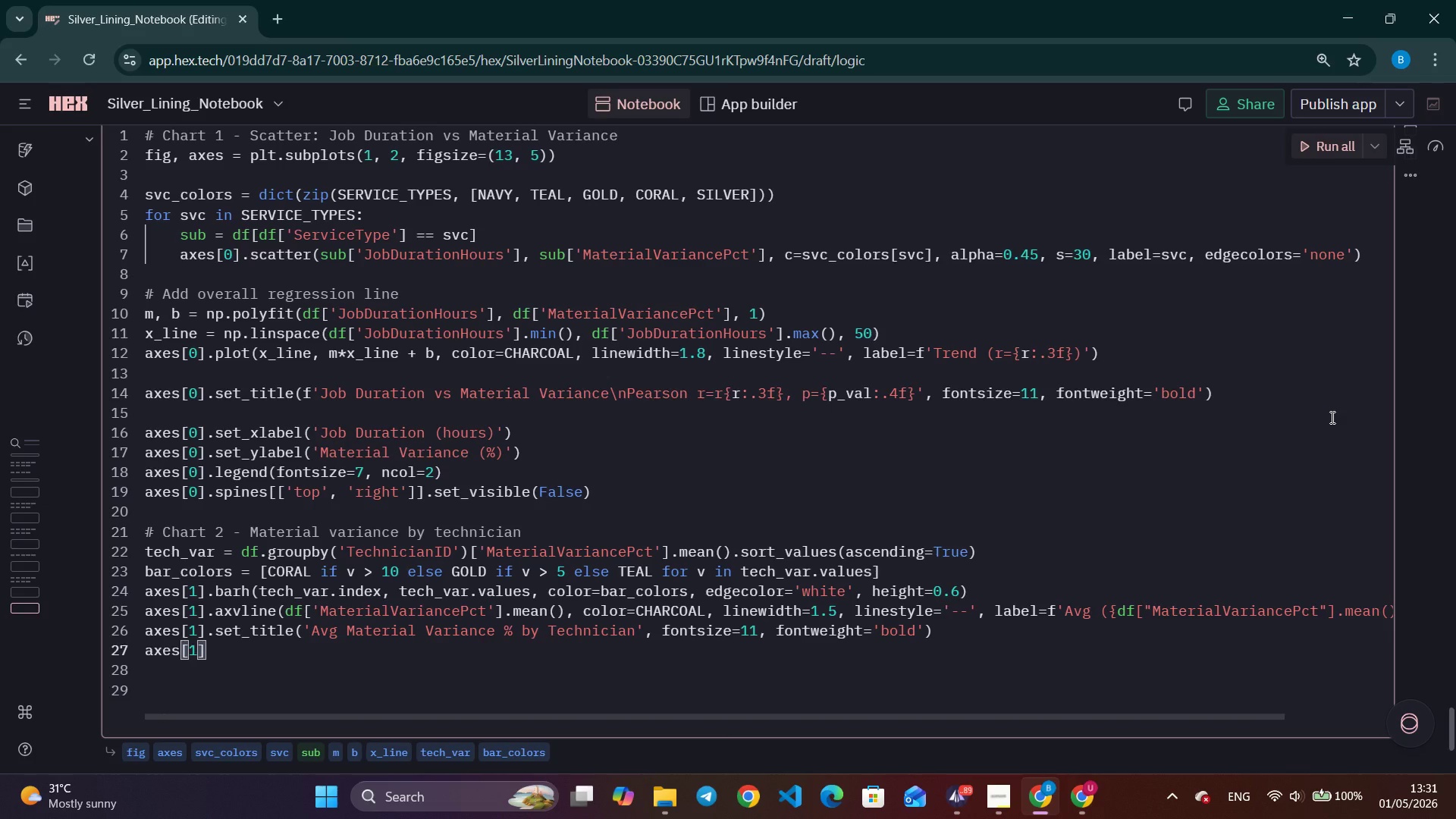 
type(.set_xlabl)
key(Backspace)
type(el9)
key(Backspace)
type(('Avg Material)
 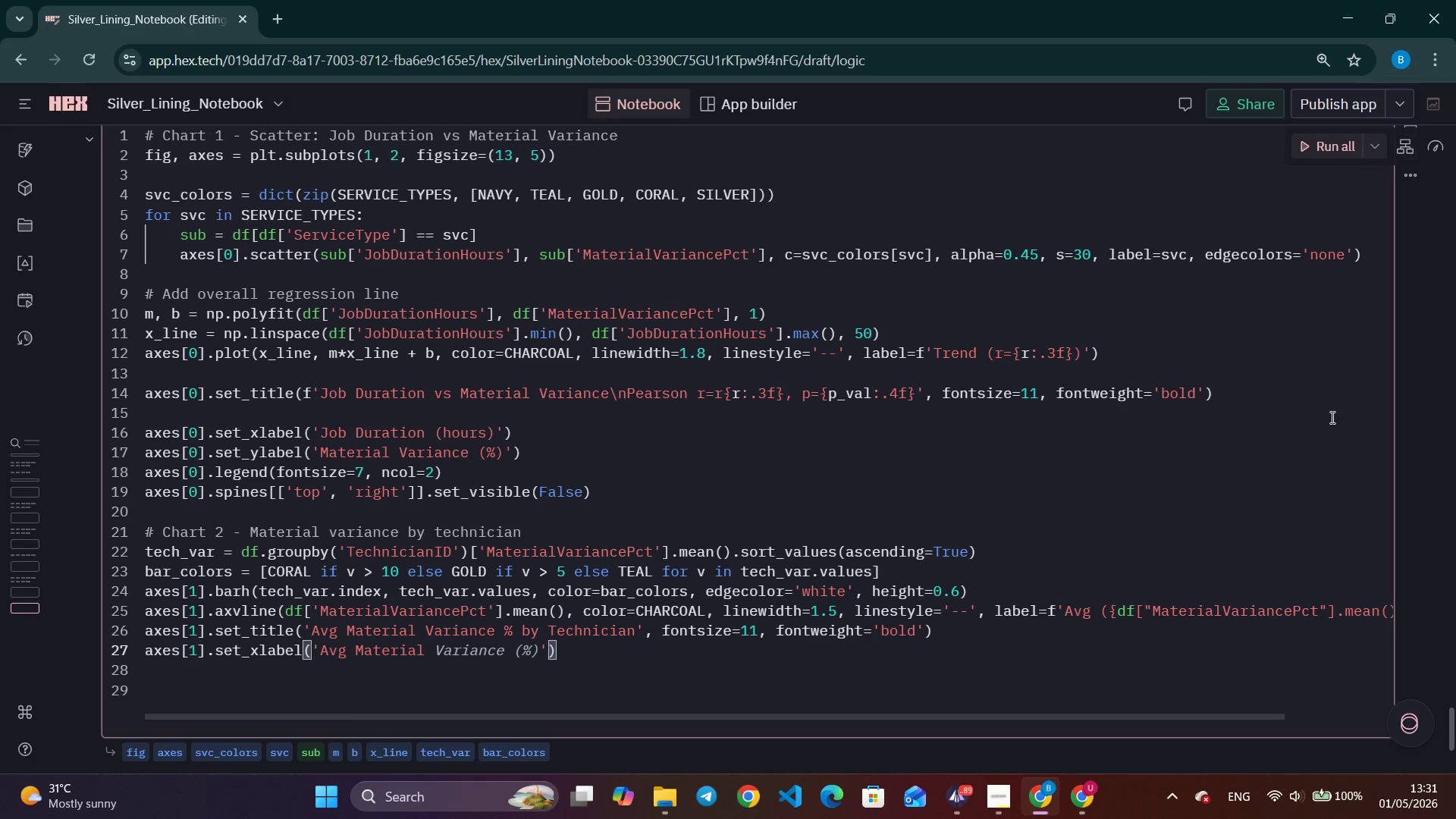 
wait(209.2)
 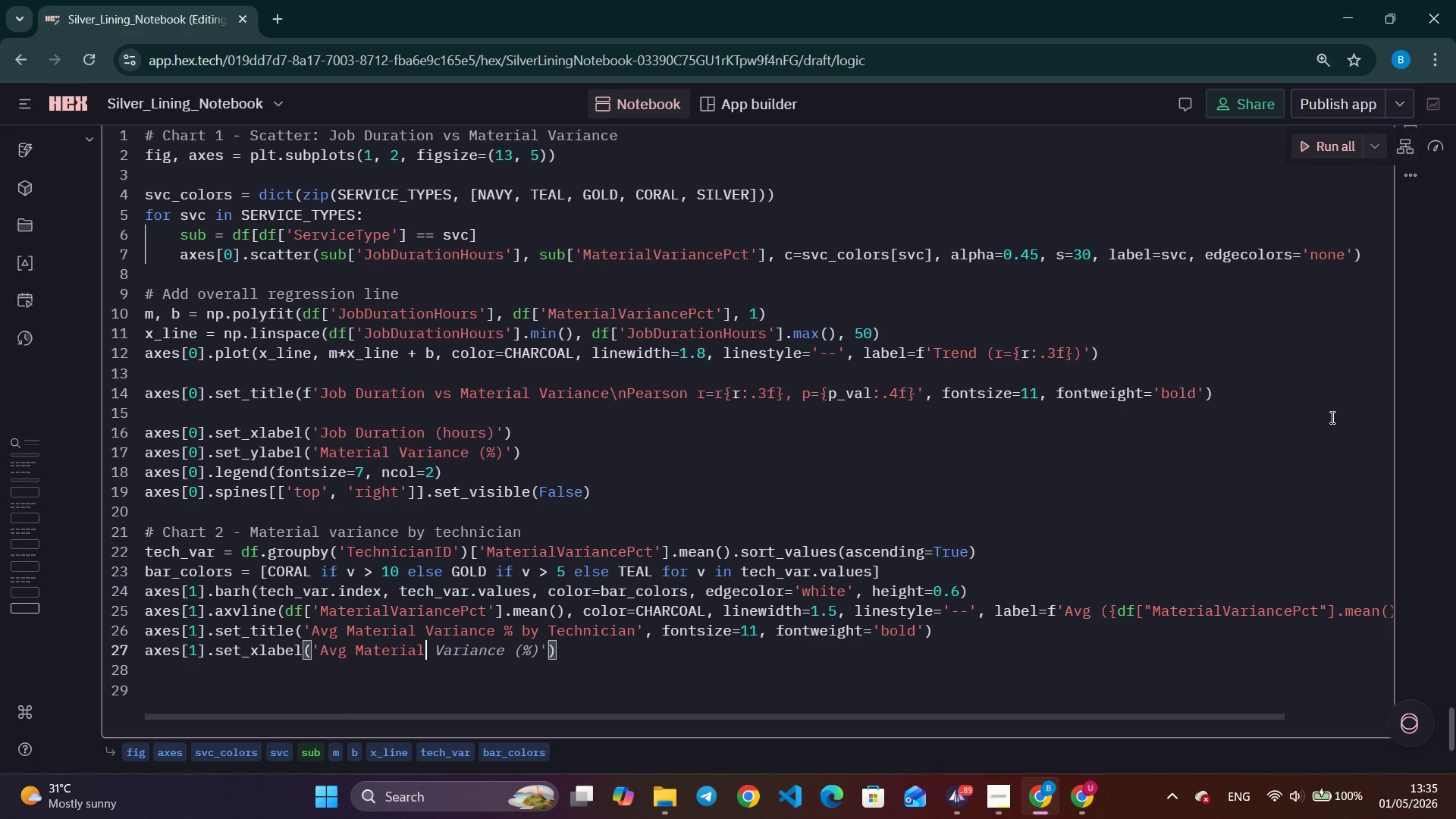 
left_click([1331, 417])
 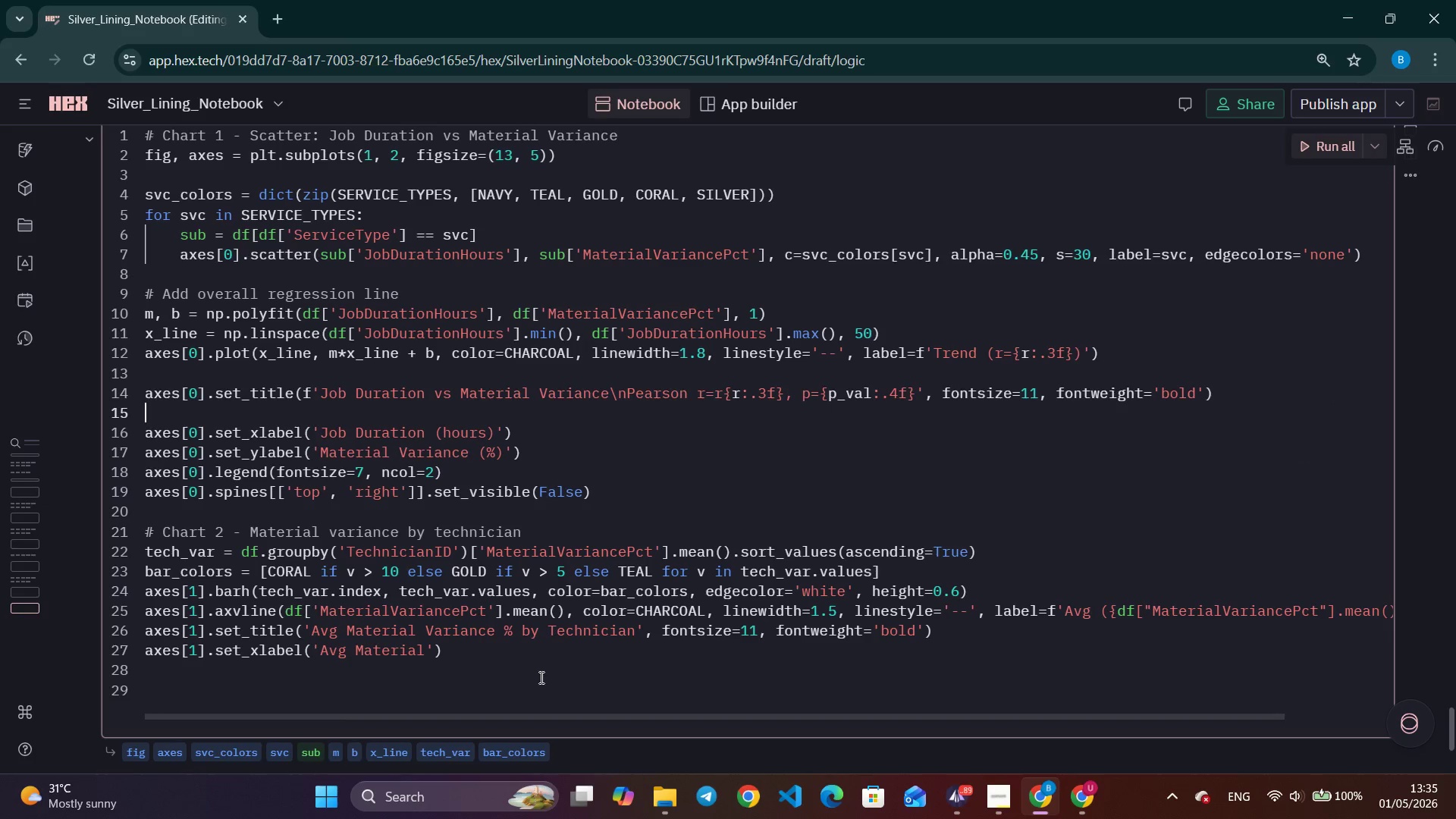 
left_click([455, 654])
 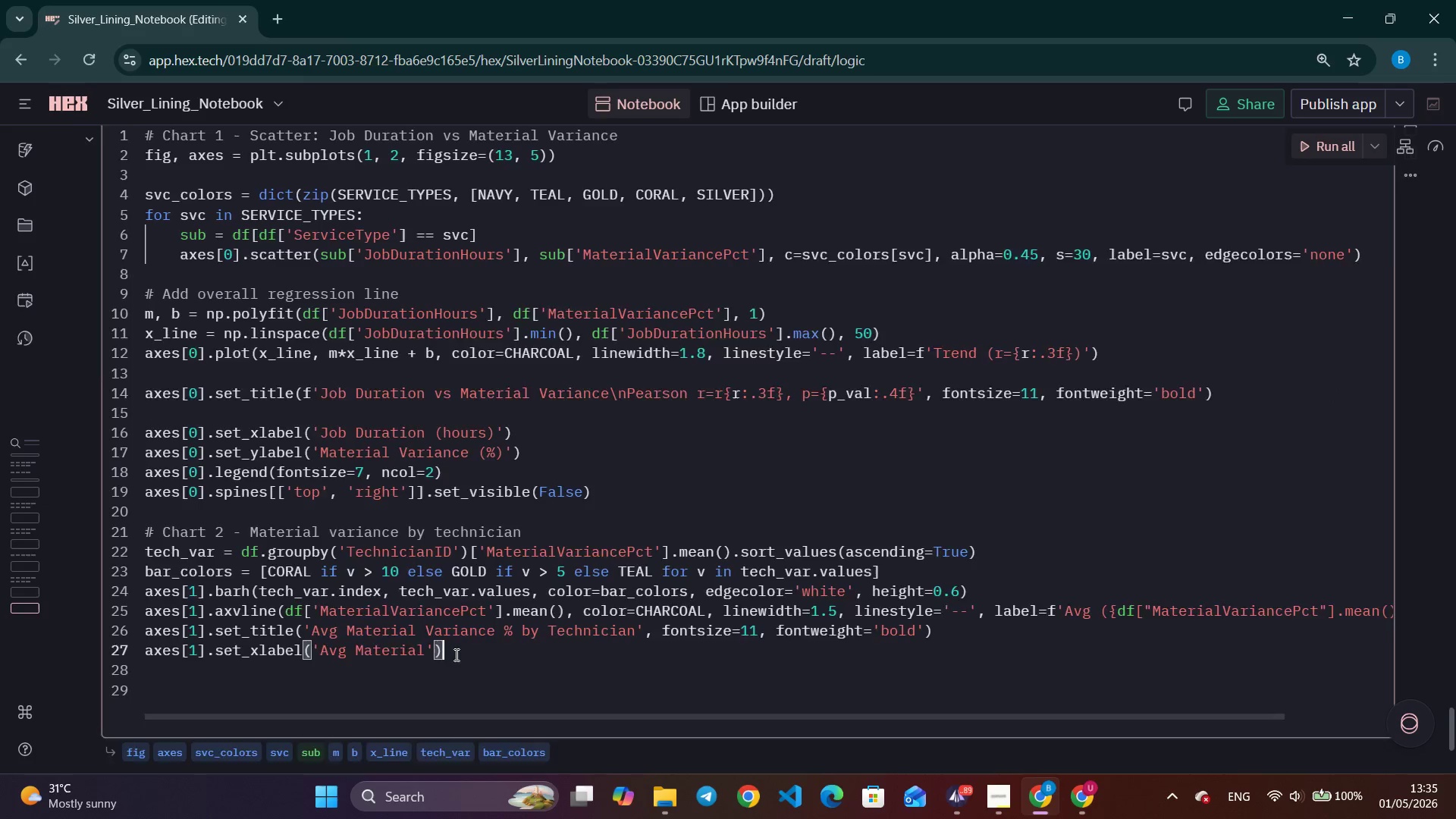 
scroll: coordinate [455, 654], scroll_direction: up, amount: 2.0
 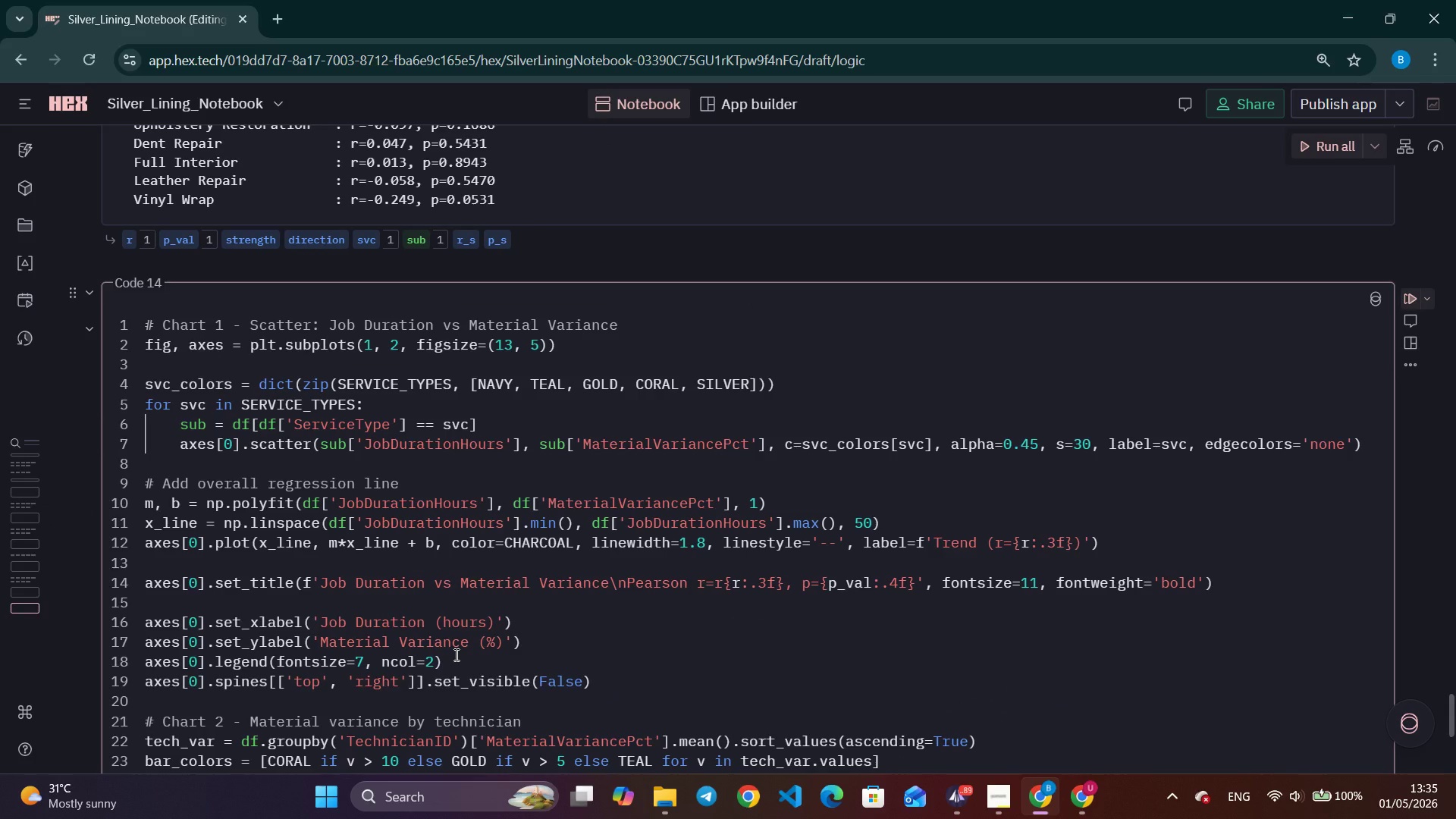 
wait(5.05)
 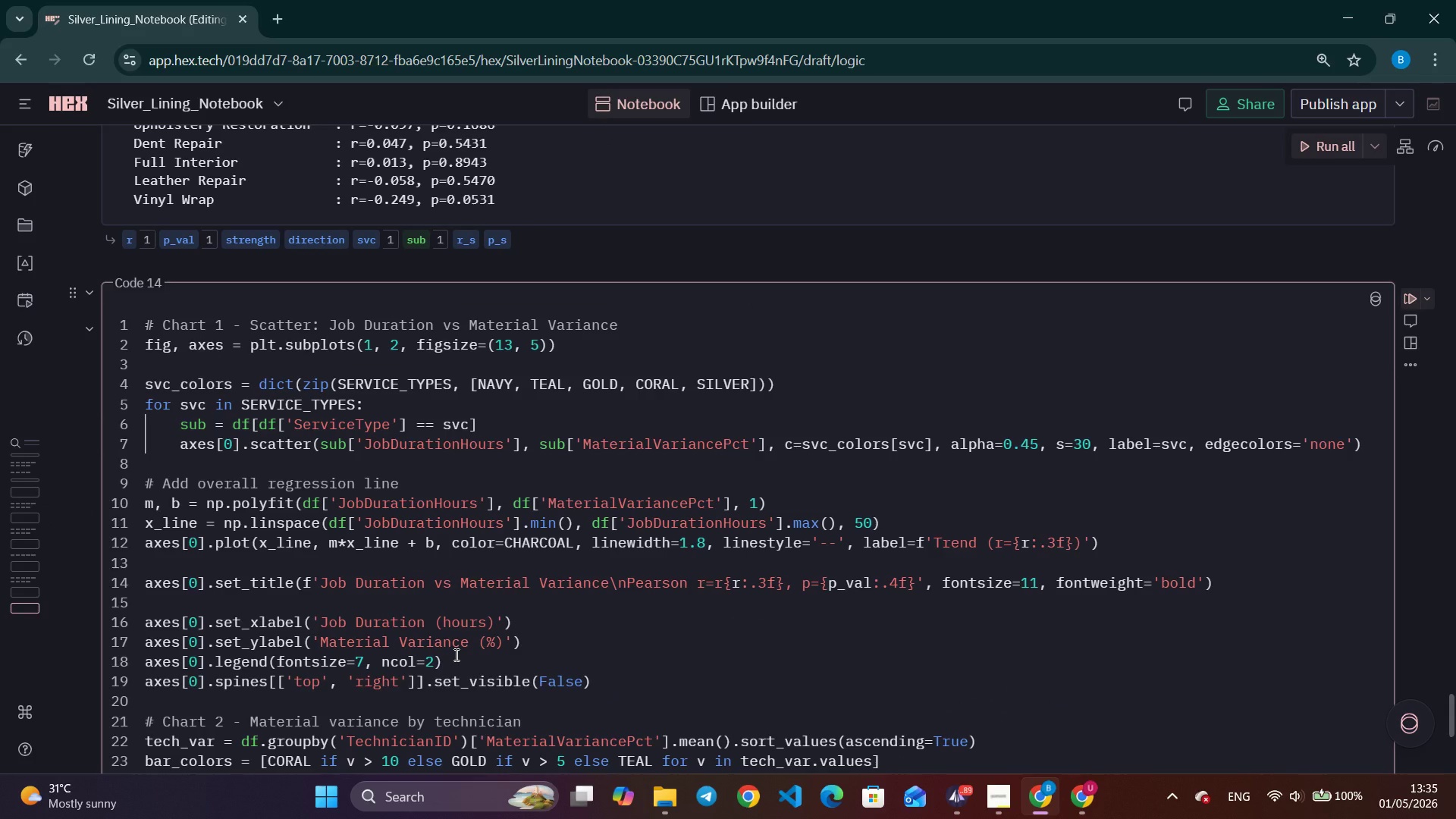 
scroll: coordinate [455, 654], scroll_direction: none, amount: 0.0
 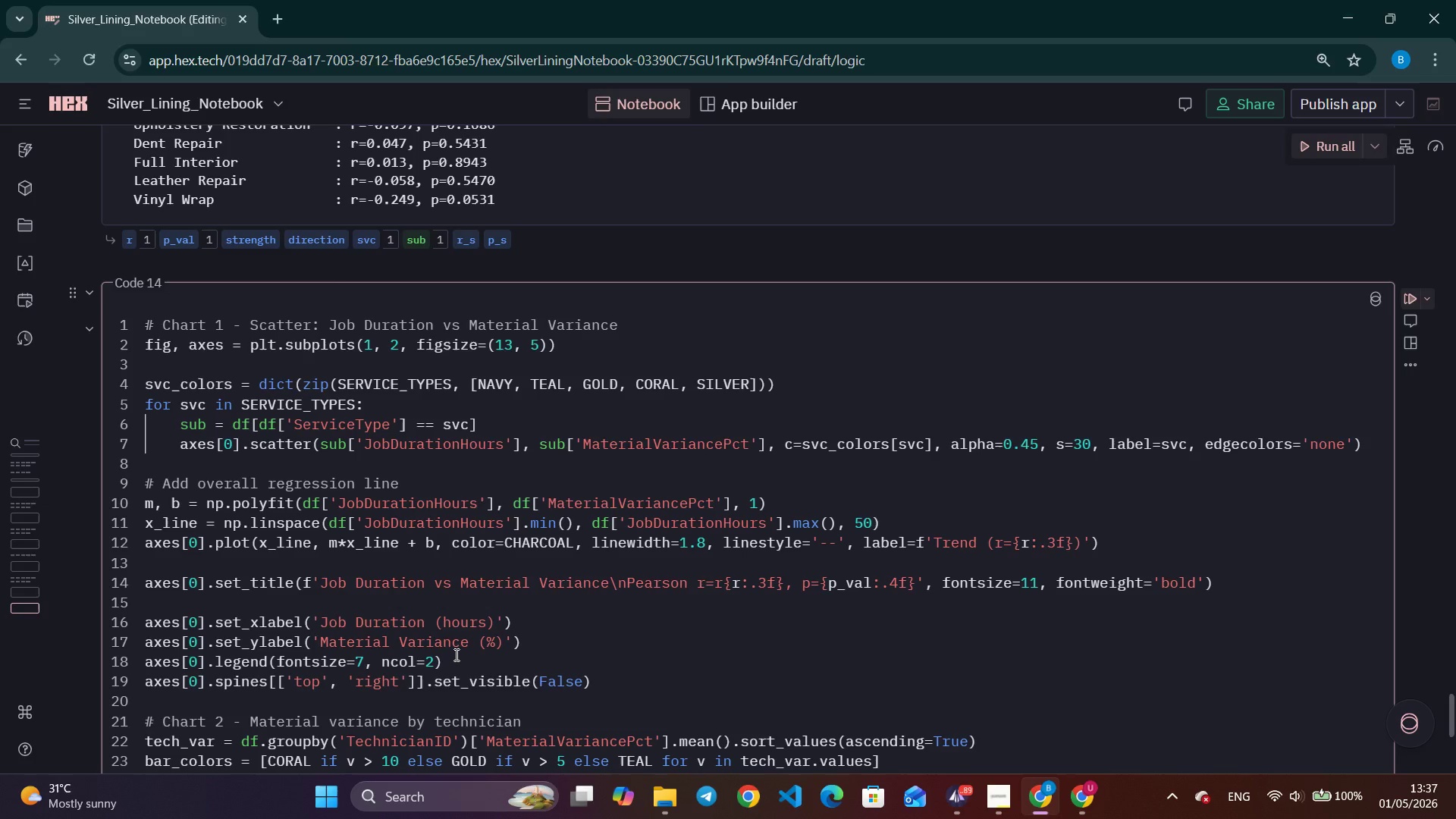 
wait(124.32)
 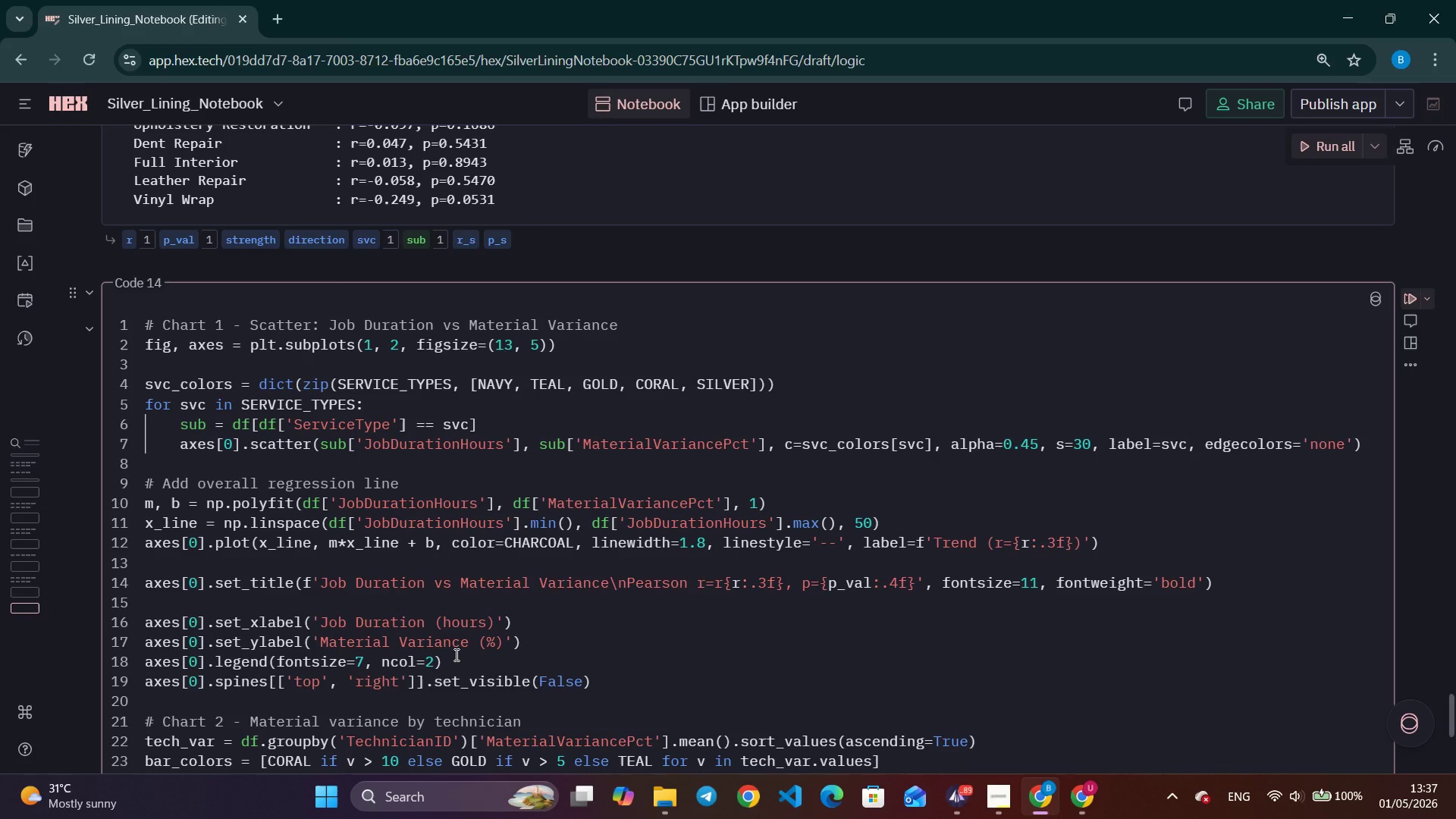 
scroll: coordinate [455, 654], scroll_direction: down, amount: 2.0
 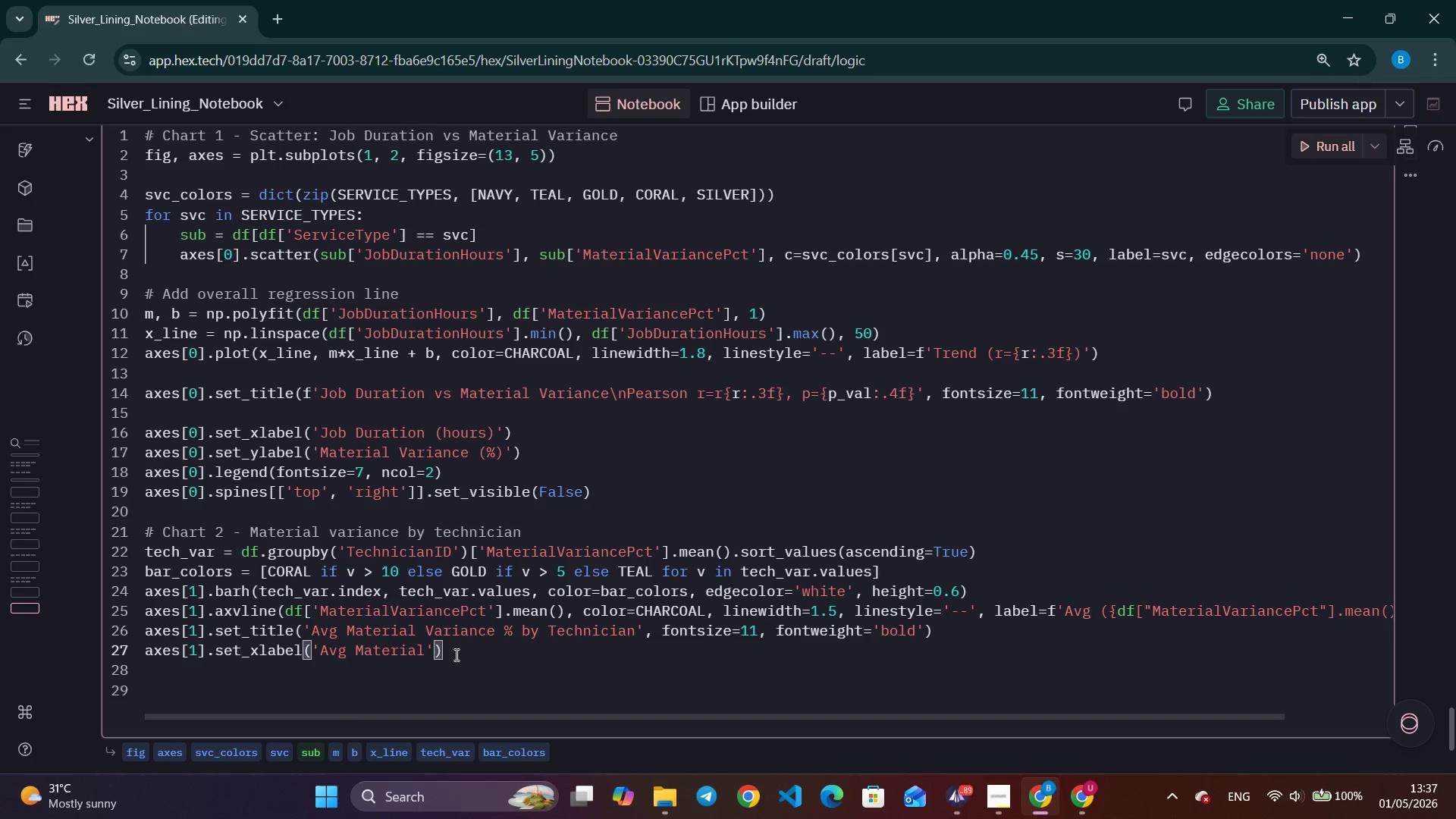 
wait(14.73)
 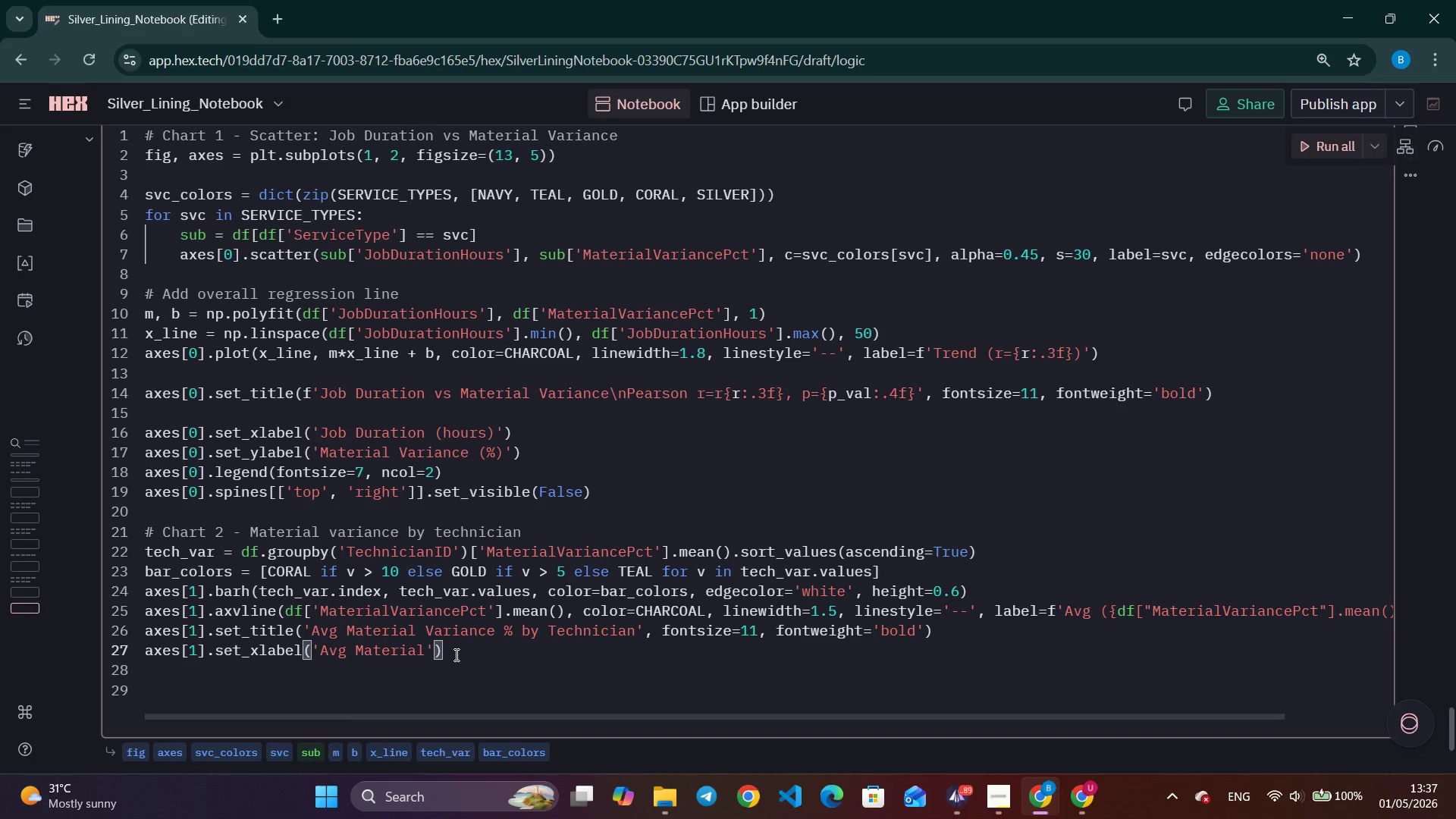 
left_click([960, 802])
 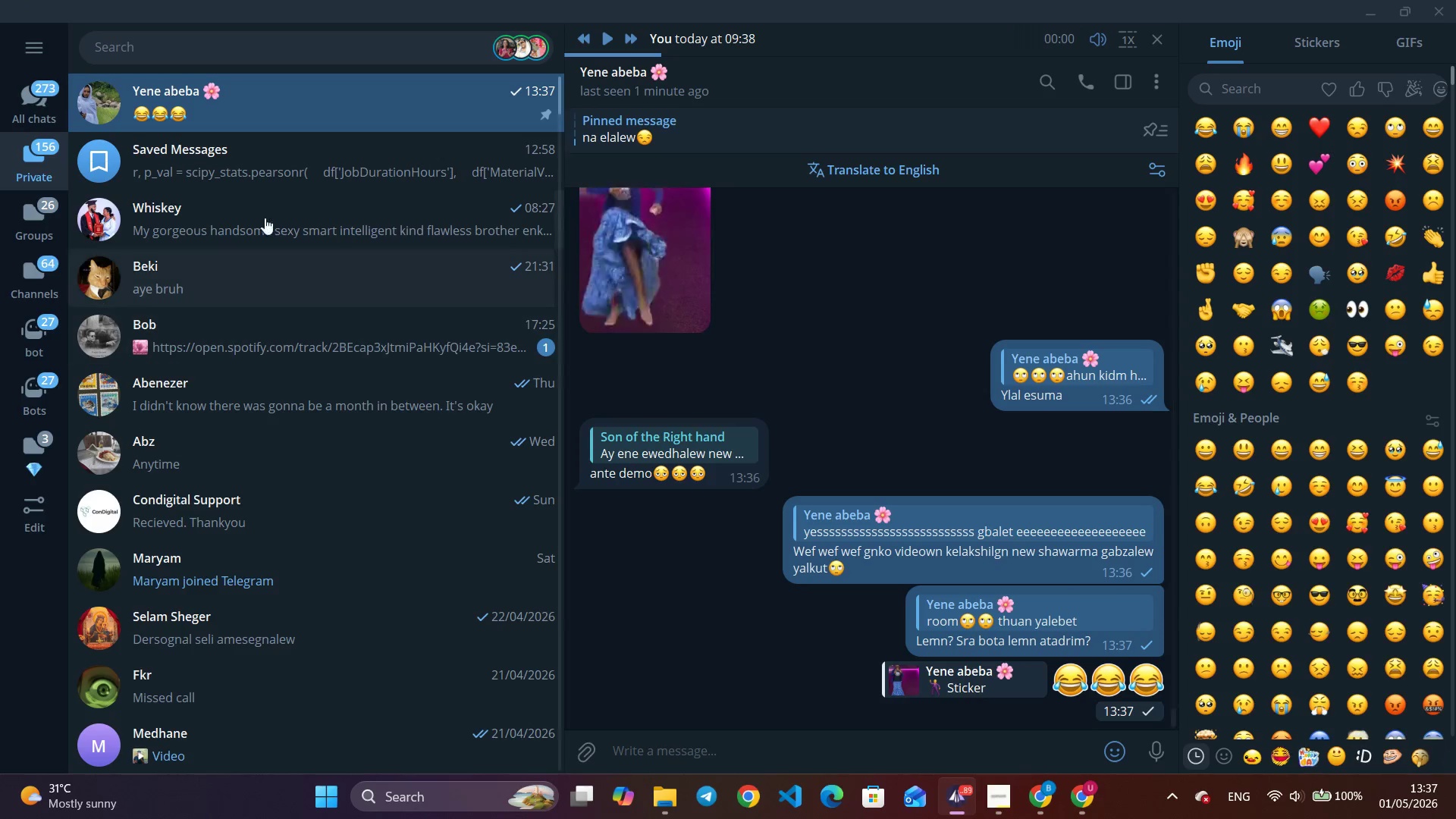 
left_click([323, 158])
 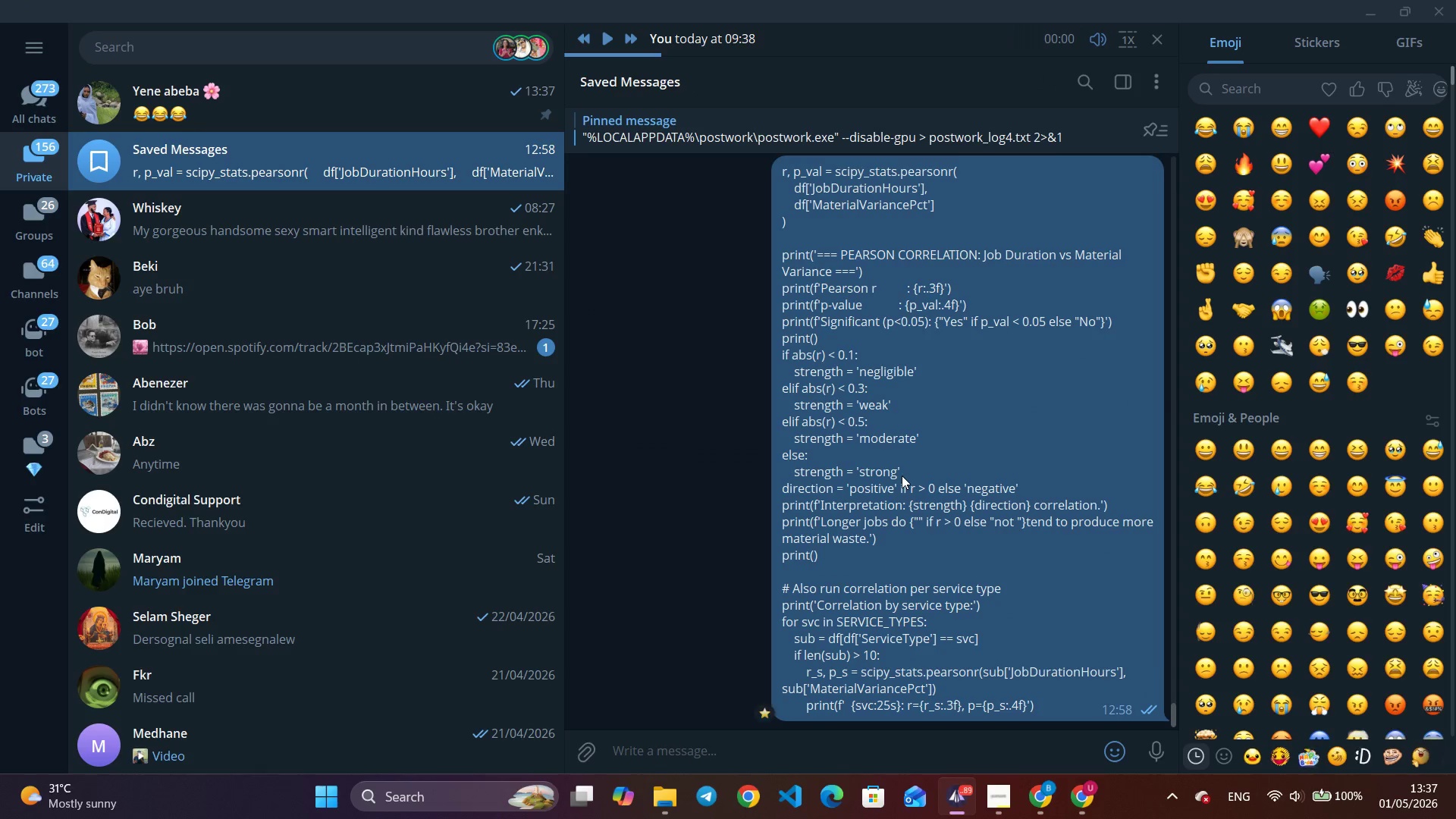 
scroll: coordinate [902, 475], scroll_direction: down, amount: 5.0
 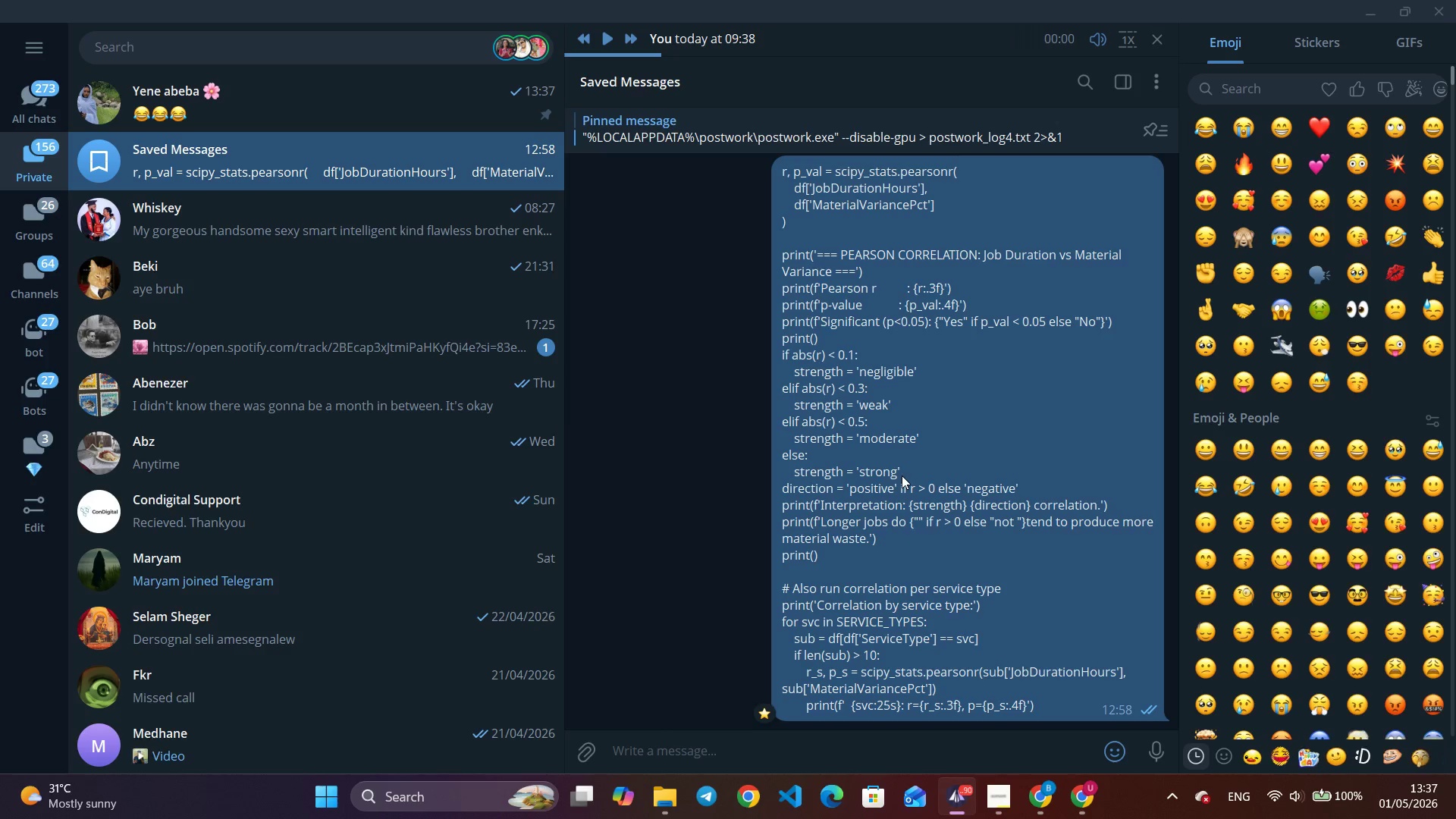 
wait(16.1)
 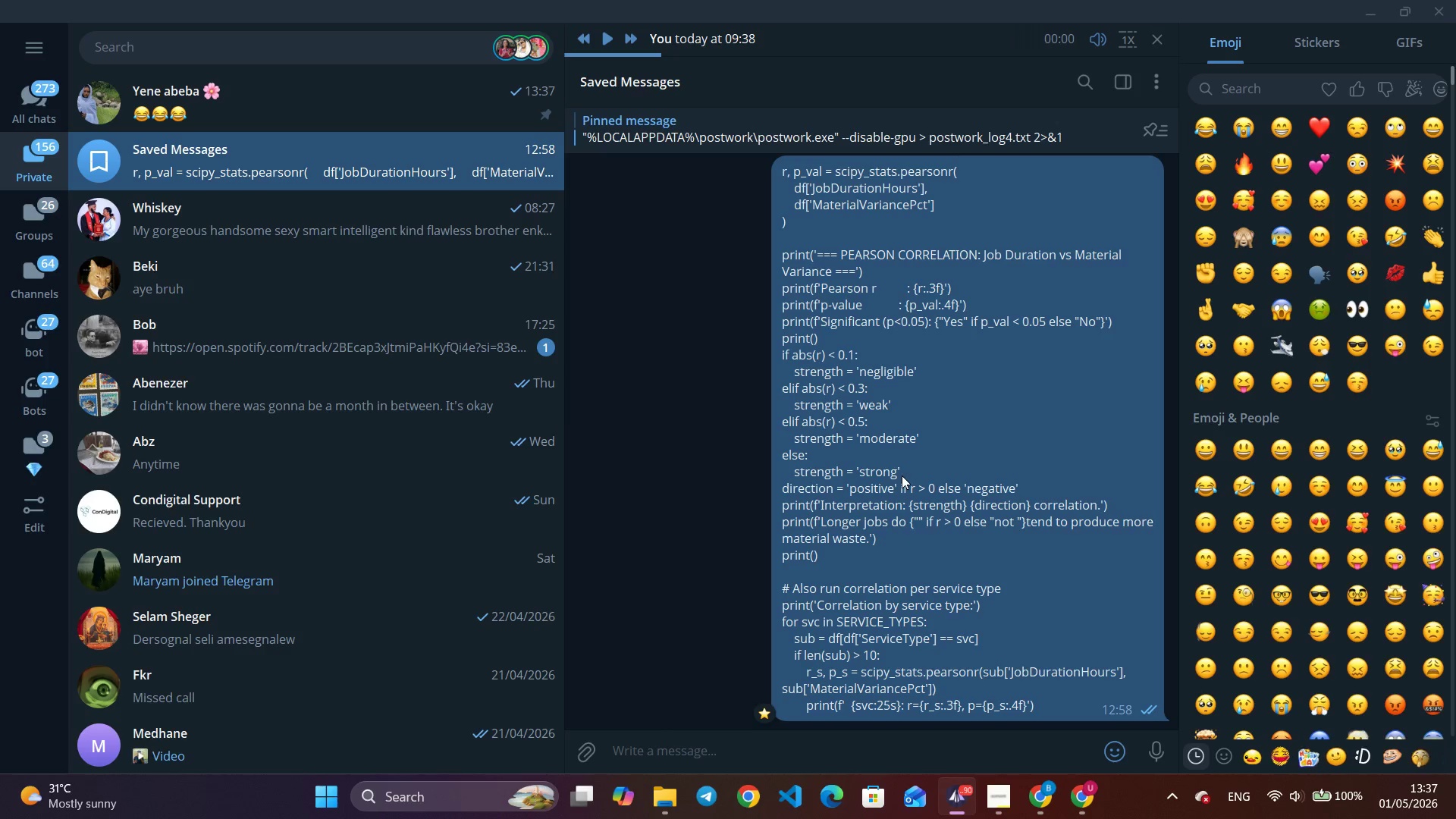 
left_click_drag(start_coordinate=[713, 554], to_coordinate=[747, 445])
 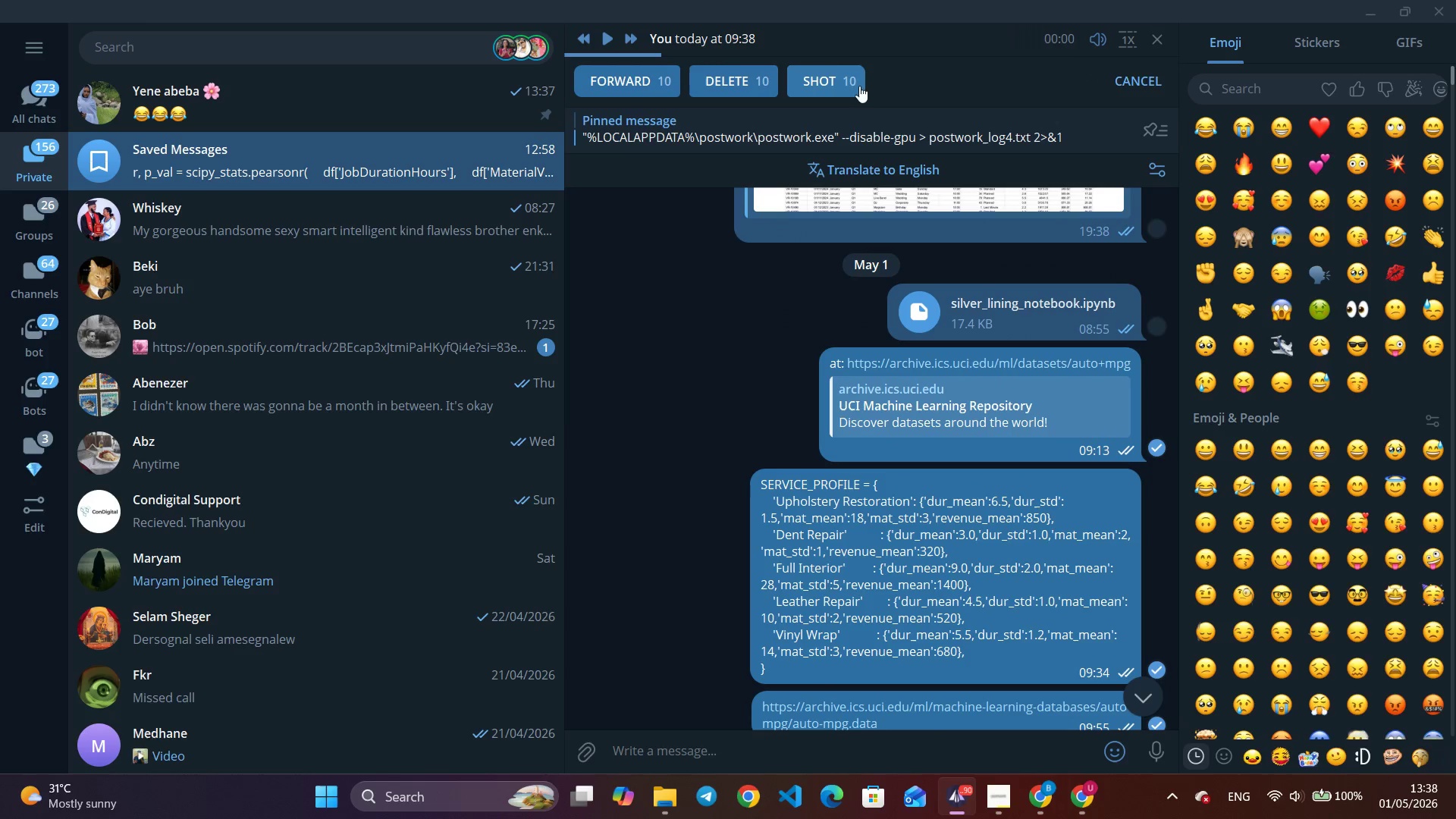 
scroll: coordinate [735, 505], scroll_direction: up, amount: 57.0
 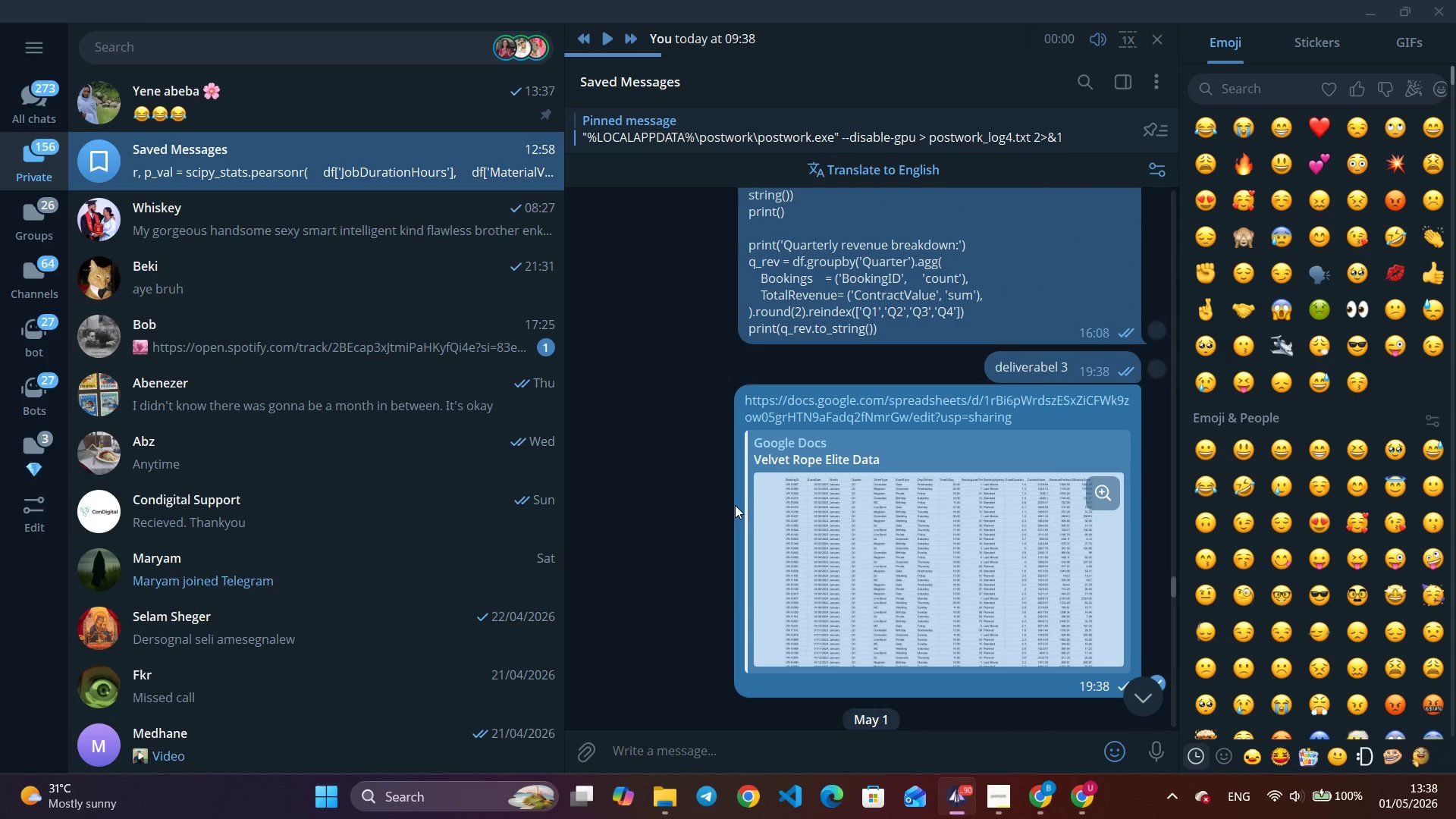 
scroll: coordinate [735, 505], scroll_direction: down, amount: 31.0
 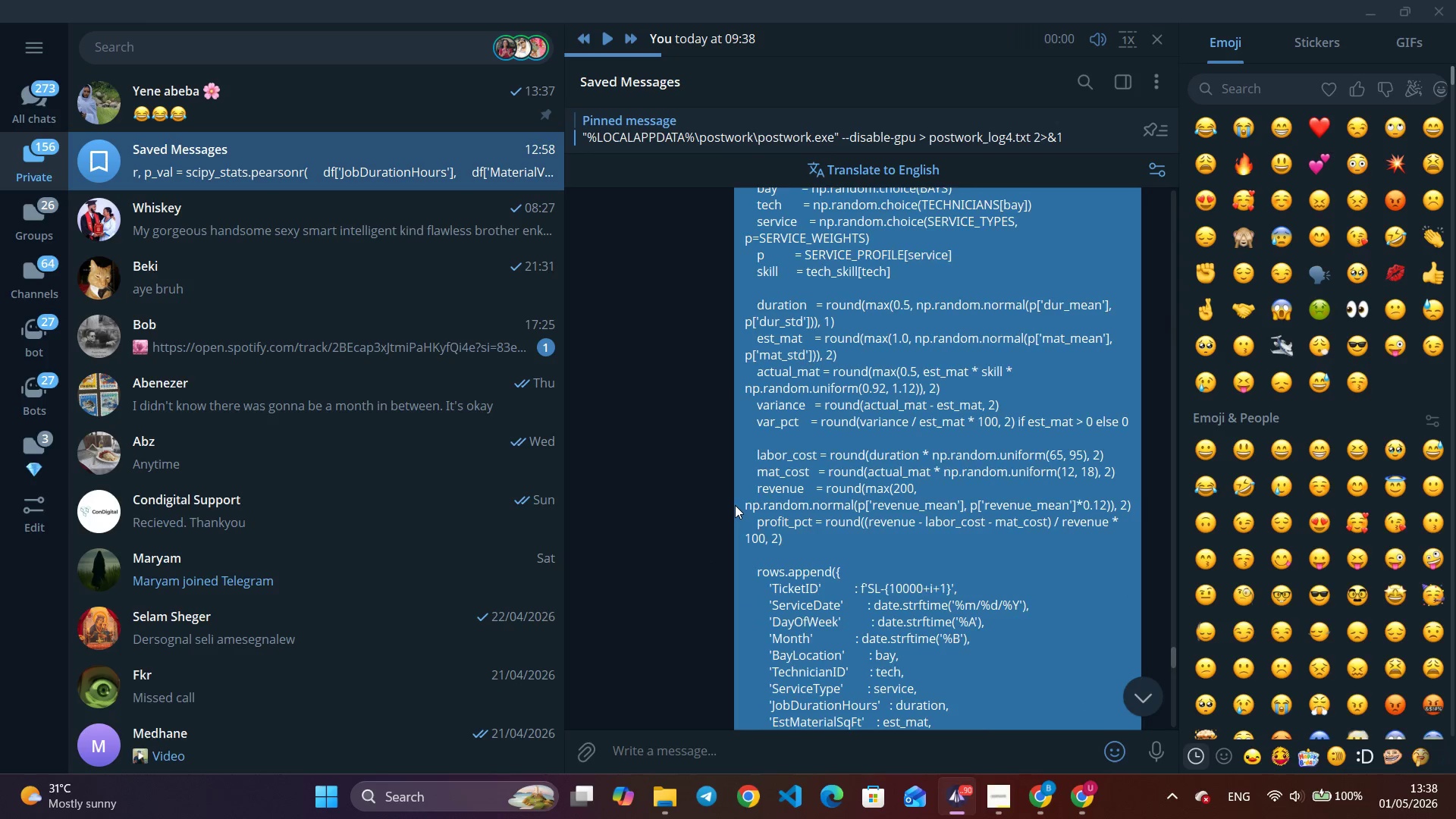 
scroll: coordinate [735, 505], scroll_direction: up, amount: 23.0
 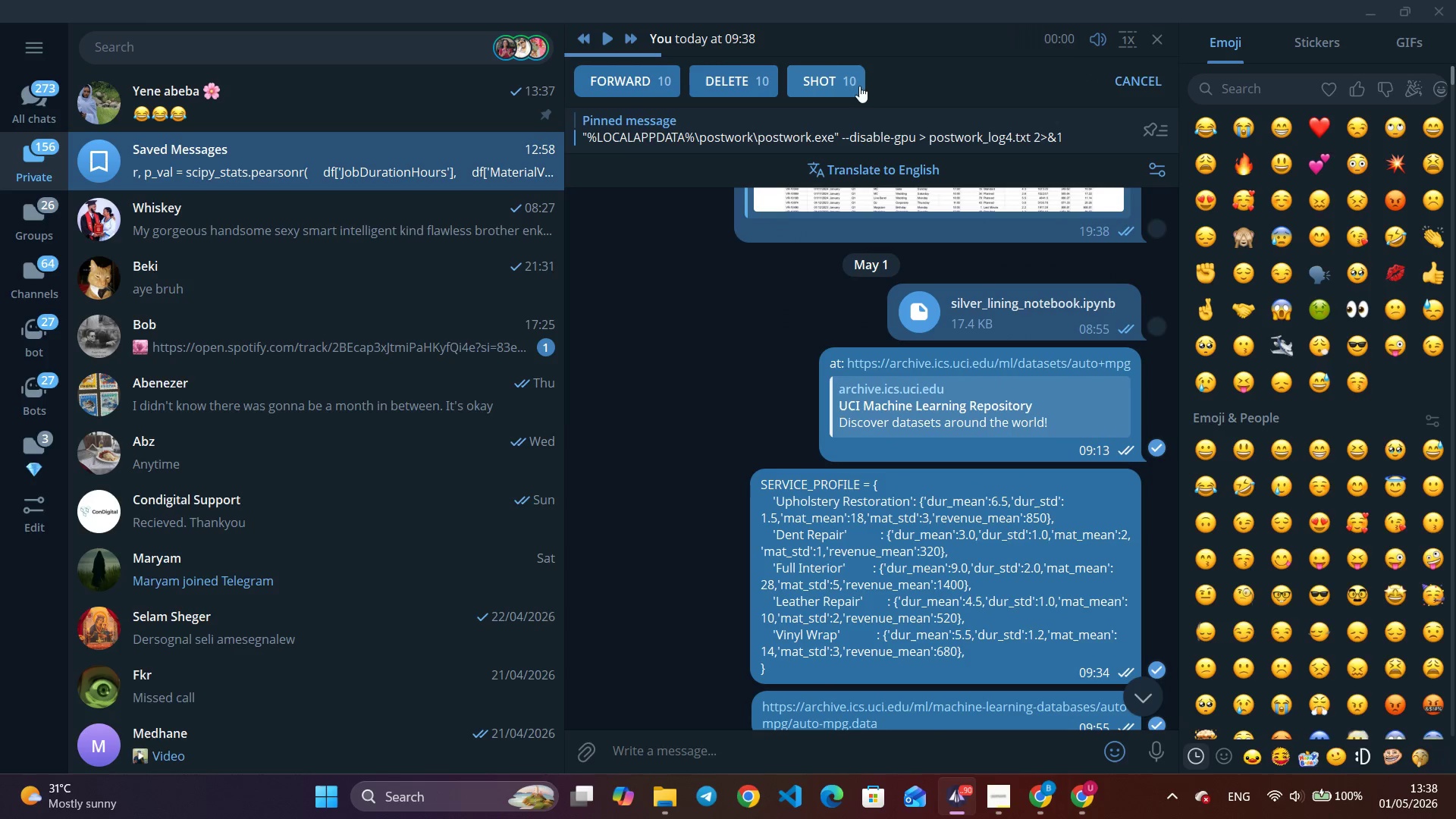 
left_click([745, 83])
 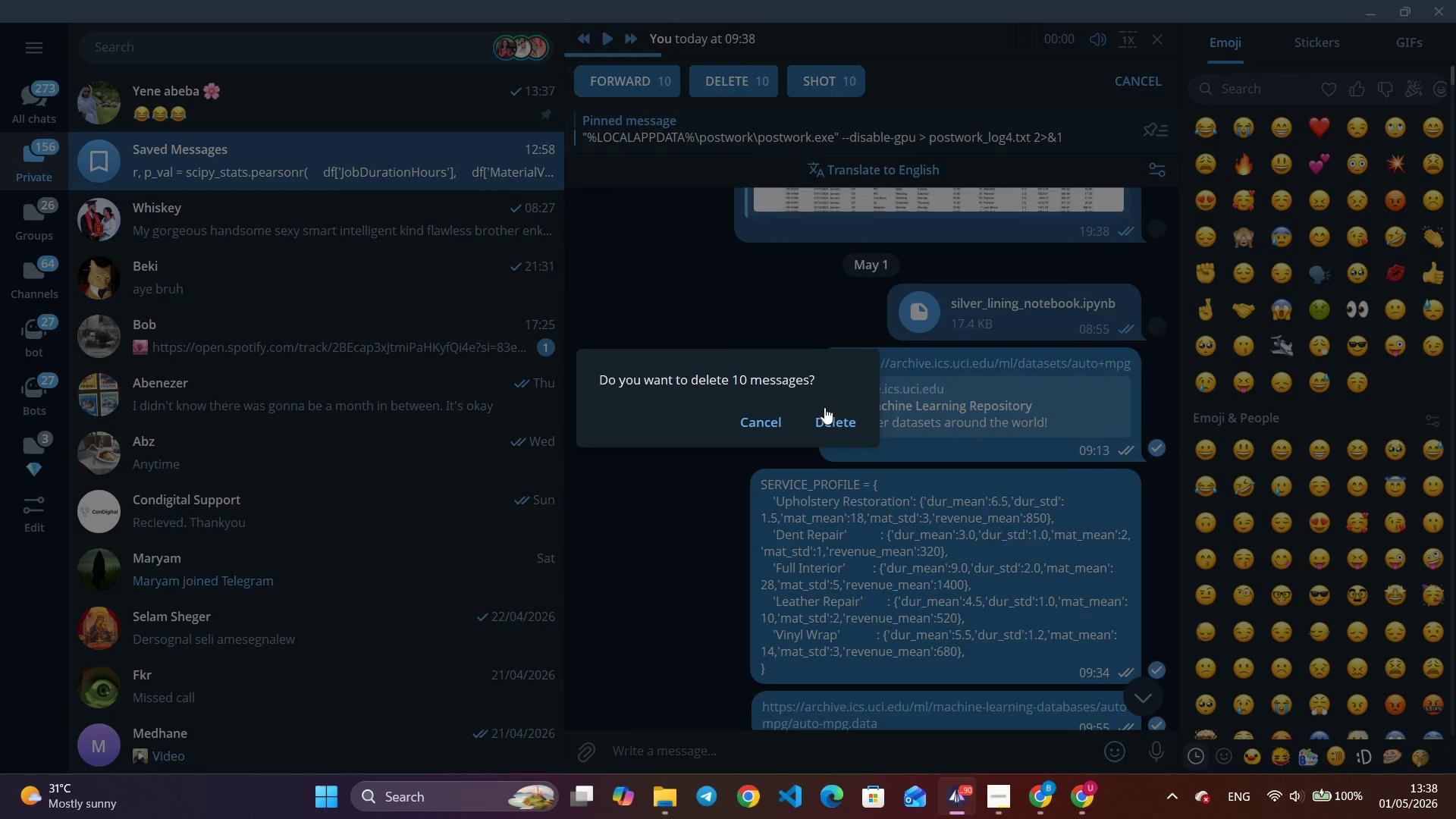 
left_click([827, 418])
 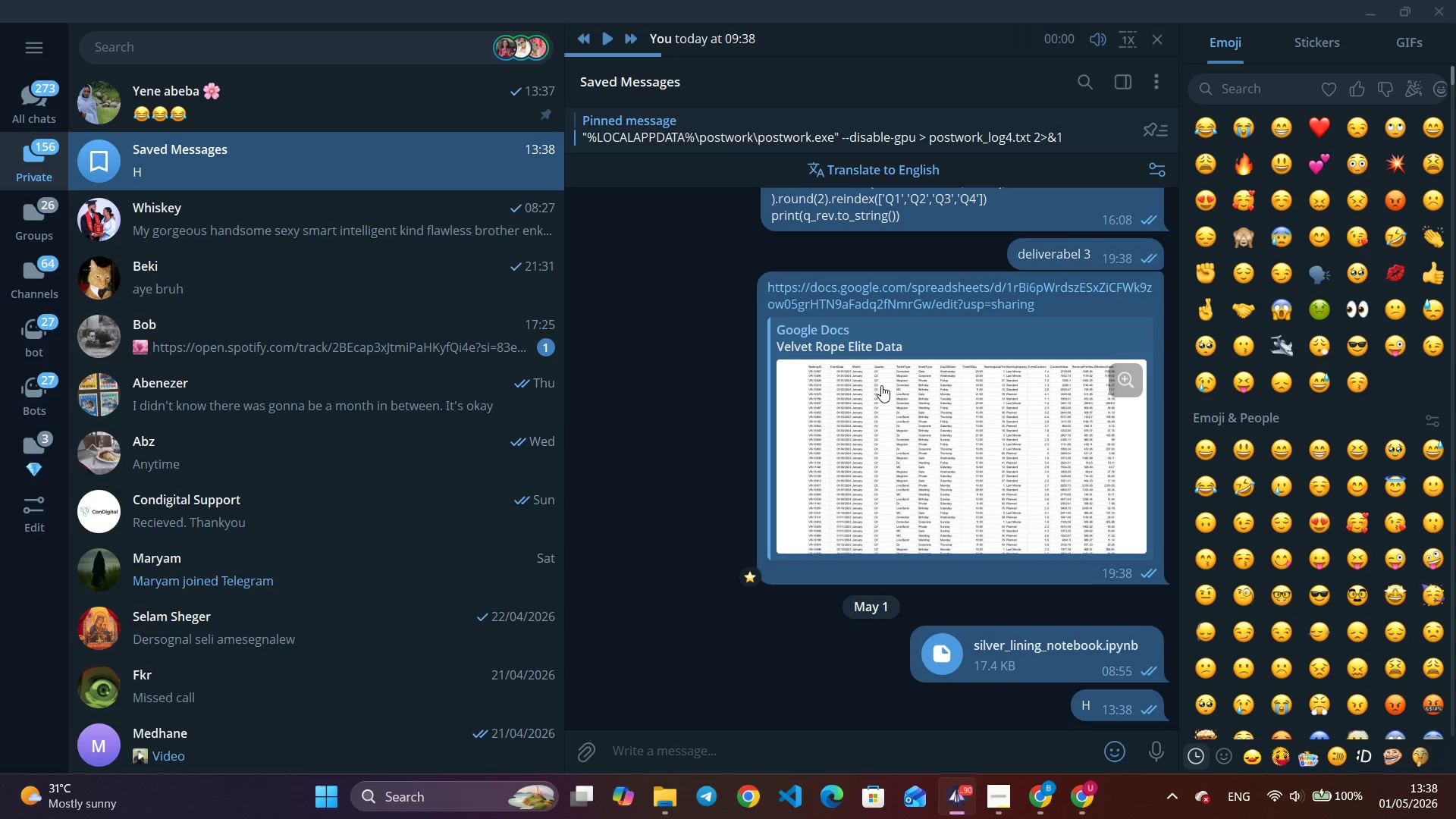 
wait(34.86)
 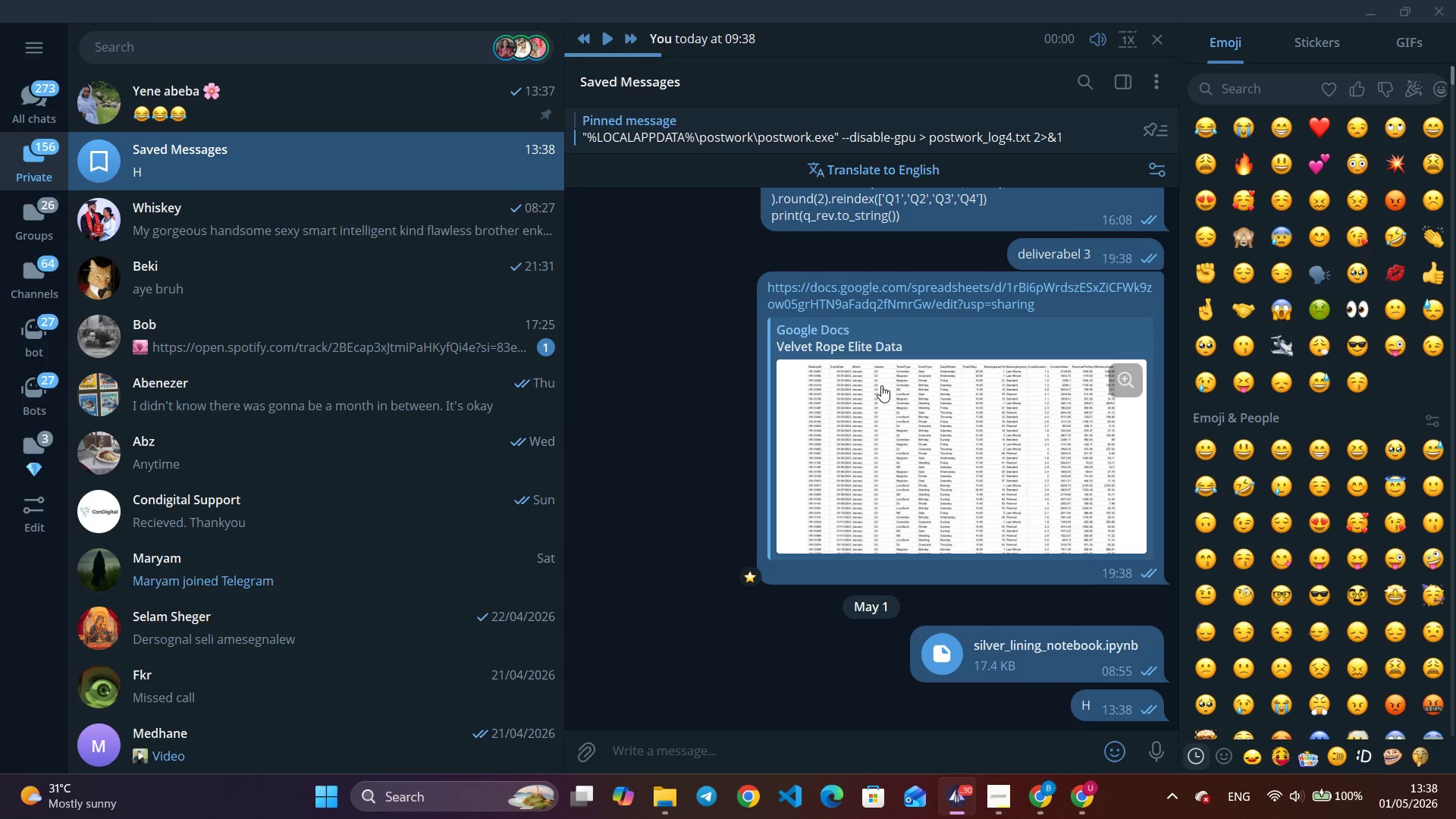 
key(Alt+AltLeft)
 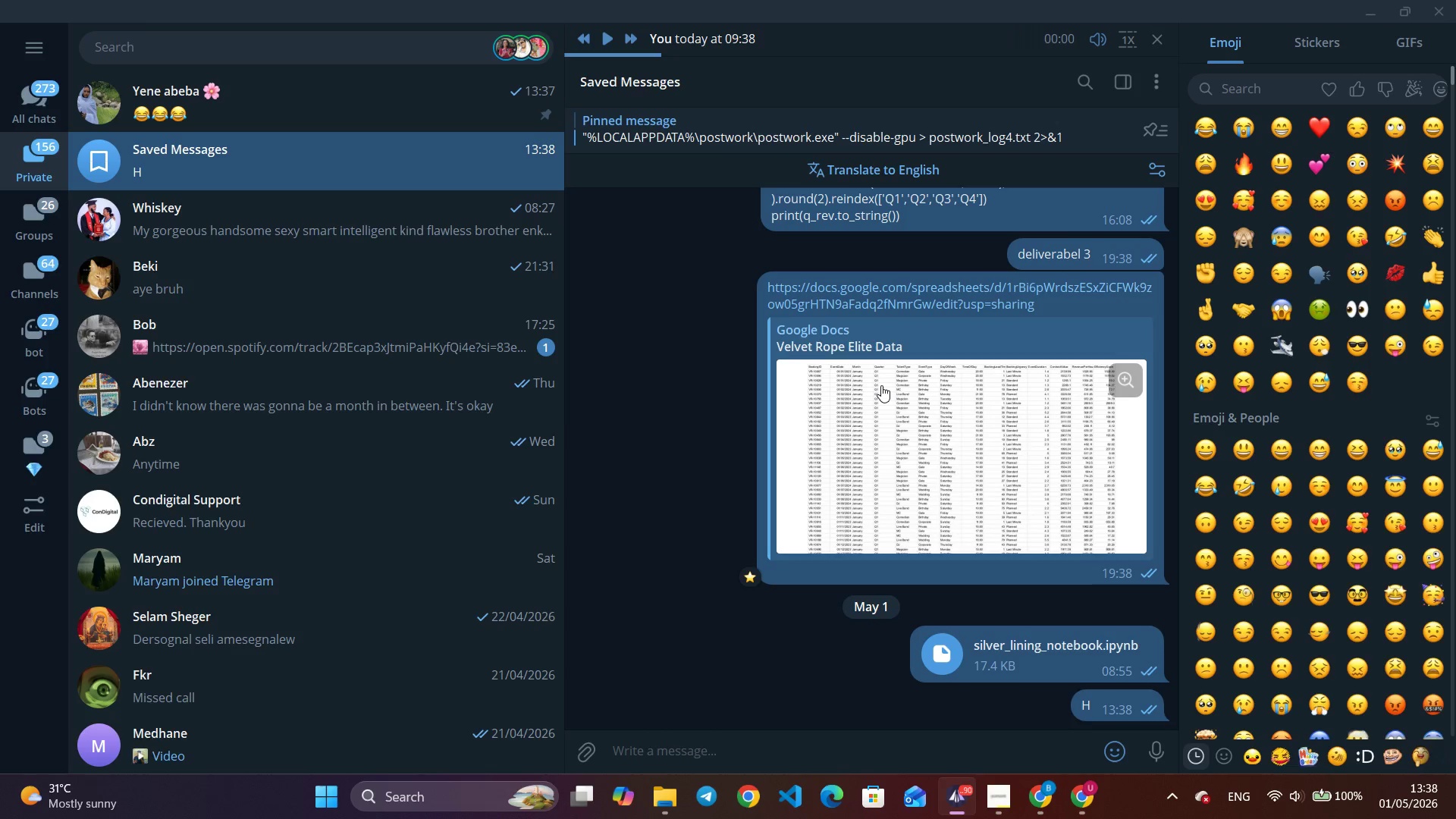 
key(Alt+Tab)
 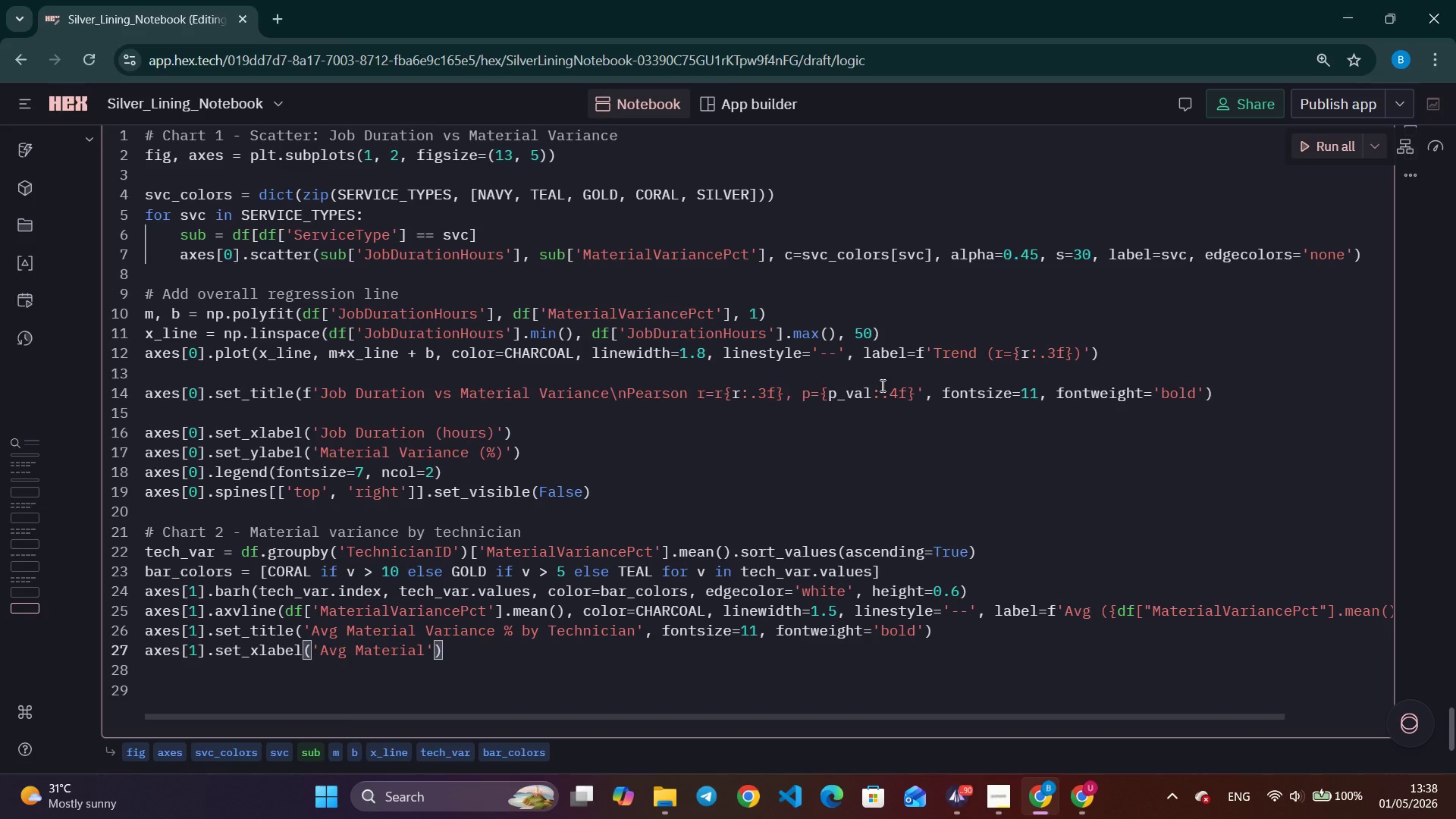 
left_click([880, 385])
 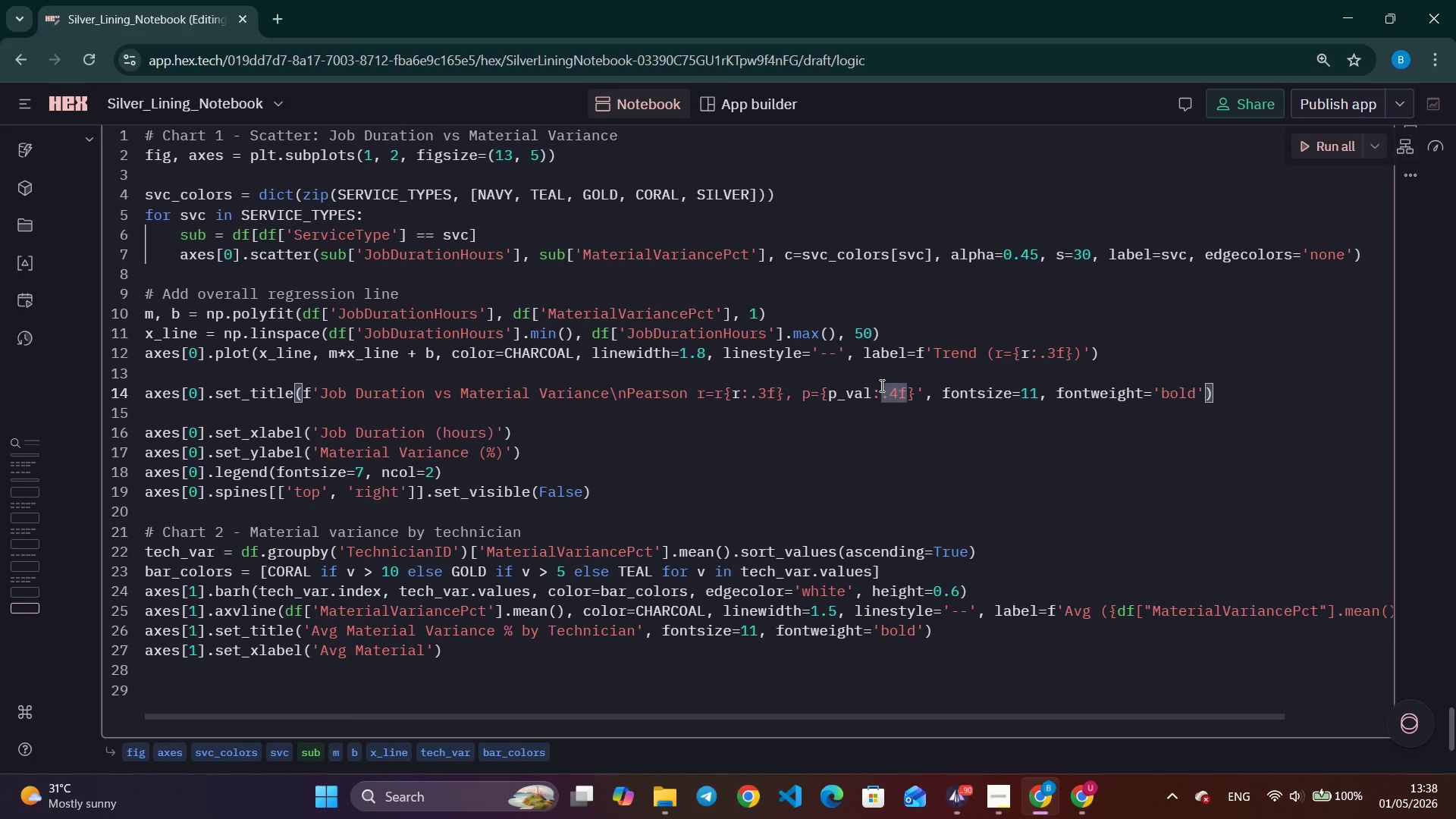 
wait(9.7)
 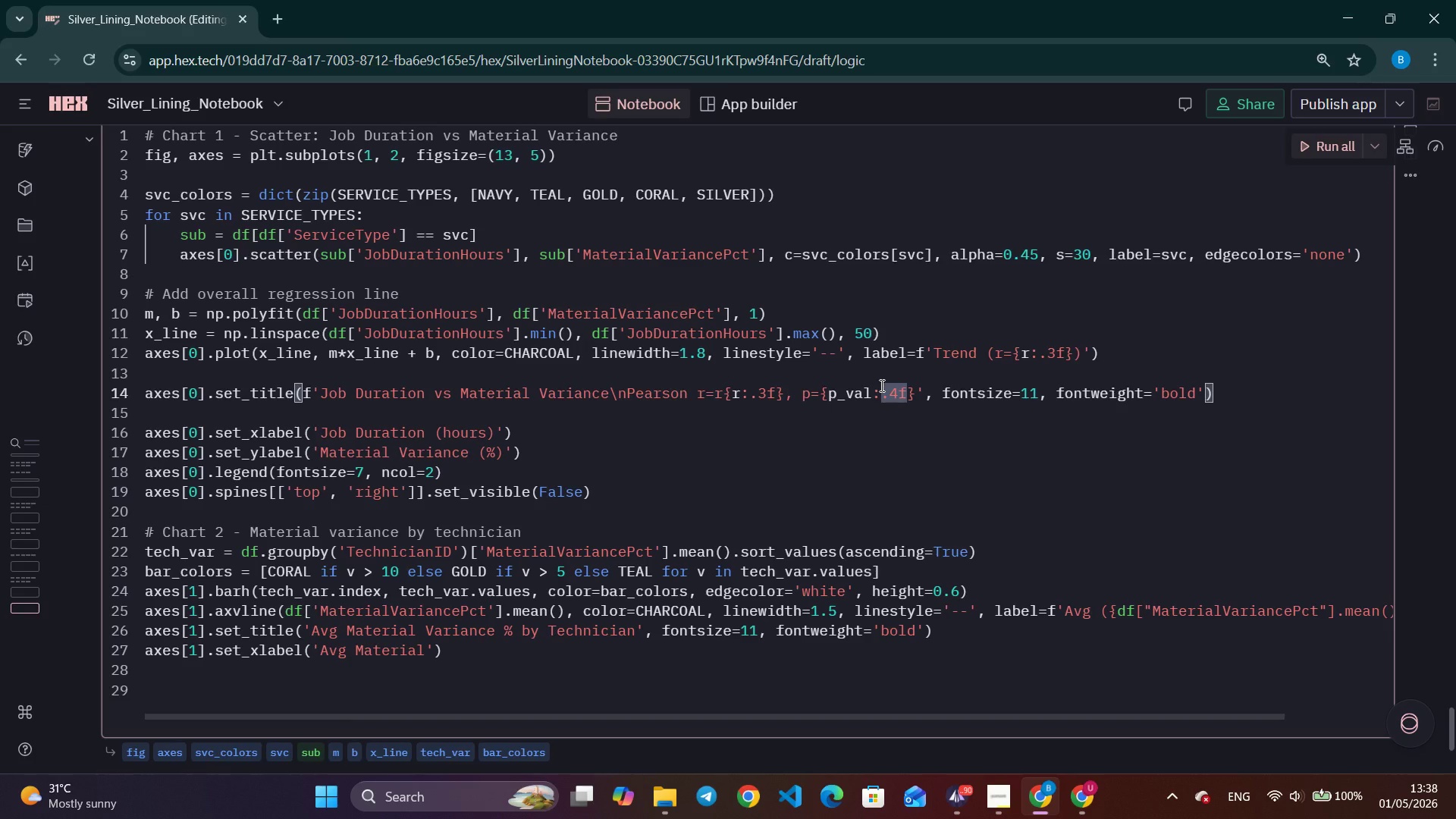 
left_click([426, 645])
 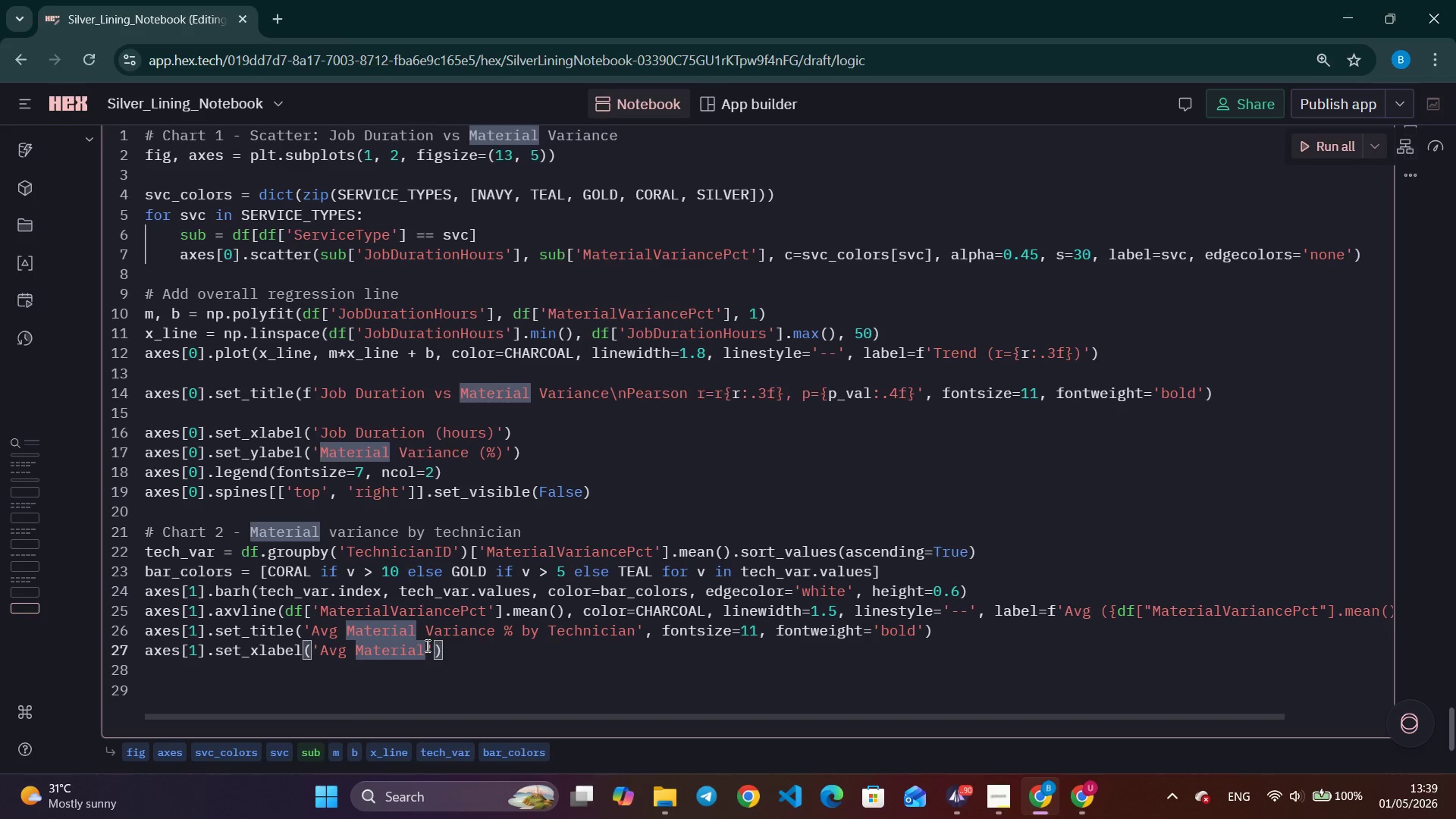 
type( Variance (%)
 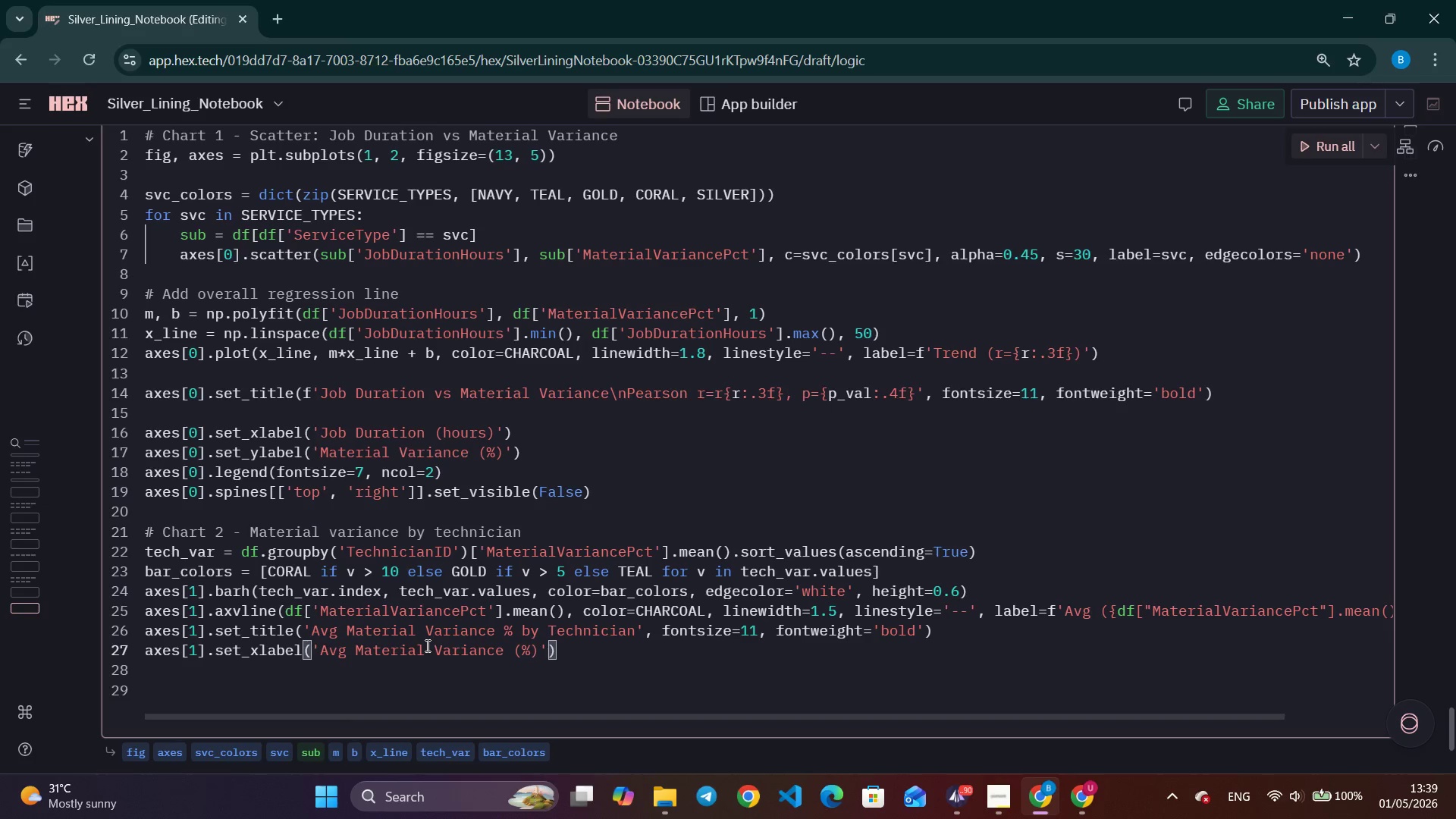 
key(ArrowRight)
 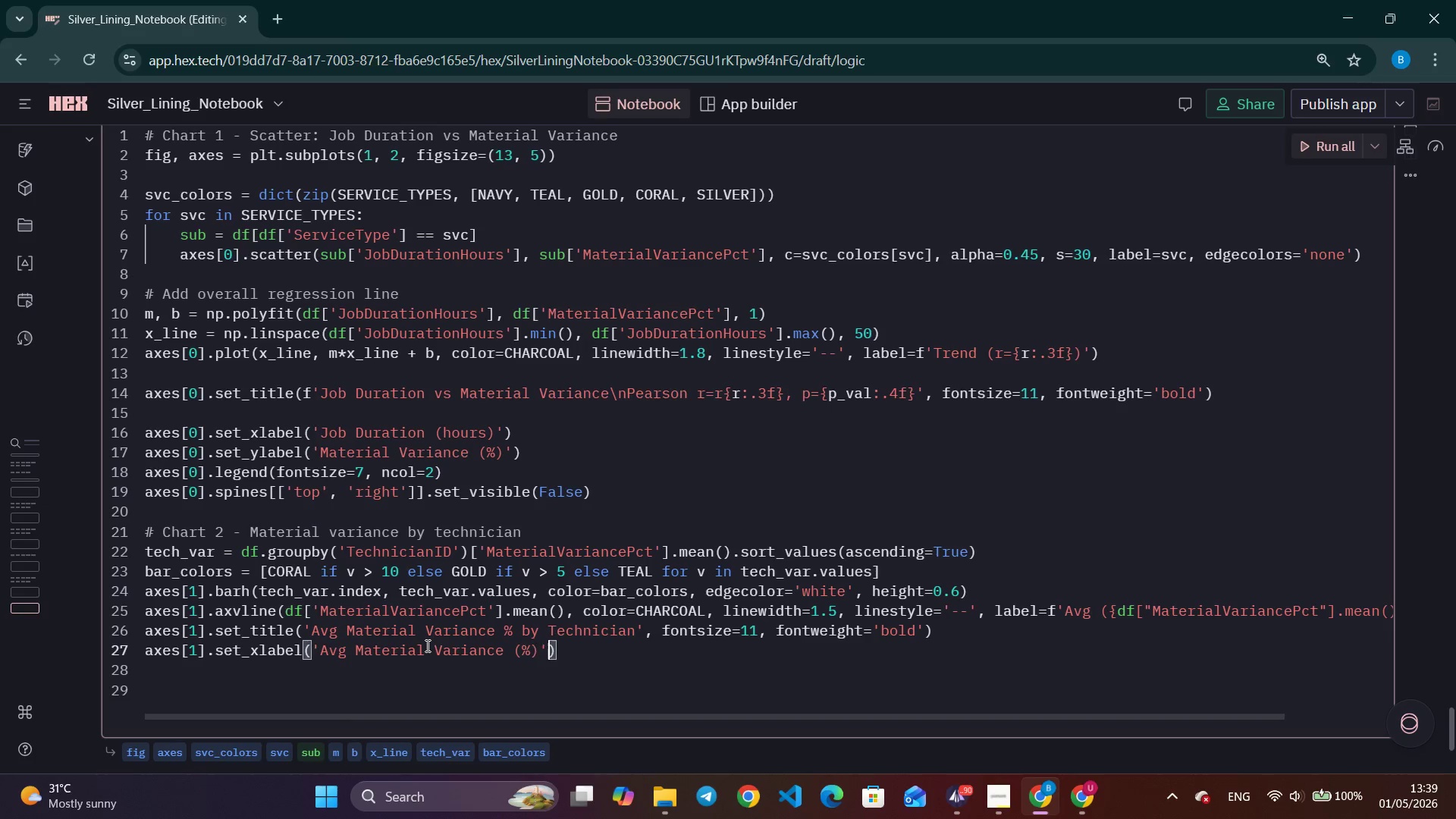 
key(ArrowRight)
 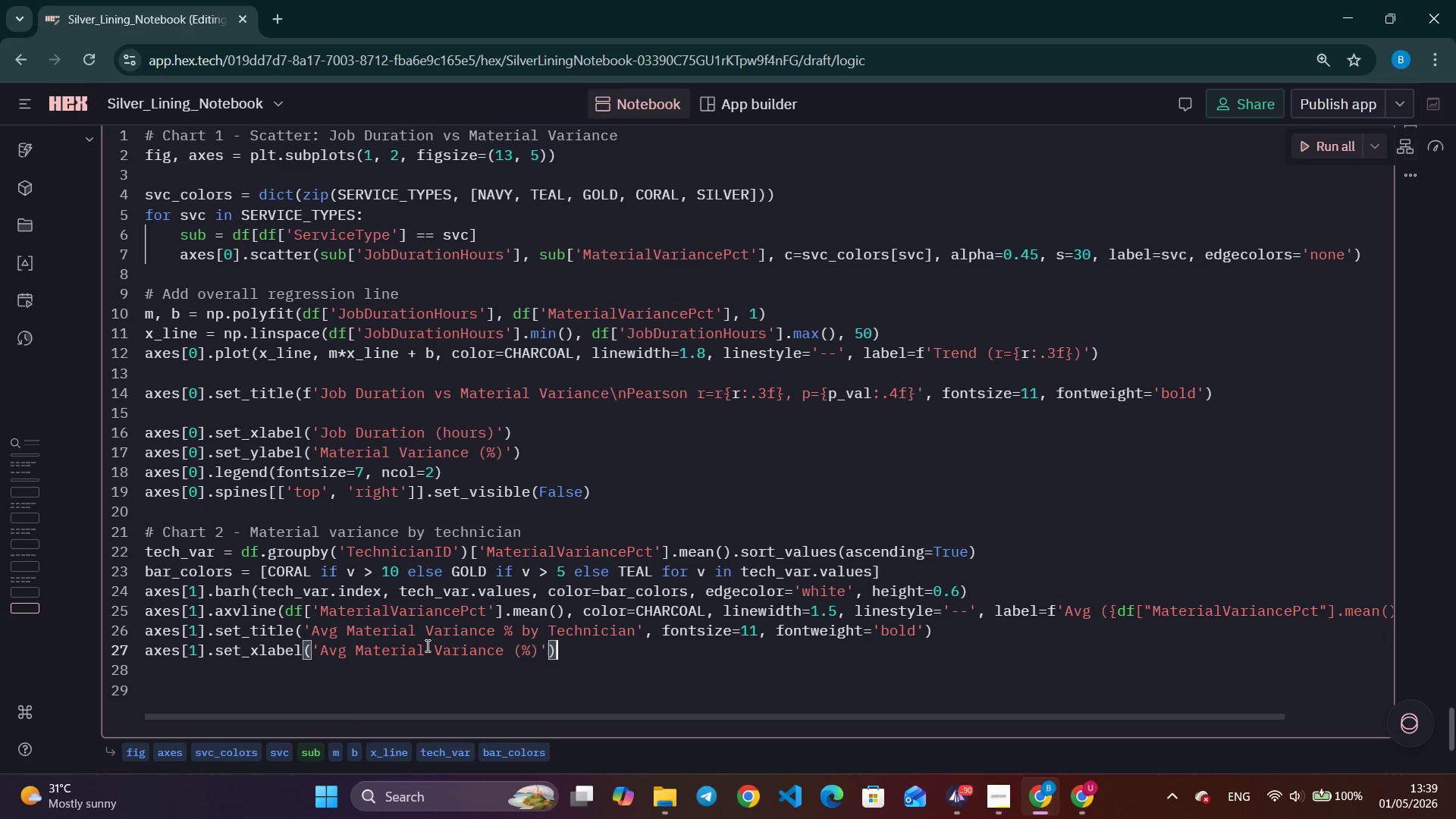 
key(ArrowRight)
 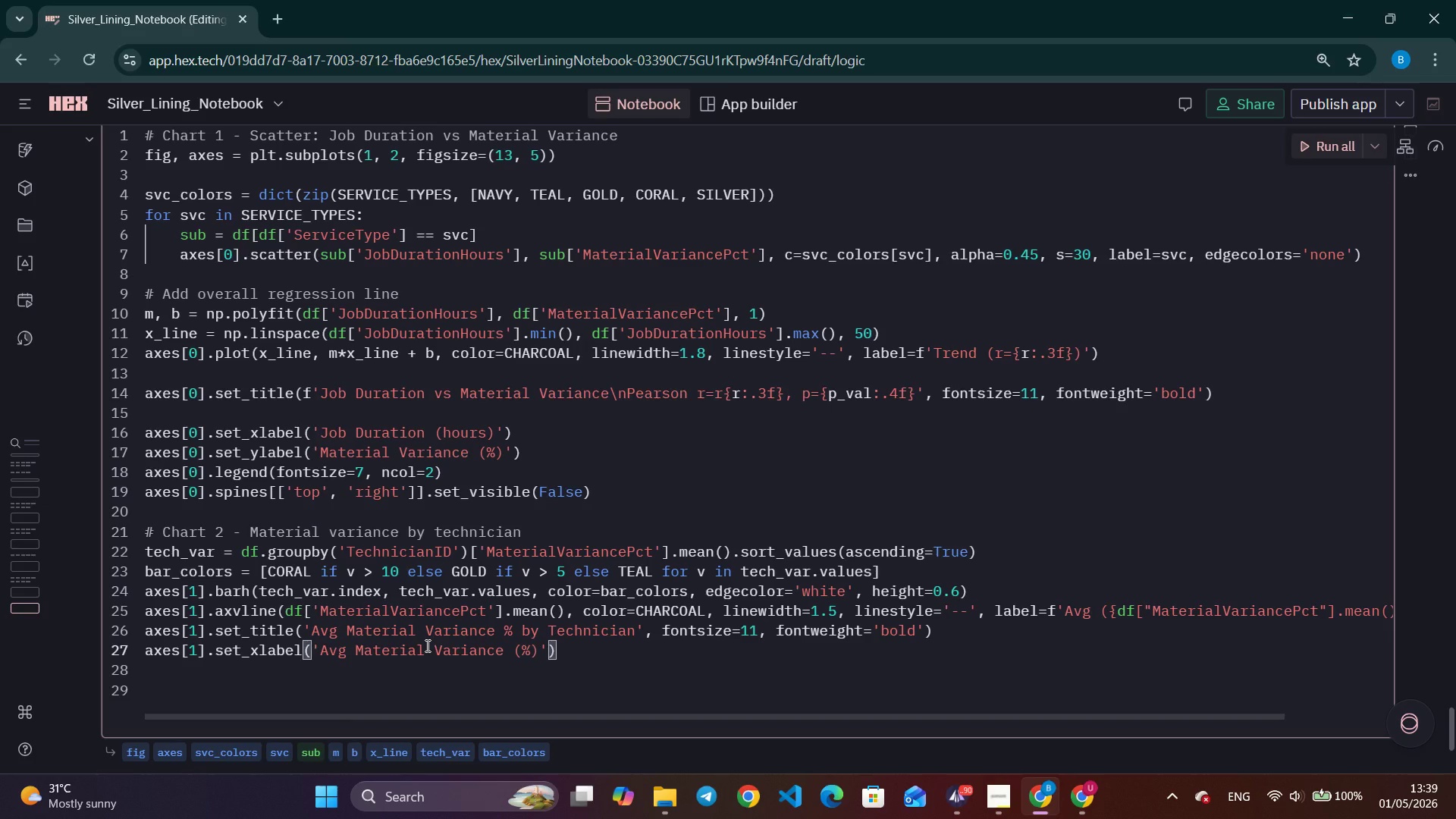 
key(Enter)
 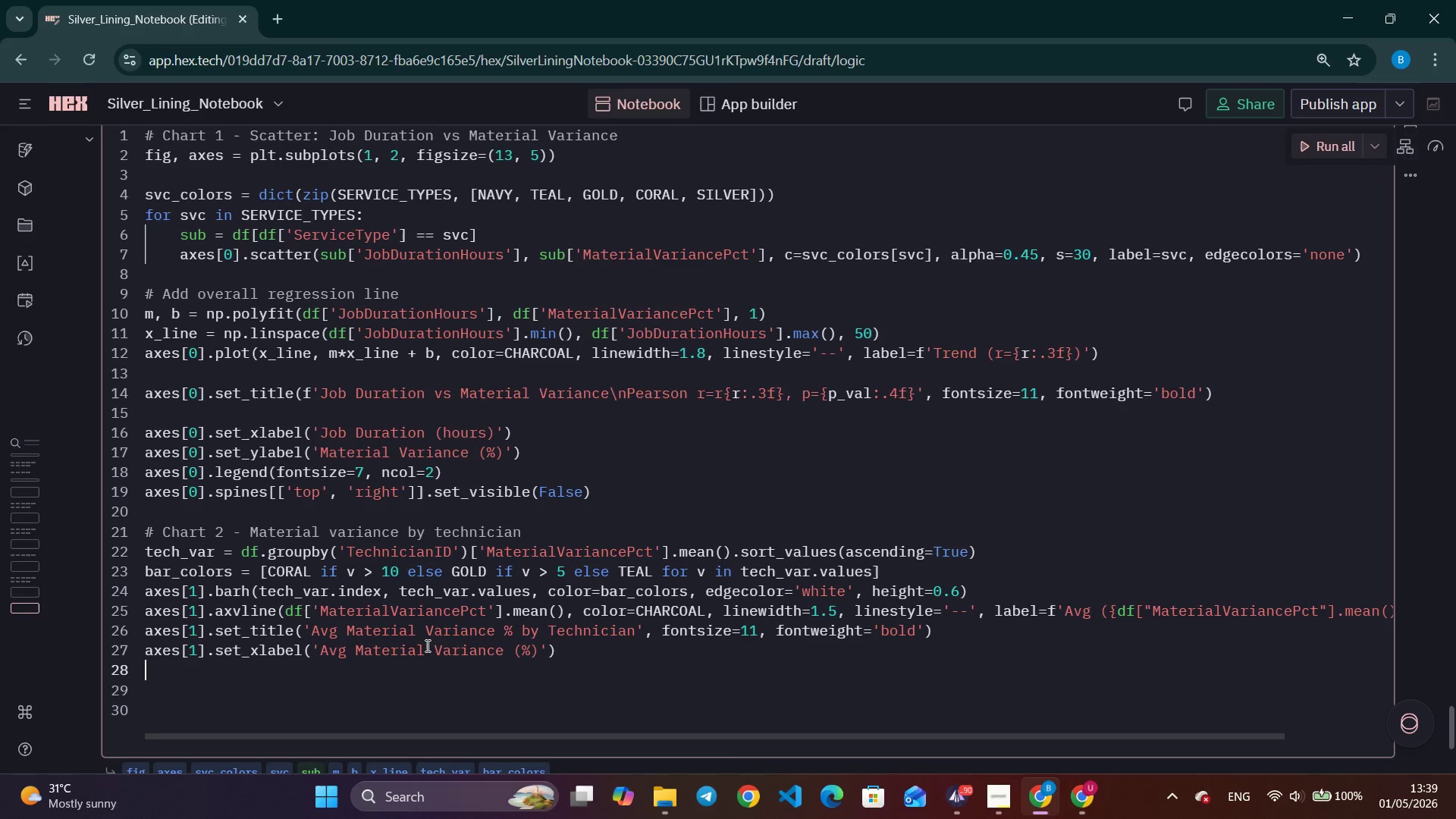 
type(axes[1)
 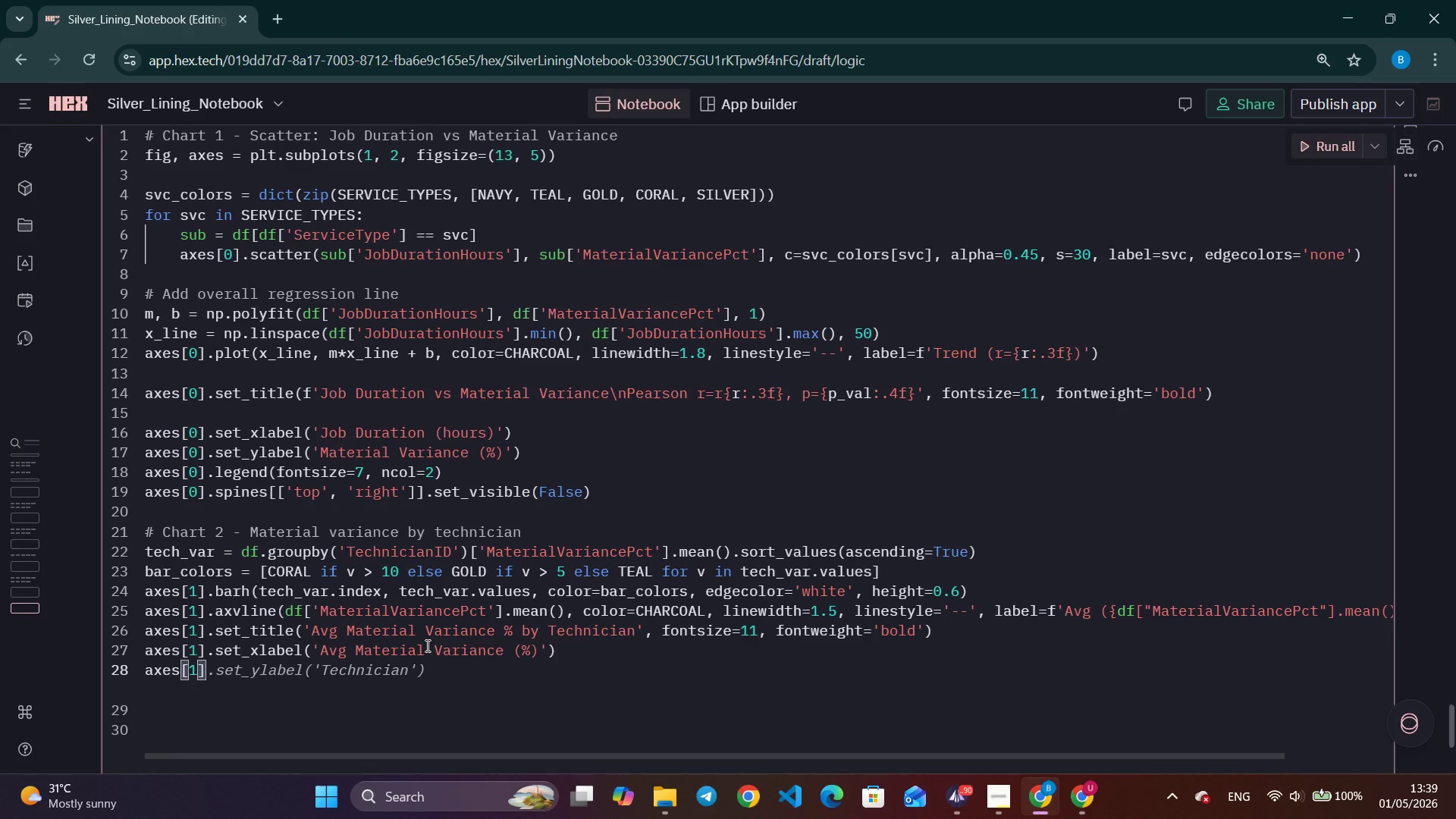 
key(ArrowRight)
 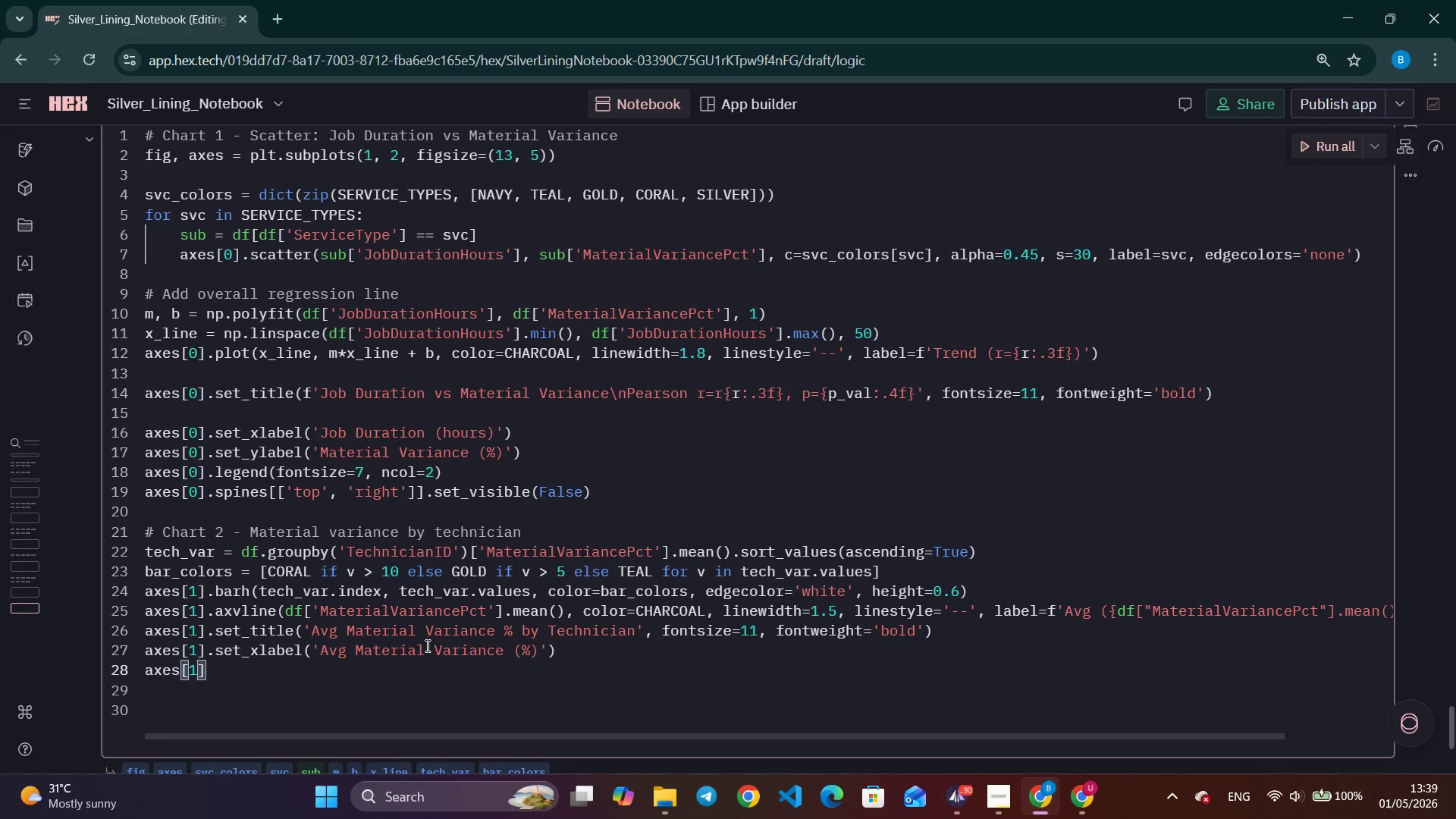 
type(.spines)
key(Backspace)
key(Backspace)
key(Backspace)
key(Backspace)
key(Backspace)
key(Backspace)
type(legend[)
key(Backspace)
type((fontsize=9)
 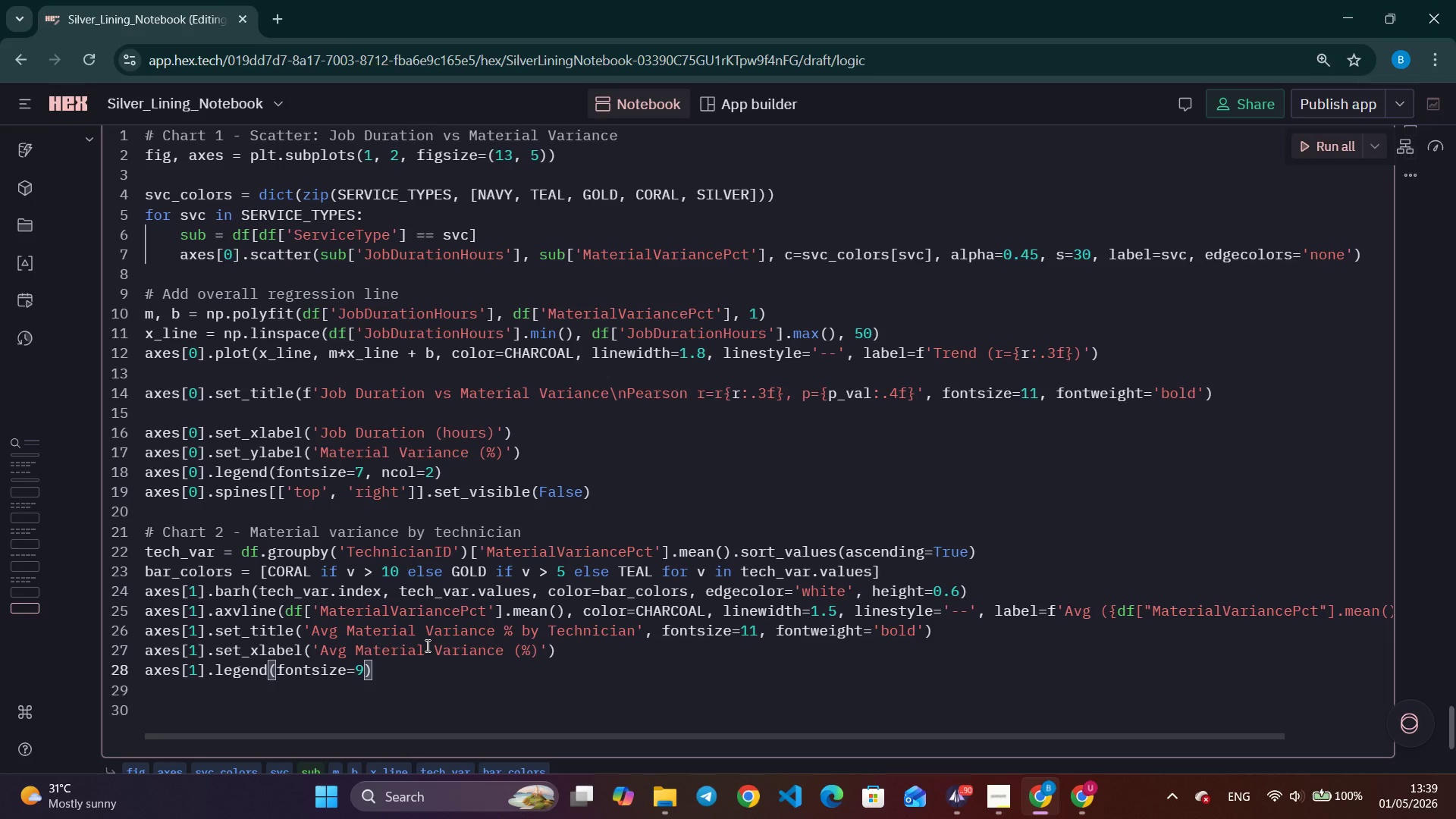 
key(ArrowRight)
 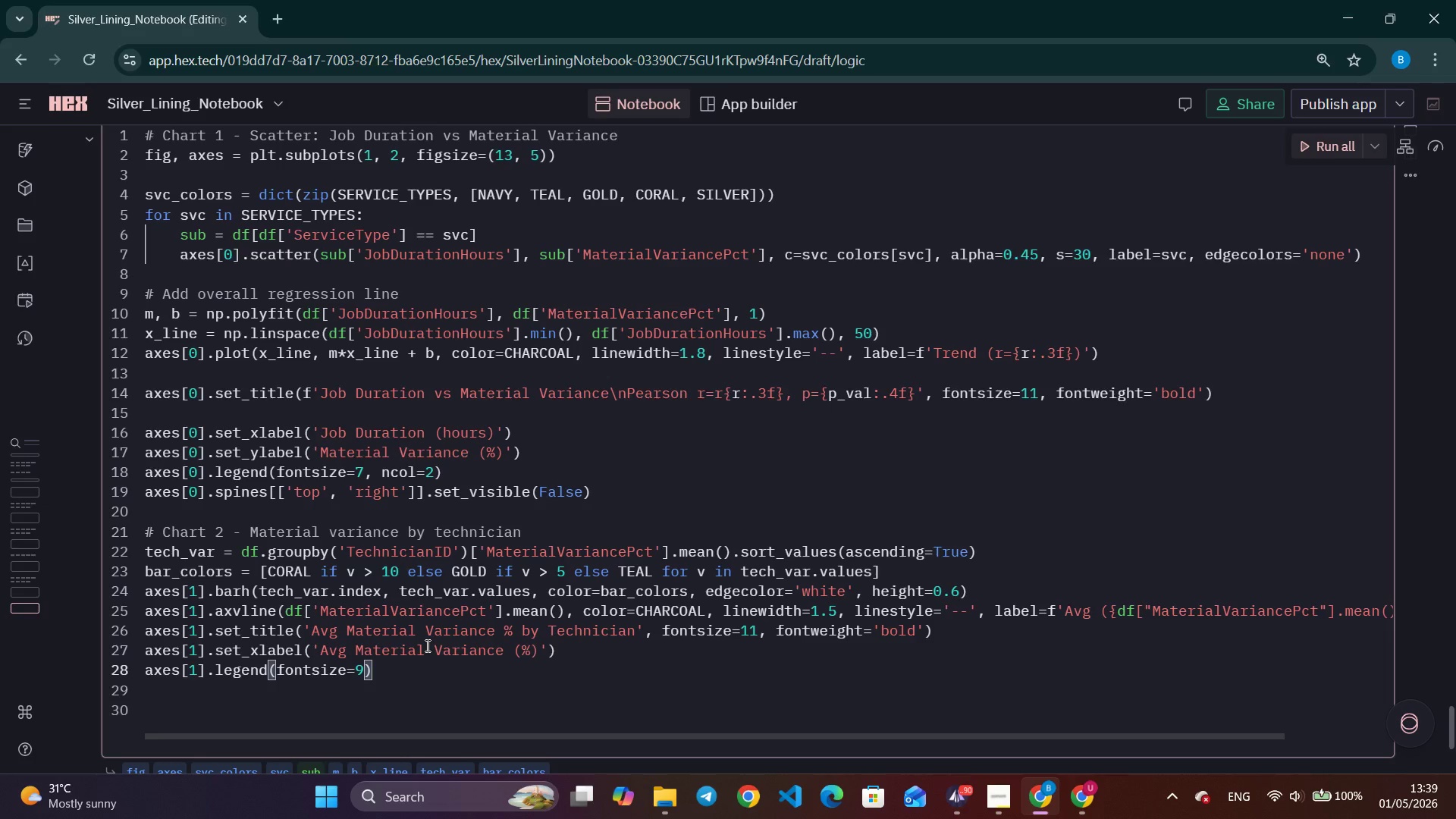 
key(Enter)
 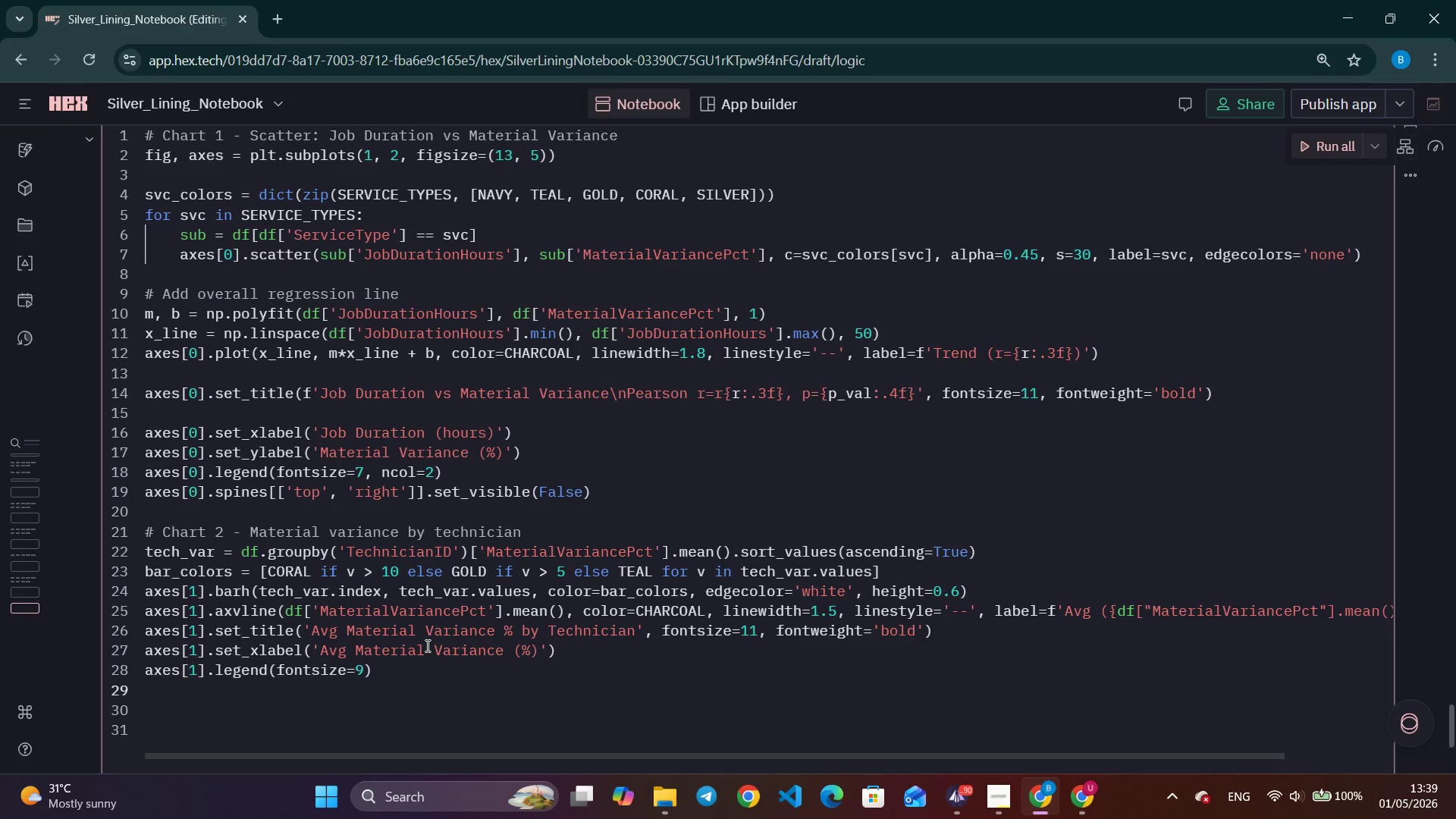 
type(axes[1)
 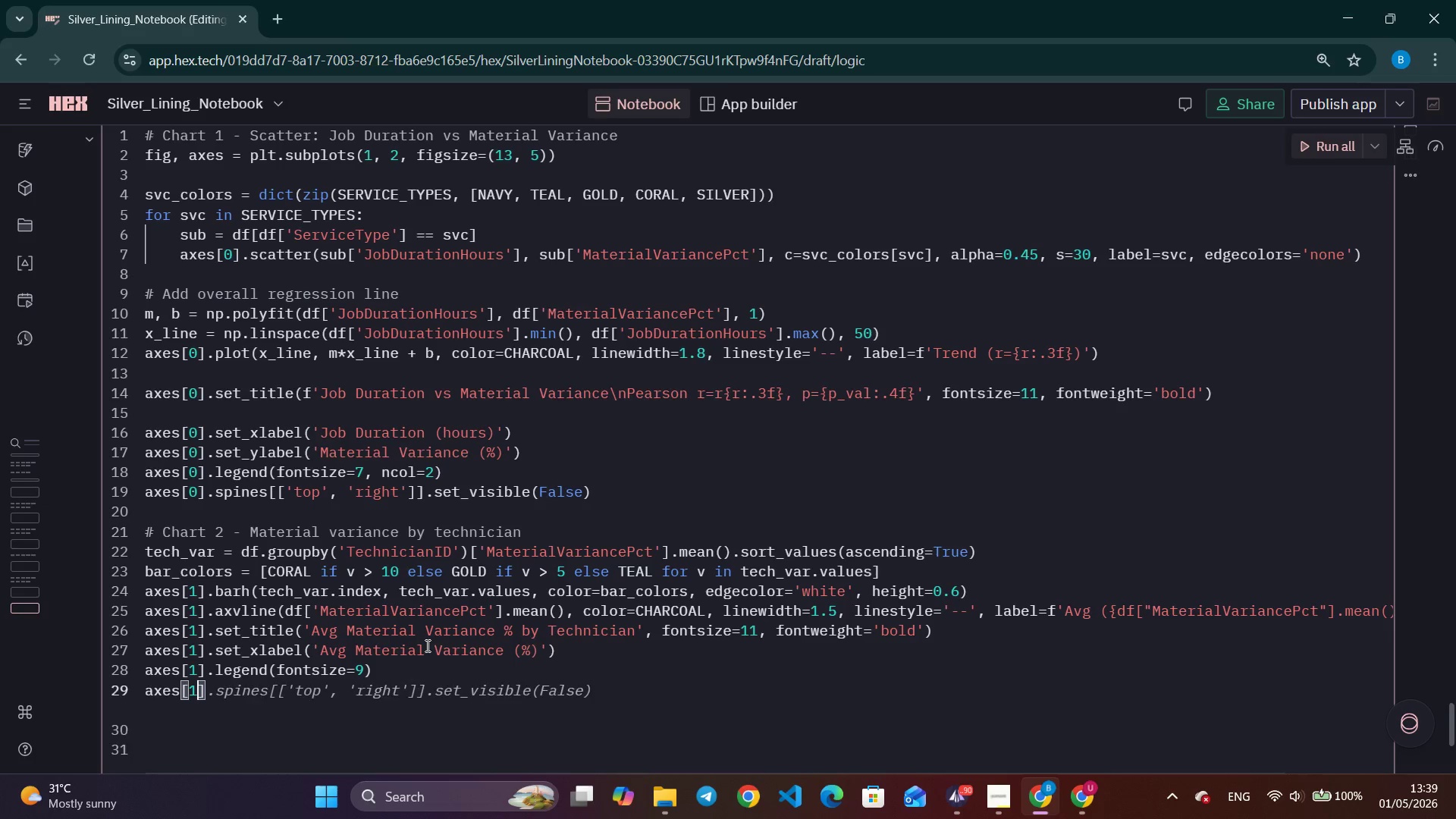 
key(ArrowRight)
 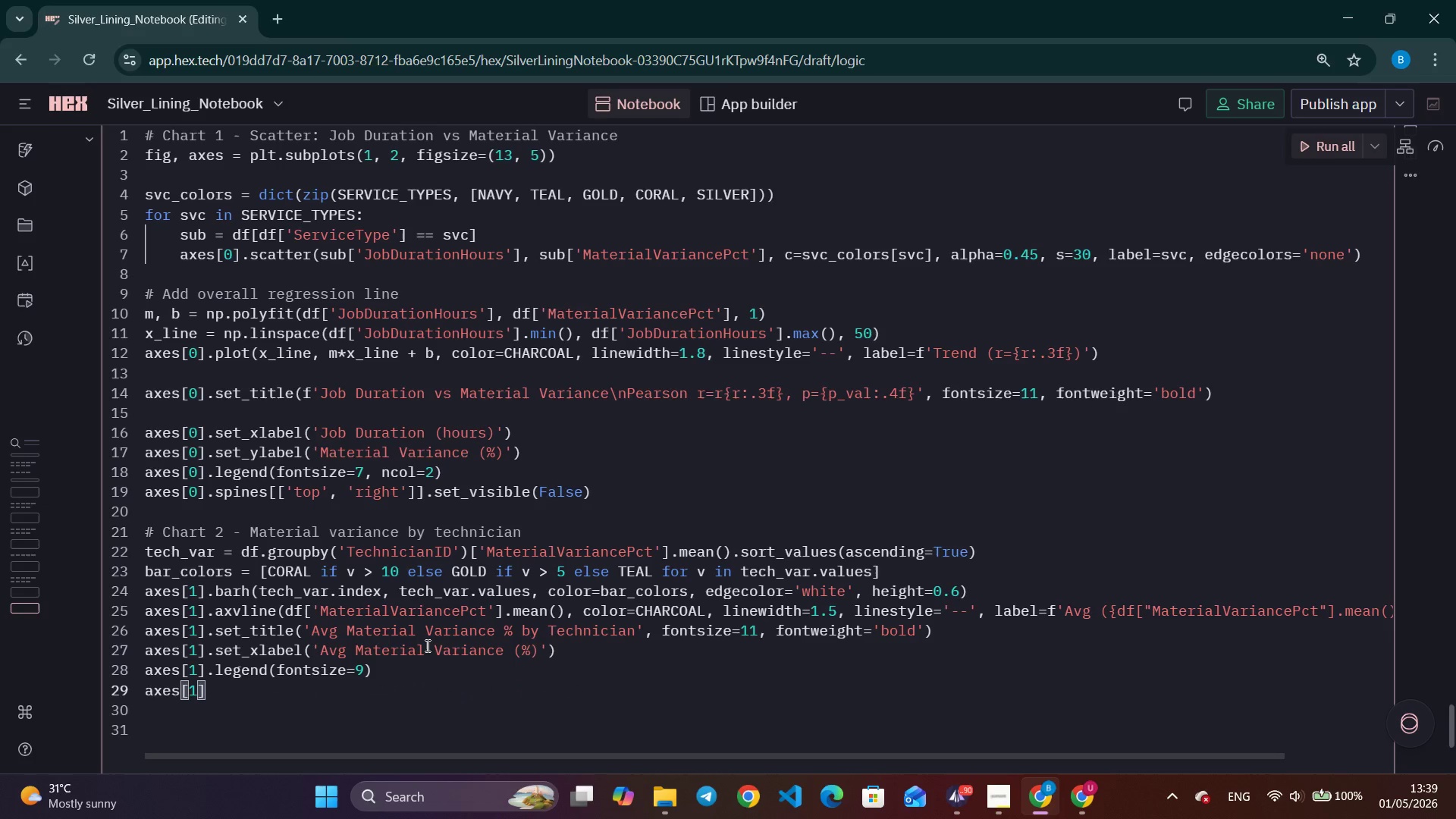 
type(.spines[['top)
 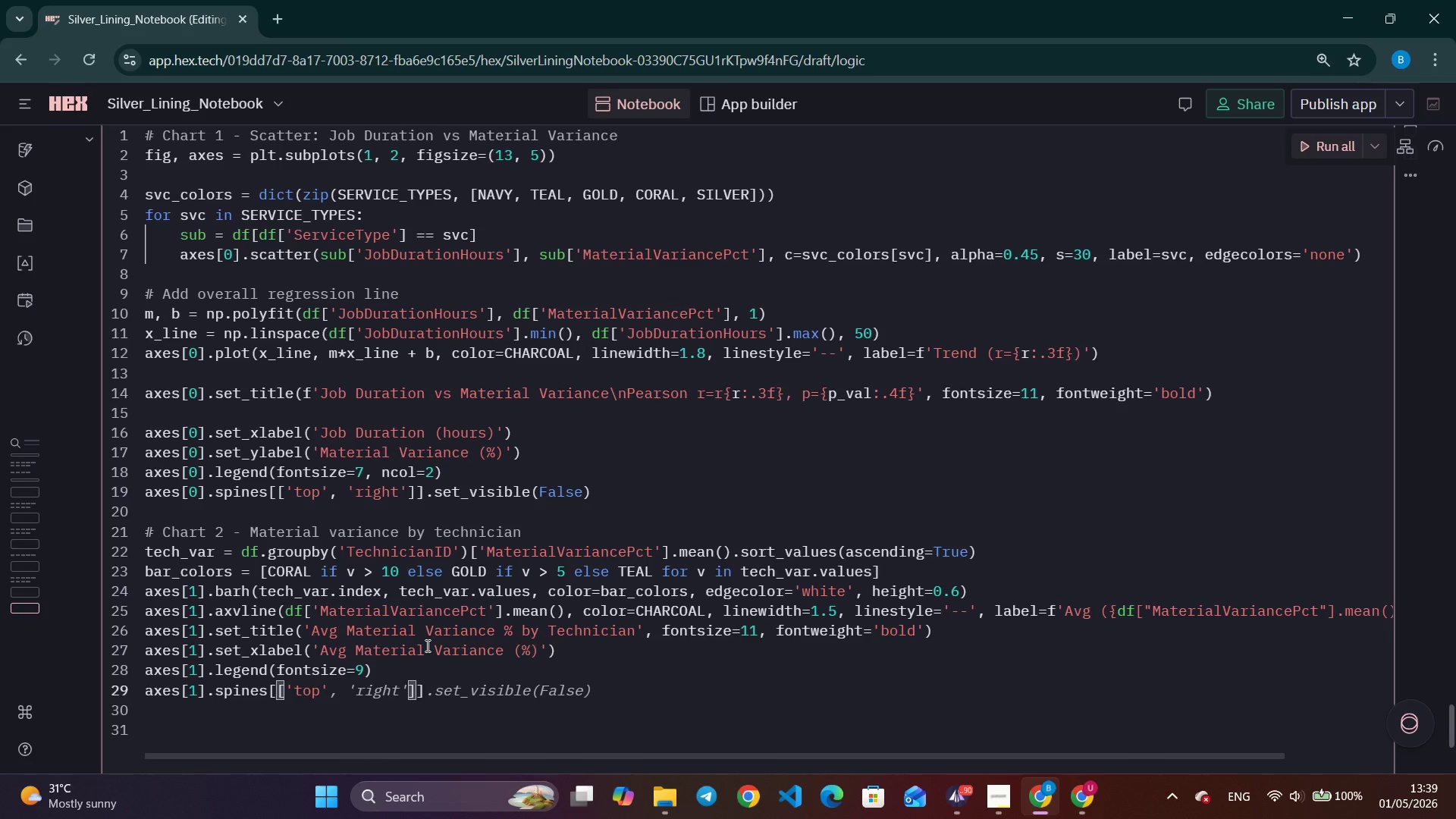 
key(ArrowRight)
 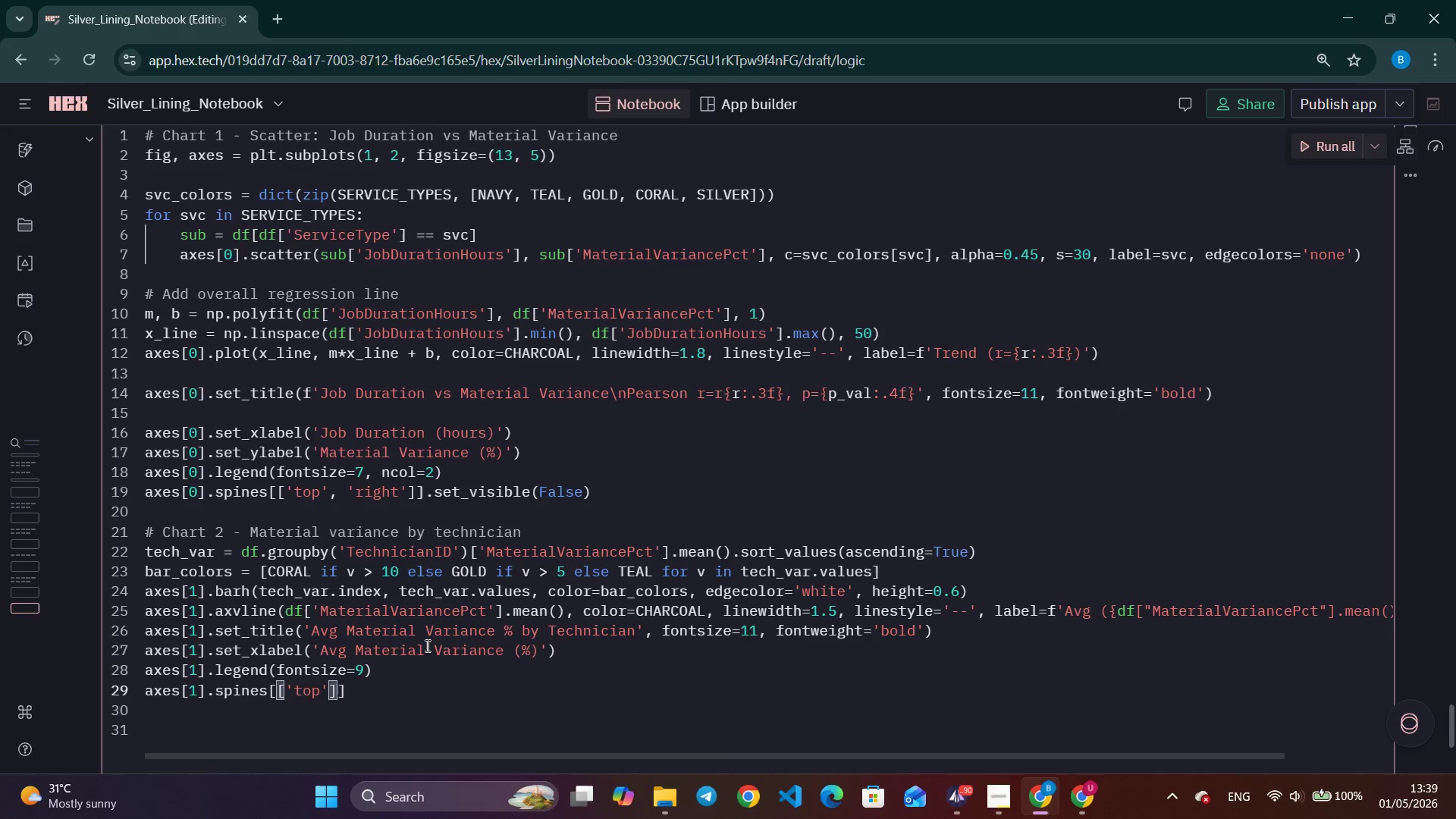 
key(Comma)
 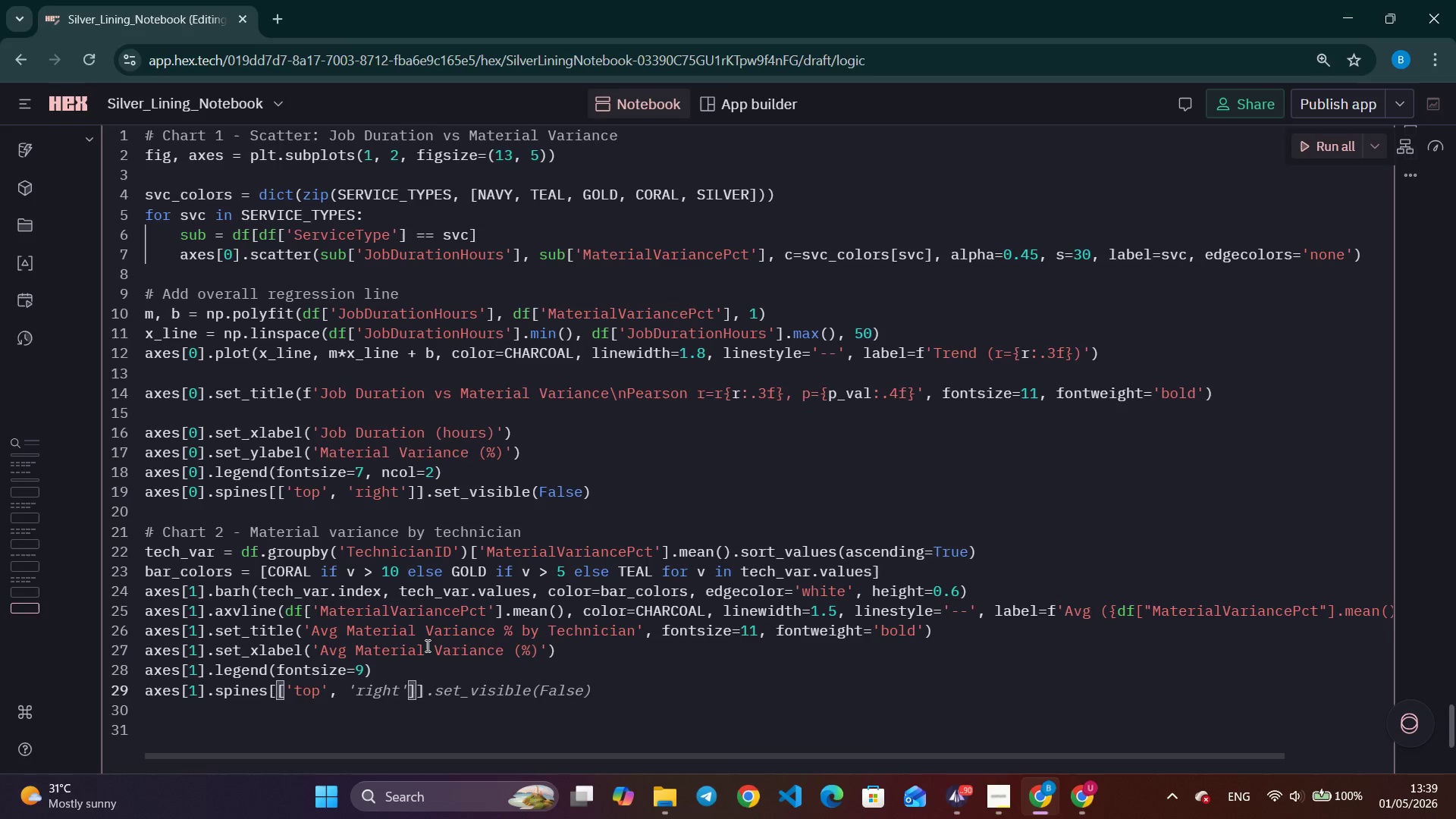 
key(Space)
 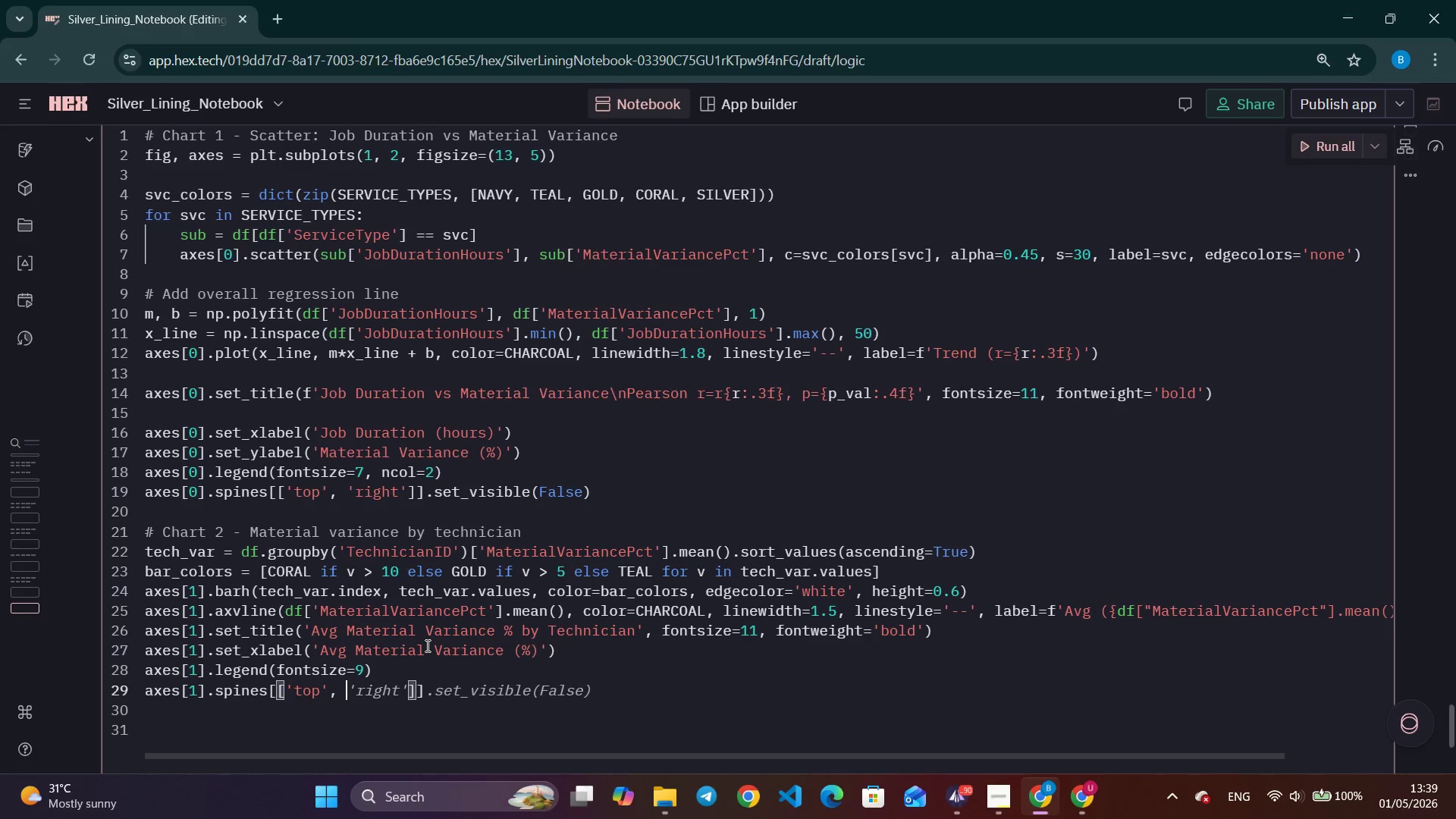 
key(Tab)
 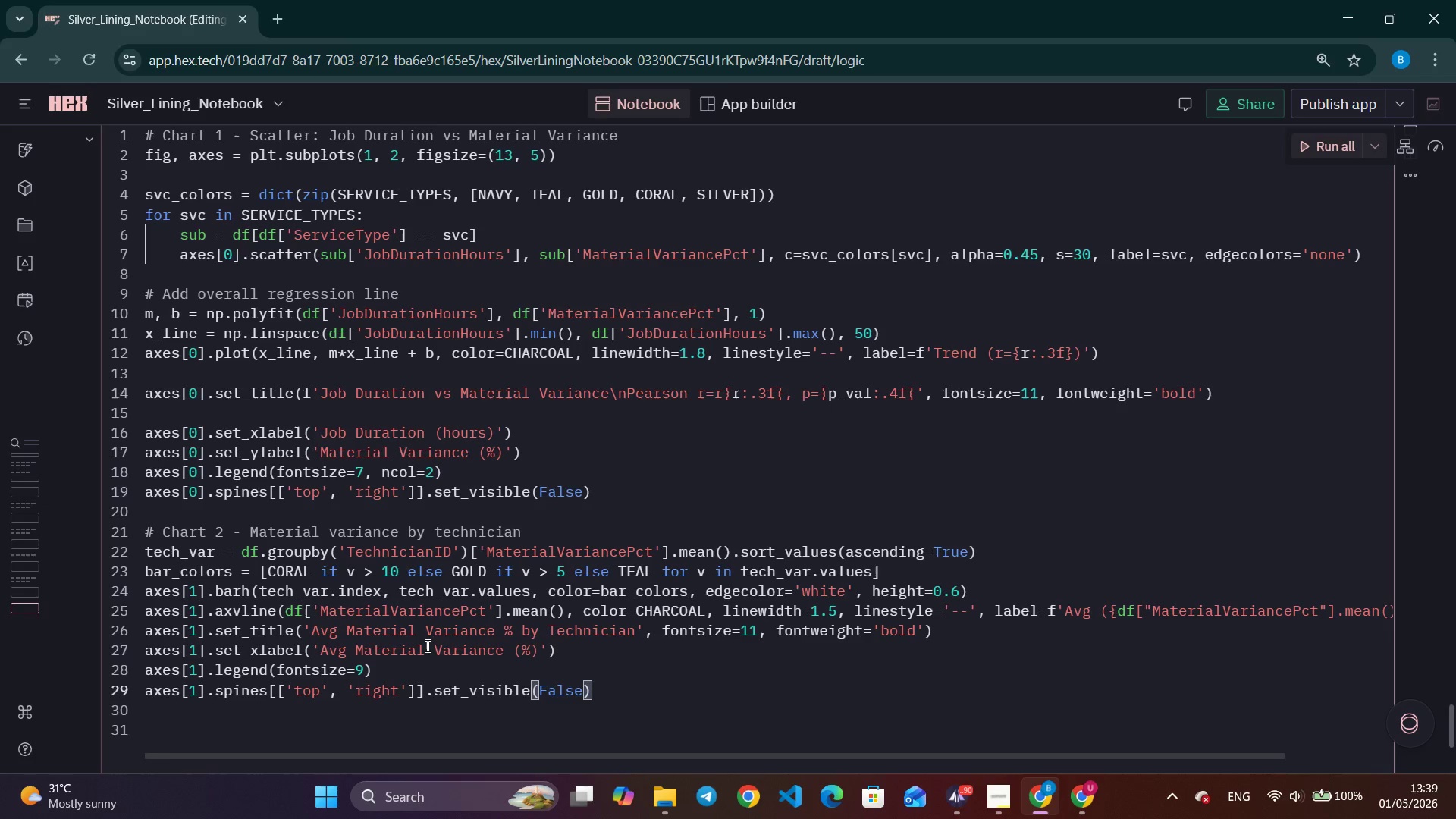 
key(Enter)
 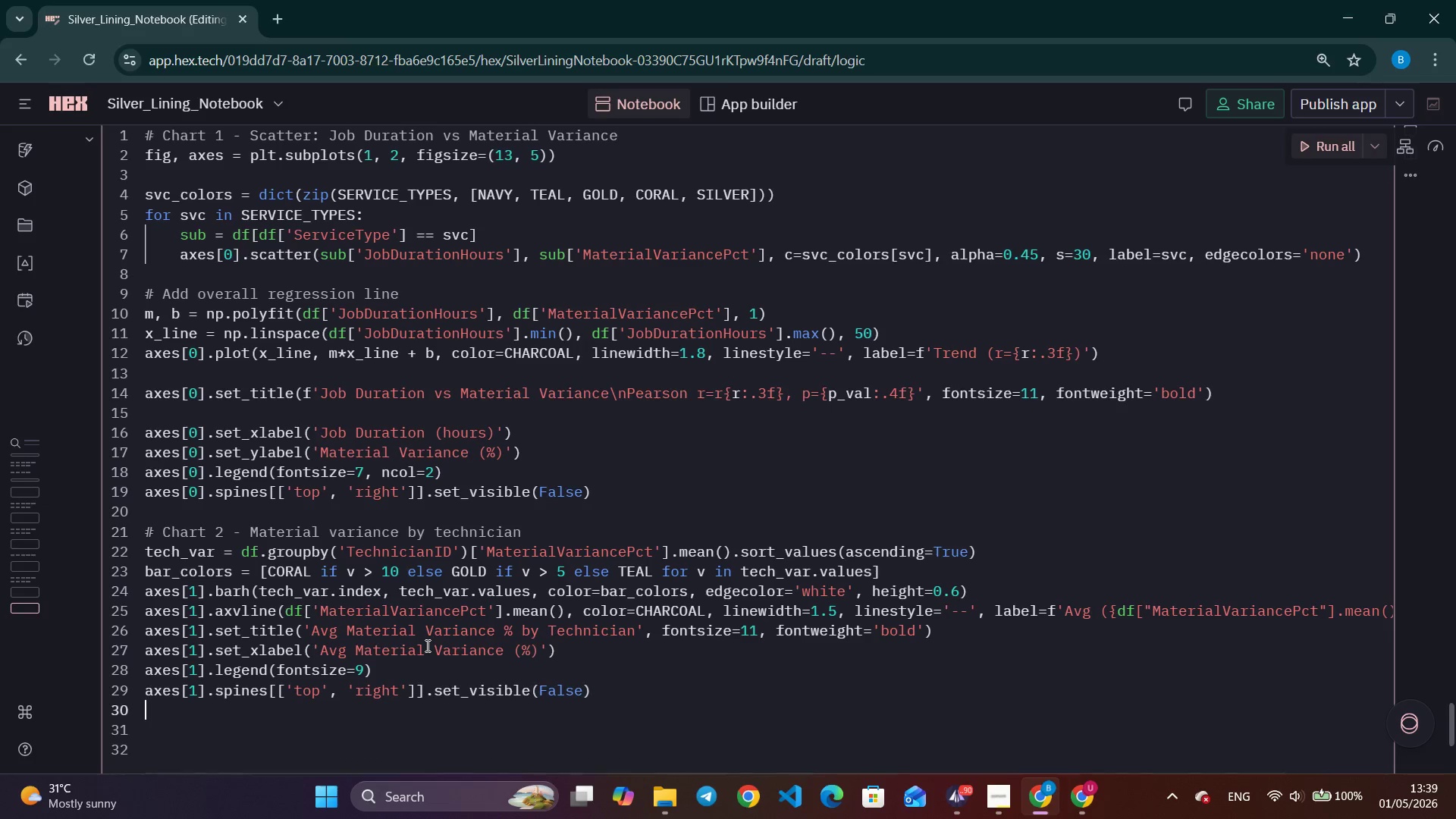 
key(Enter)
 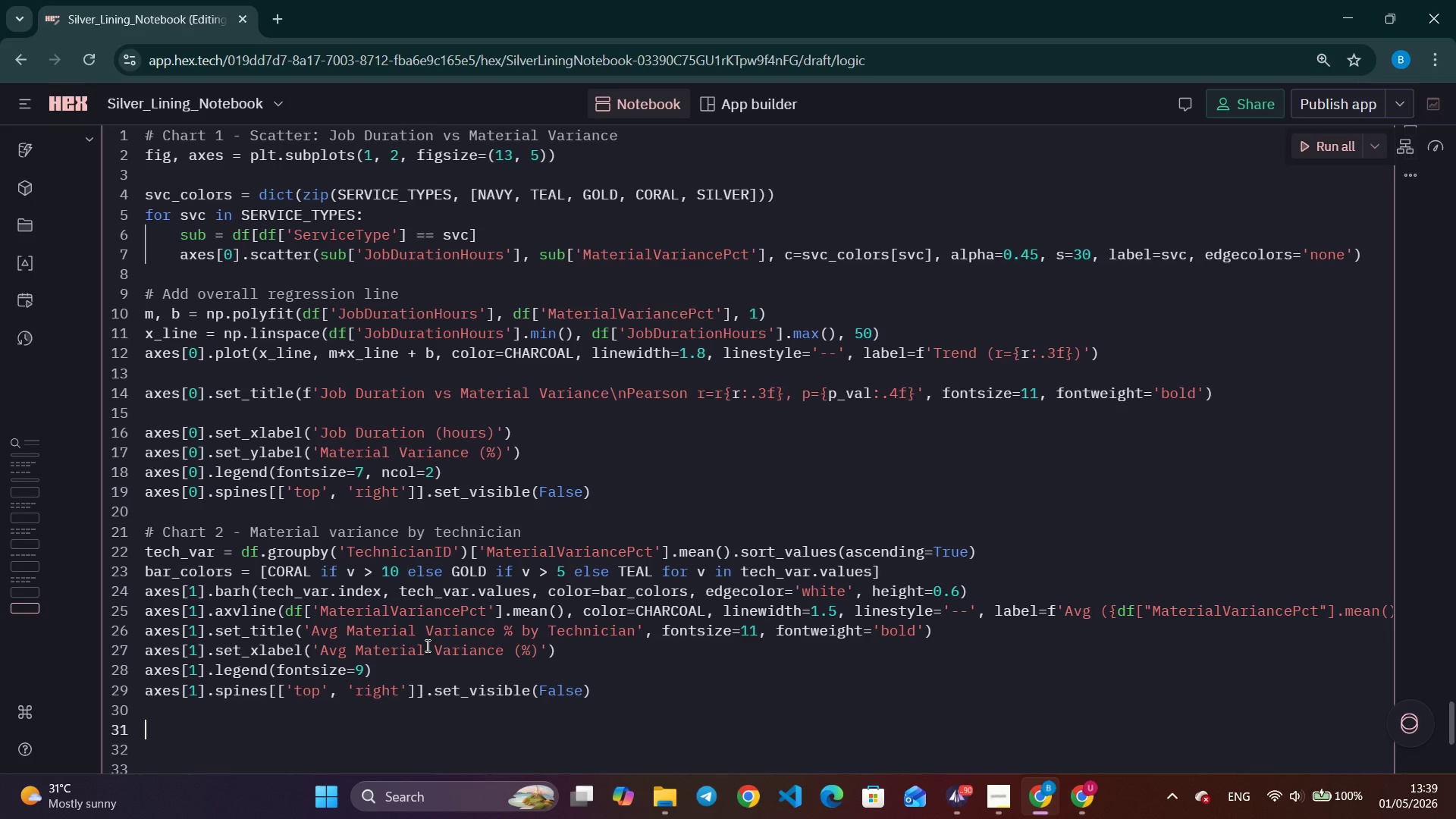 
type(plt.suptitle)
 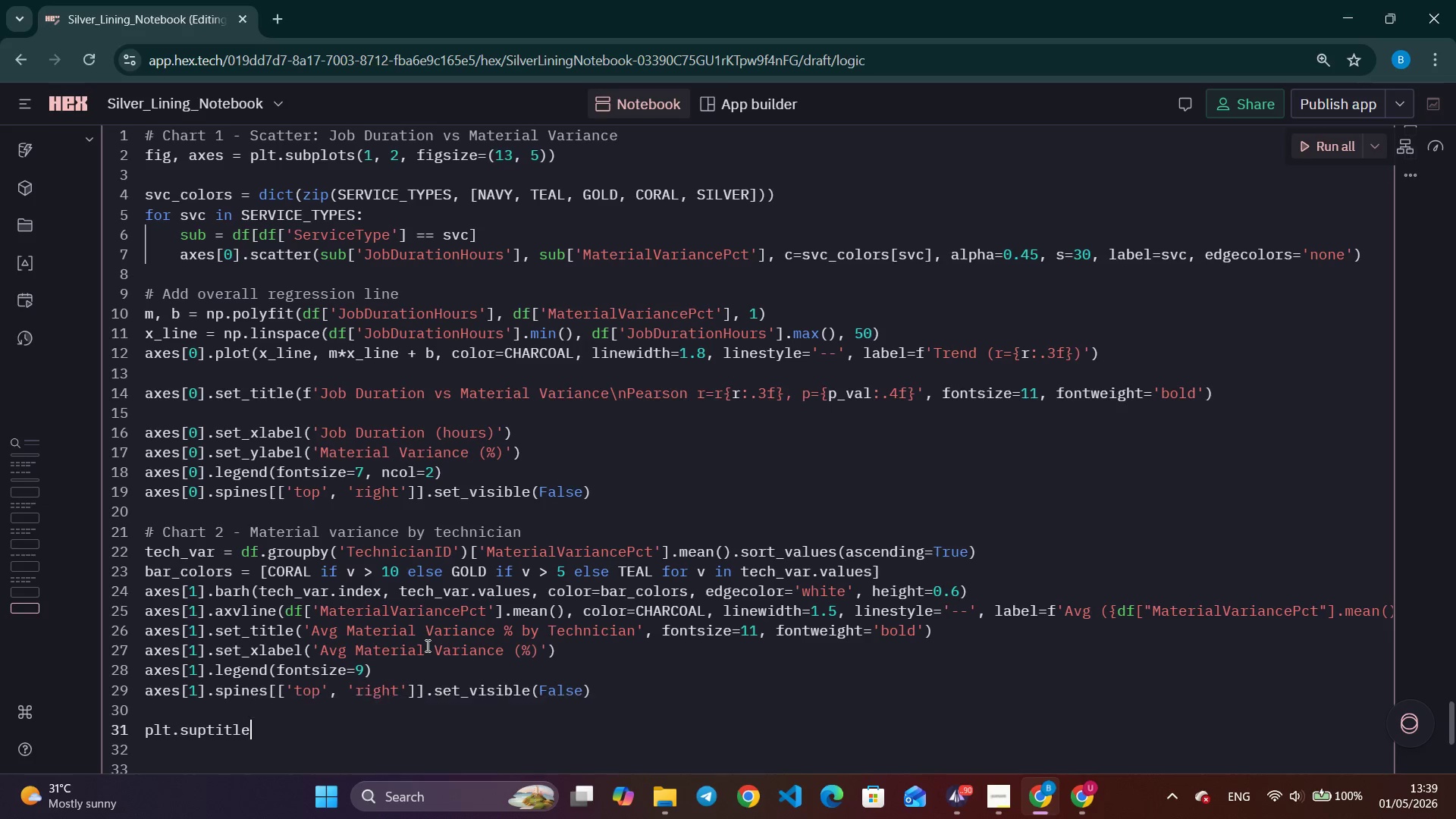 
key(Enter)
 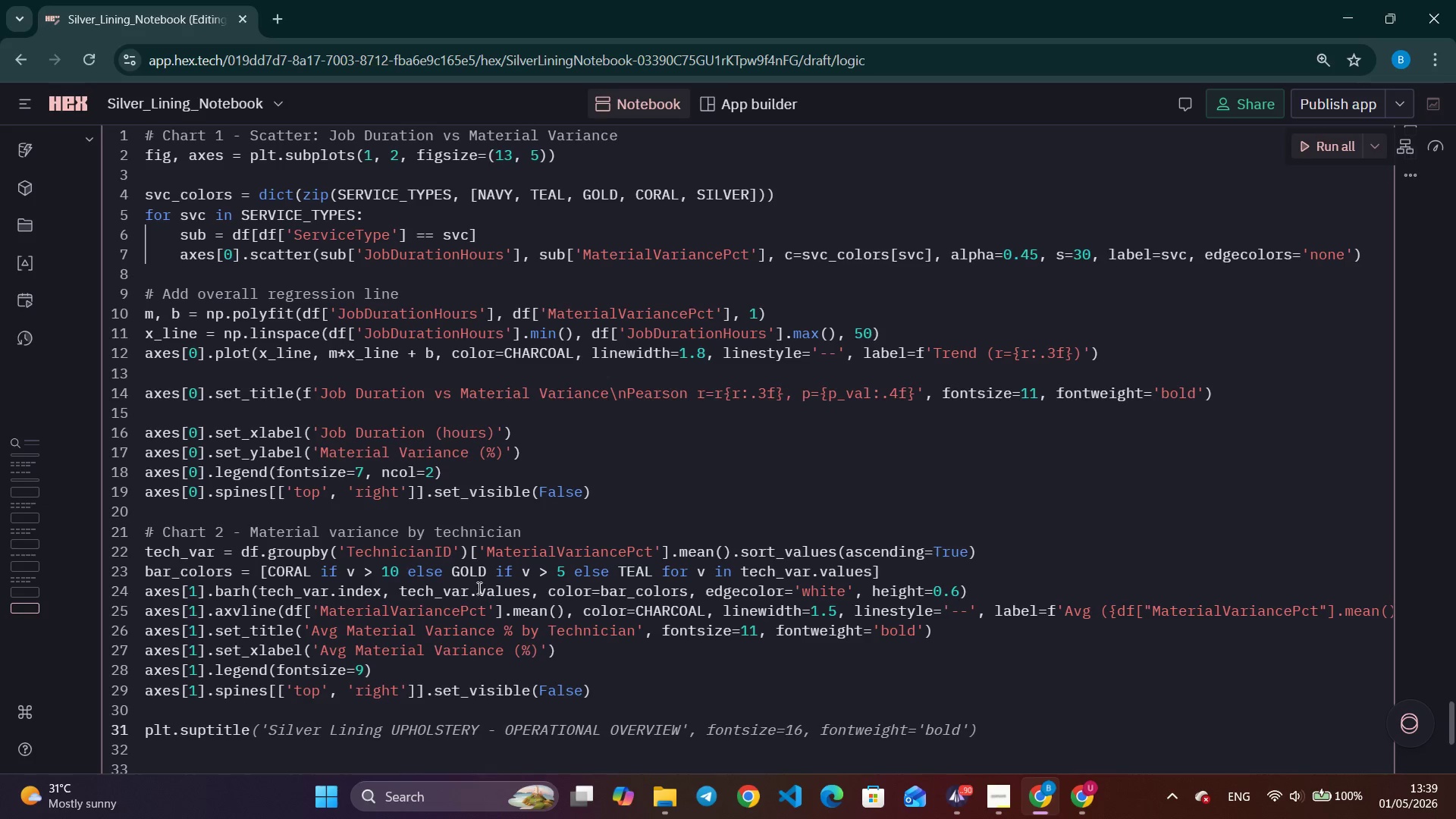 
scroll: coordinate [507, 599], scroll_direction: down, amount: 3.0
 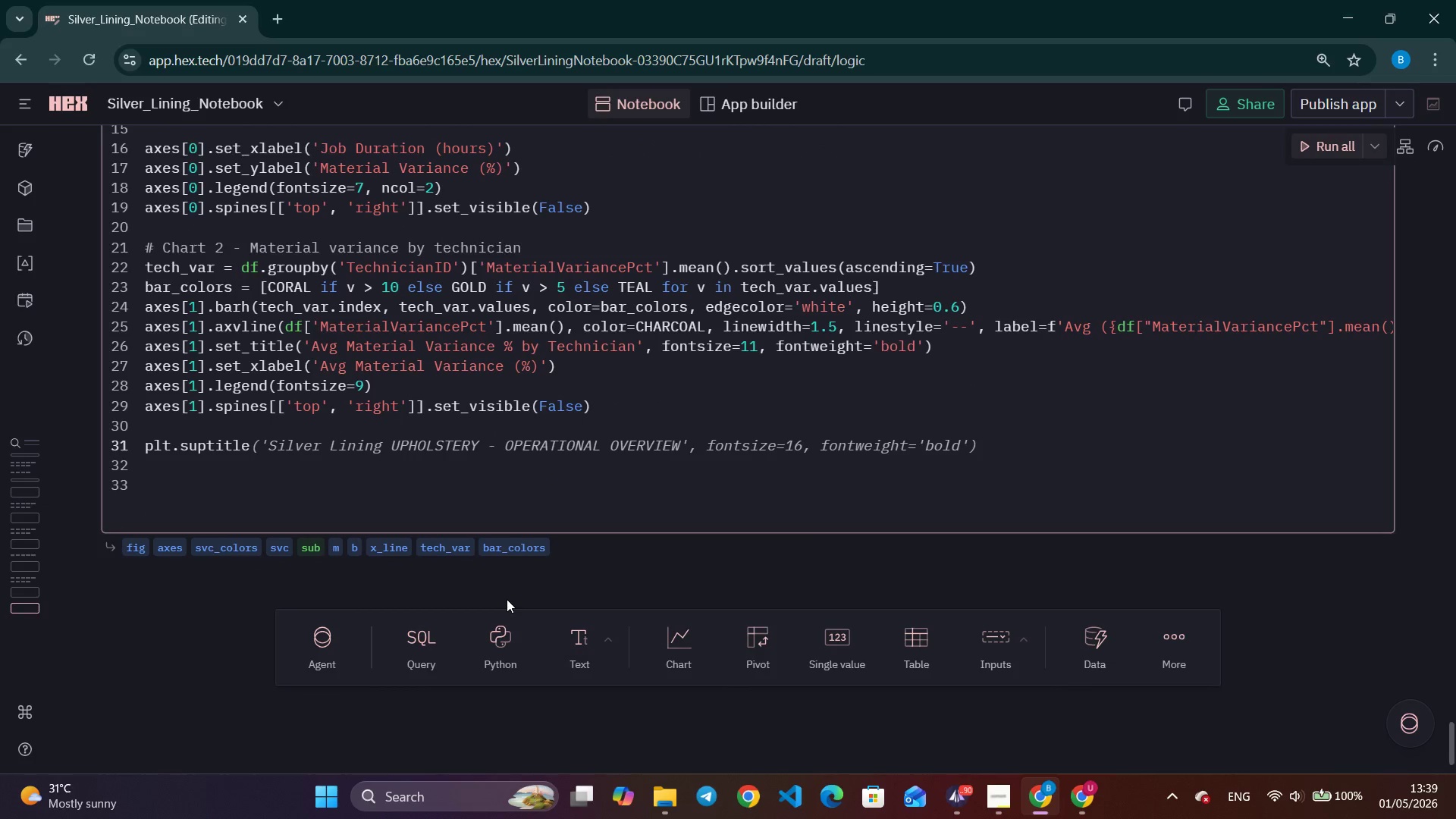 
key(Control+ArrowRight)
 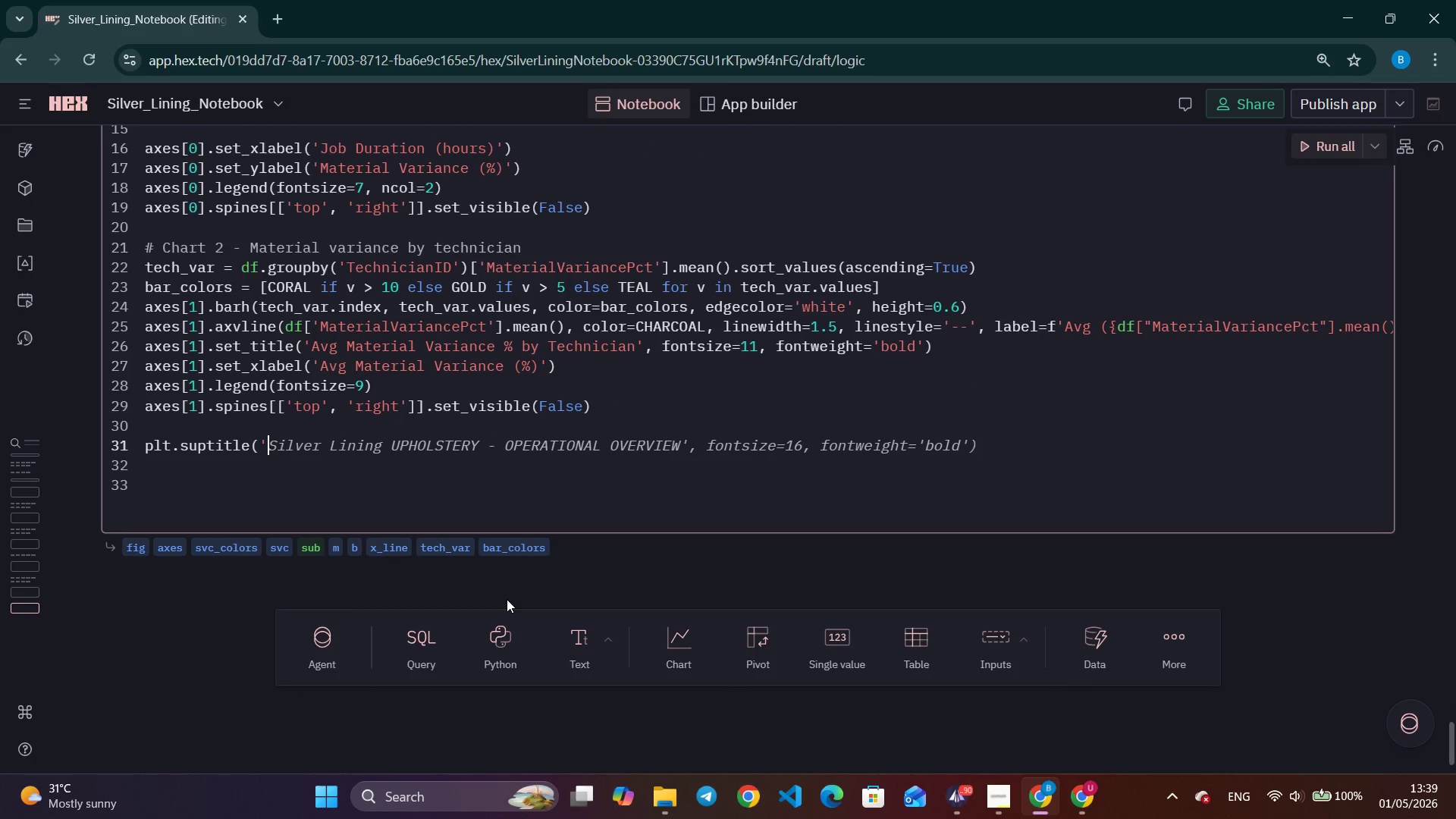 
key(Control+ArrowRight)
 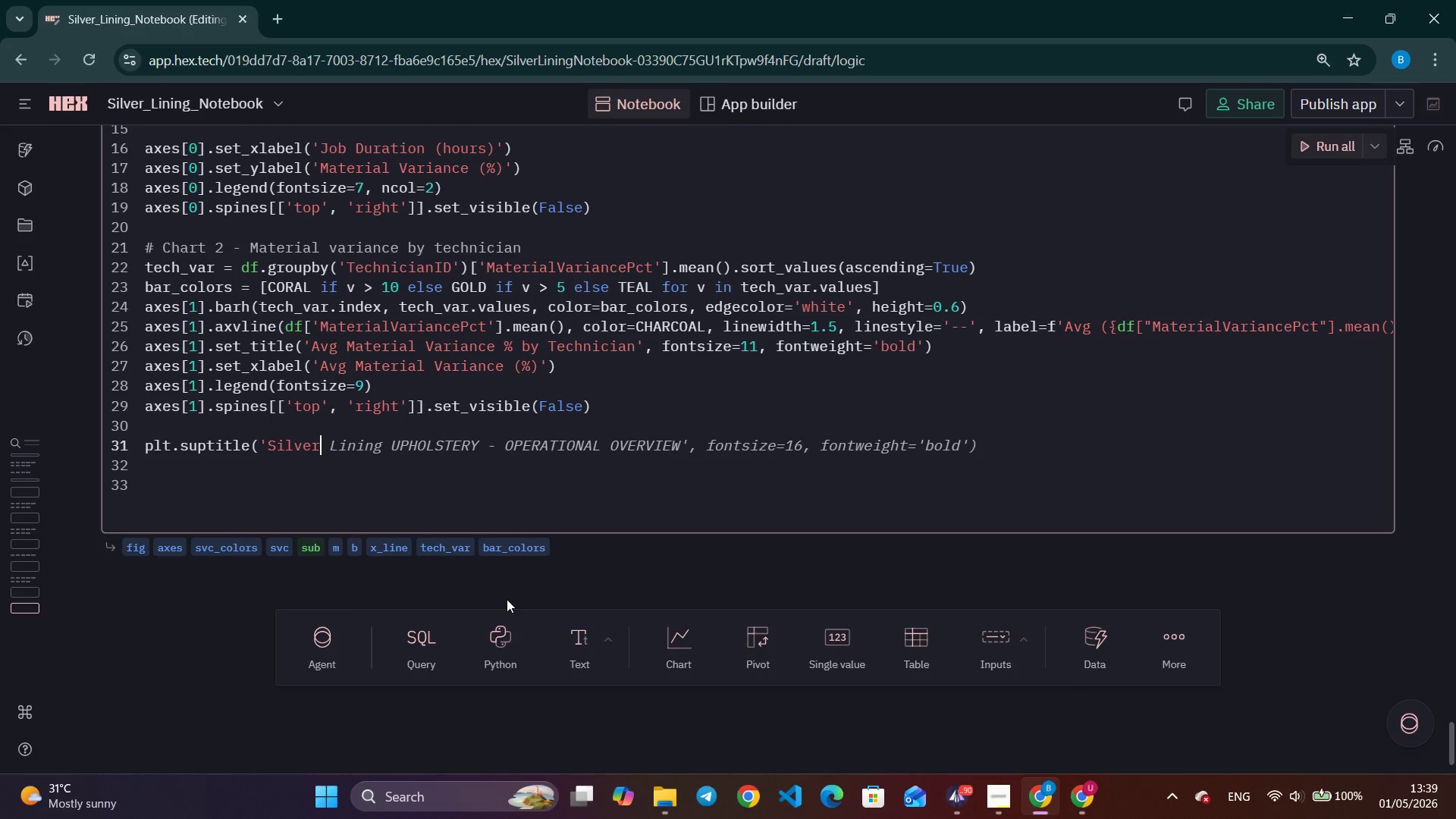 
key(Control+ArrowRight)
 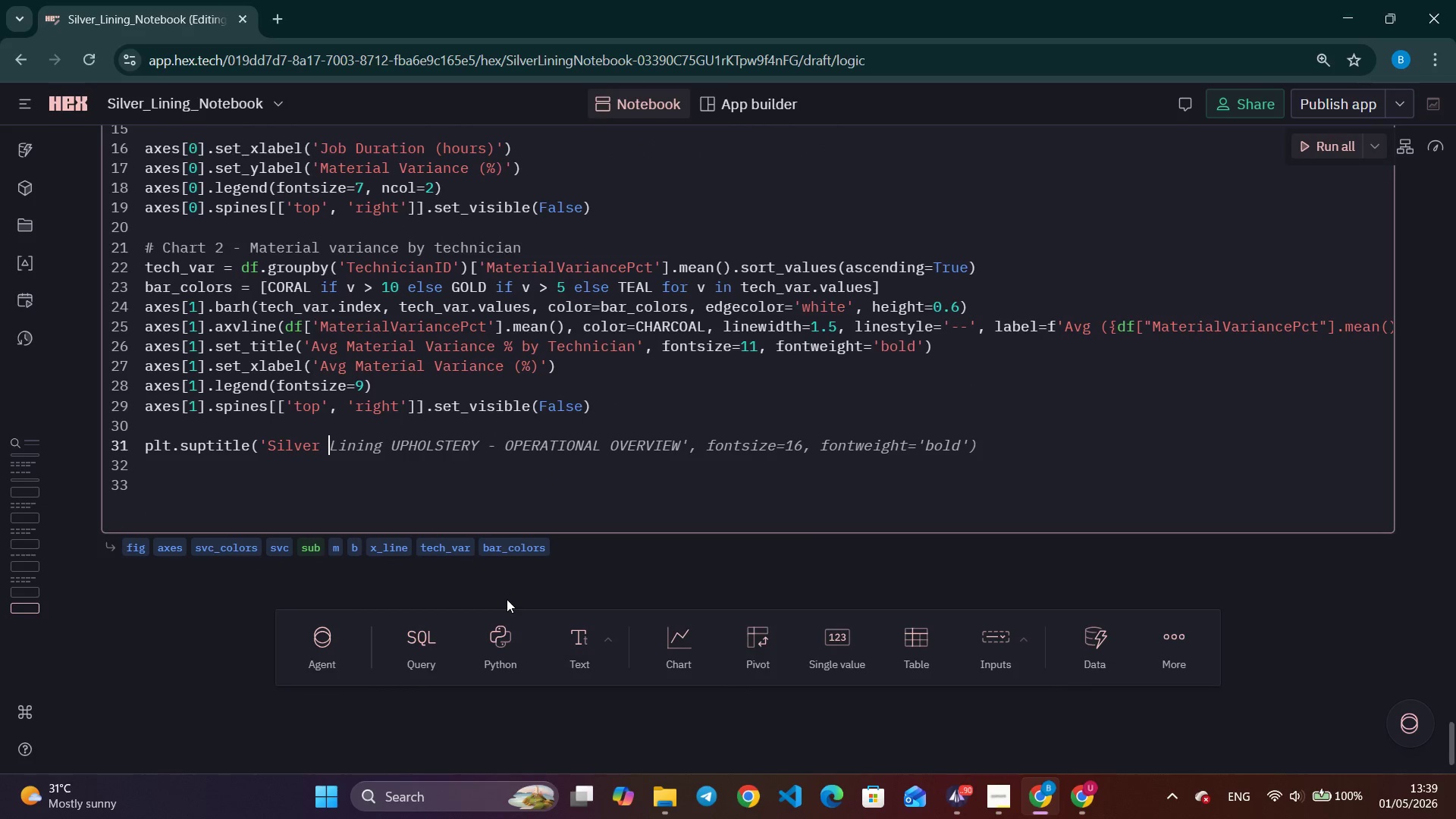 
key(Control+ArrowRight)
 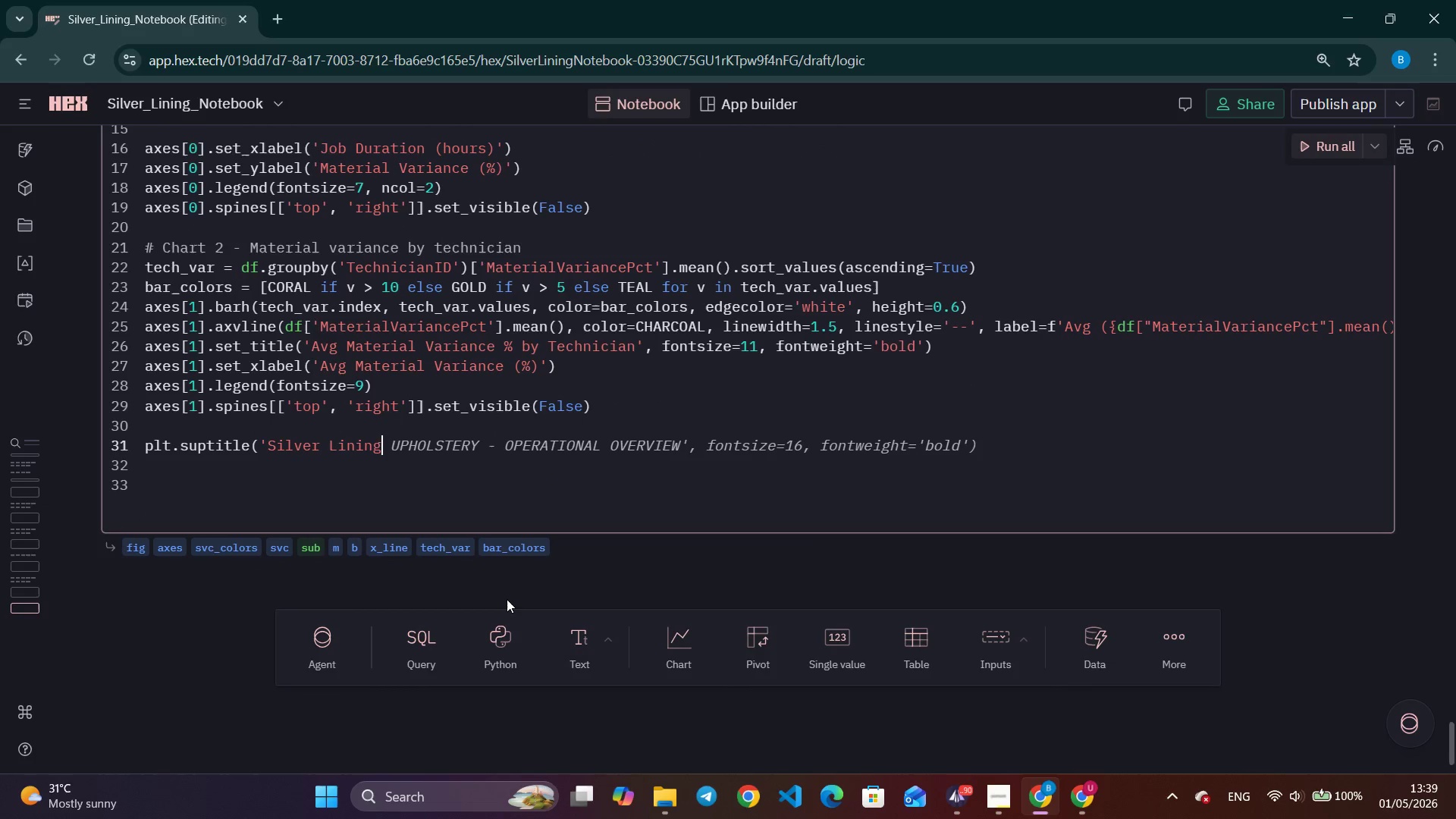 
key(Control+ArrowRight)
 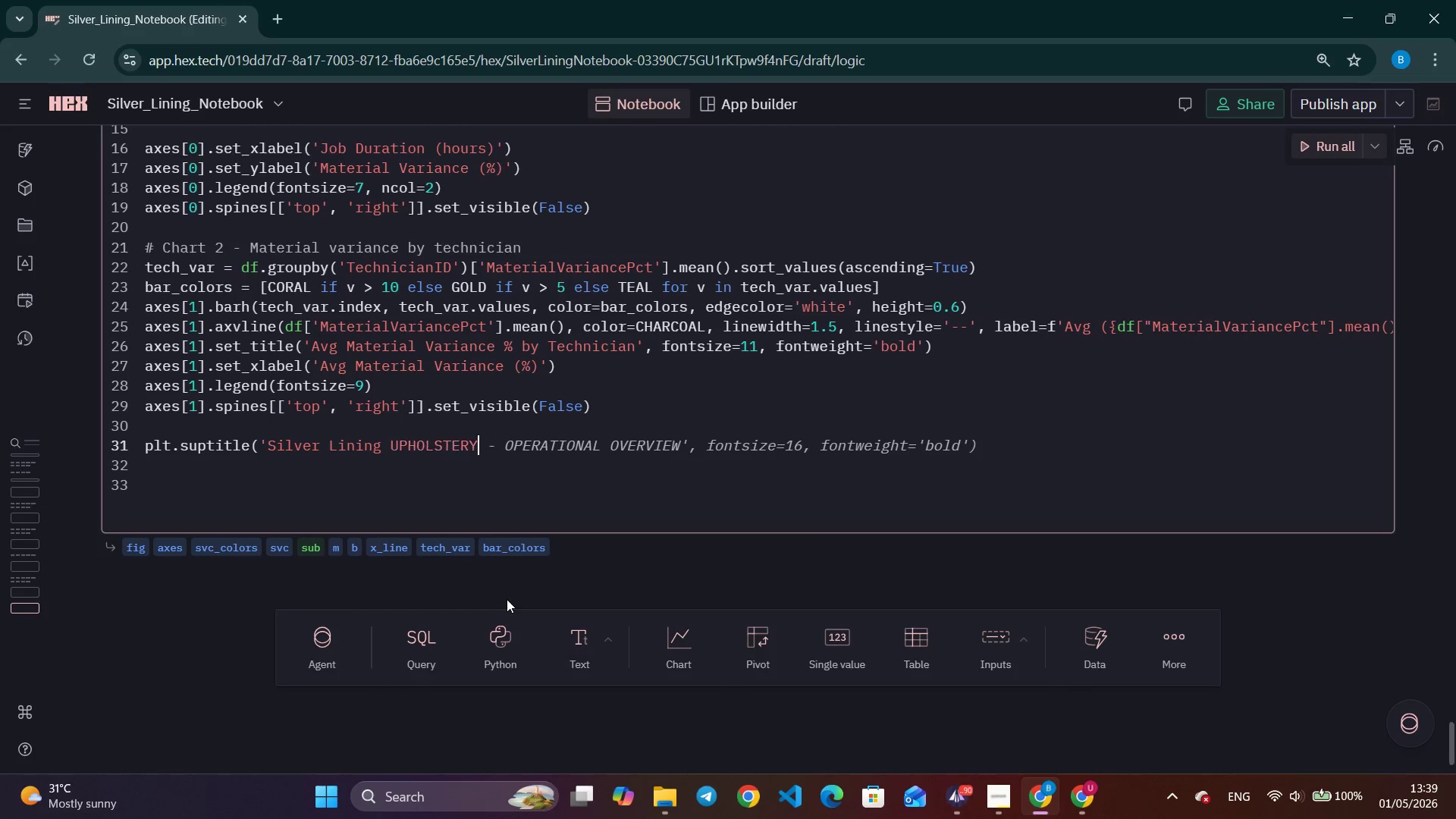 
key(Control+ArrowRight)
 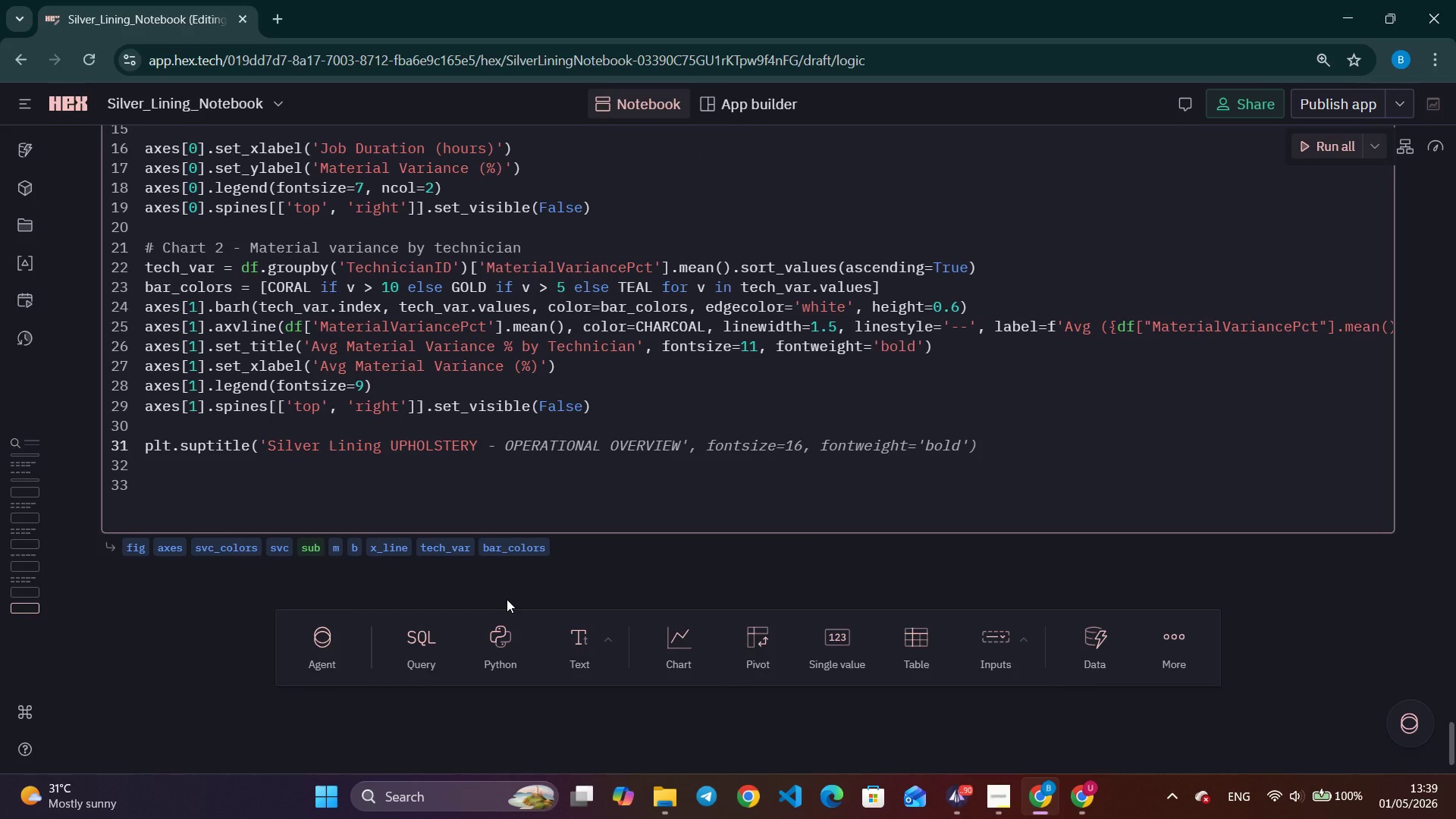 
key(Control+ArrowRight)
 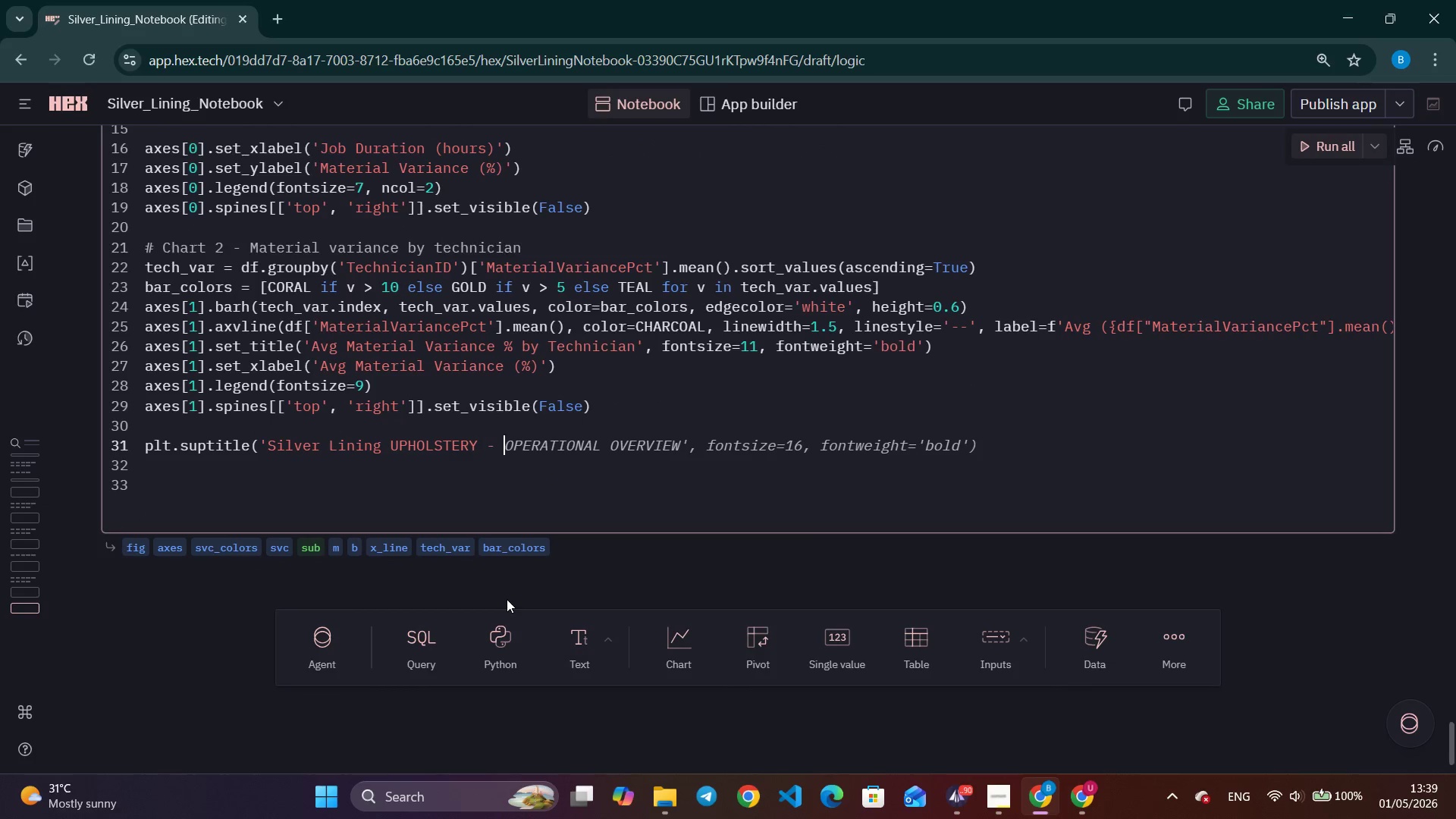 
key(Control+ArrowRight)
 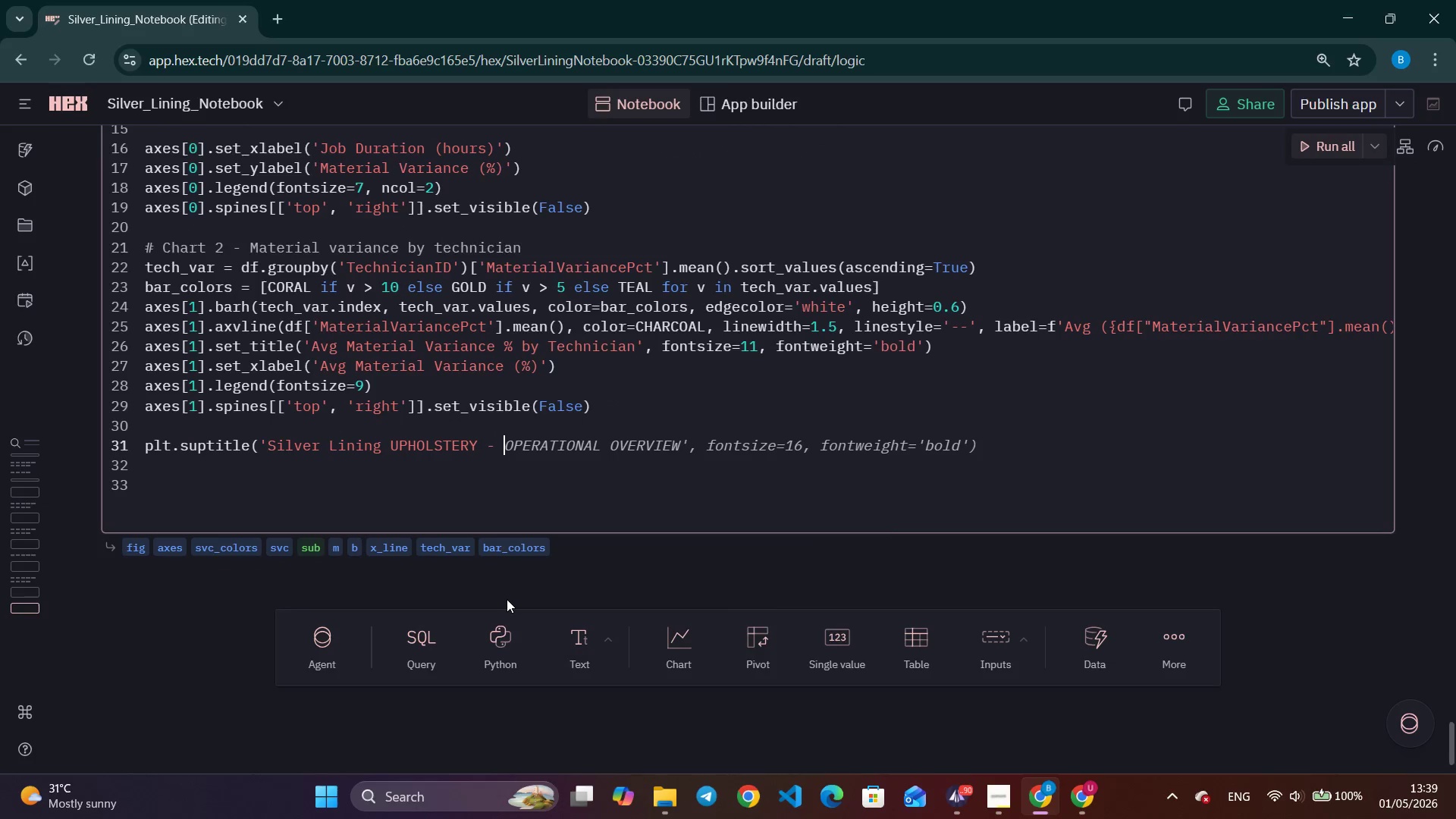 
type(Matei)
key(Backspace)
type(rail)
key(Backspace)
key(Backspace)
key(Backspace)
type(ial Waste Analysis', fontsize=13, fontwei)
key(Tab)
 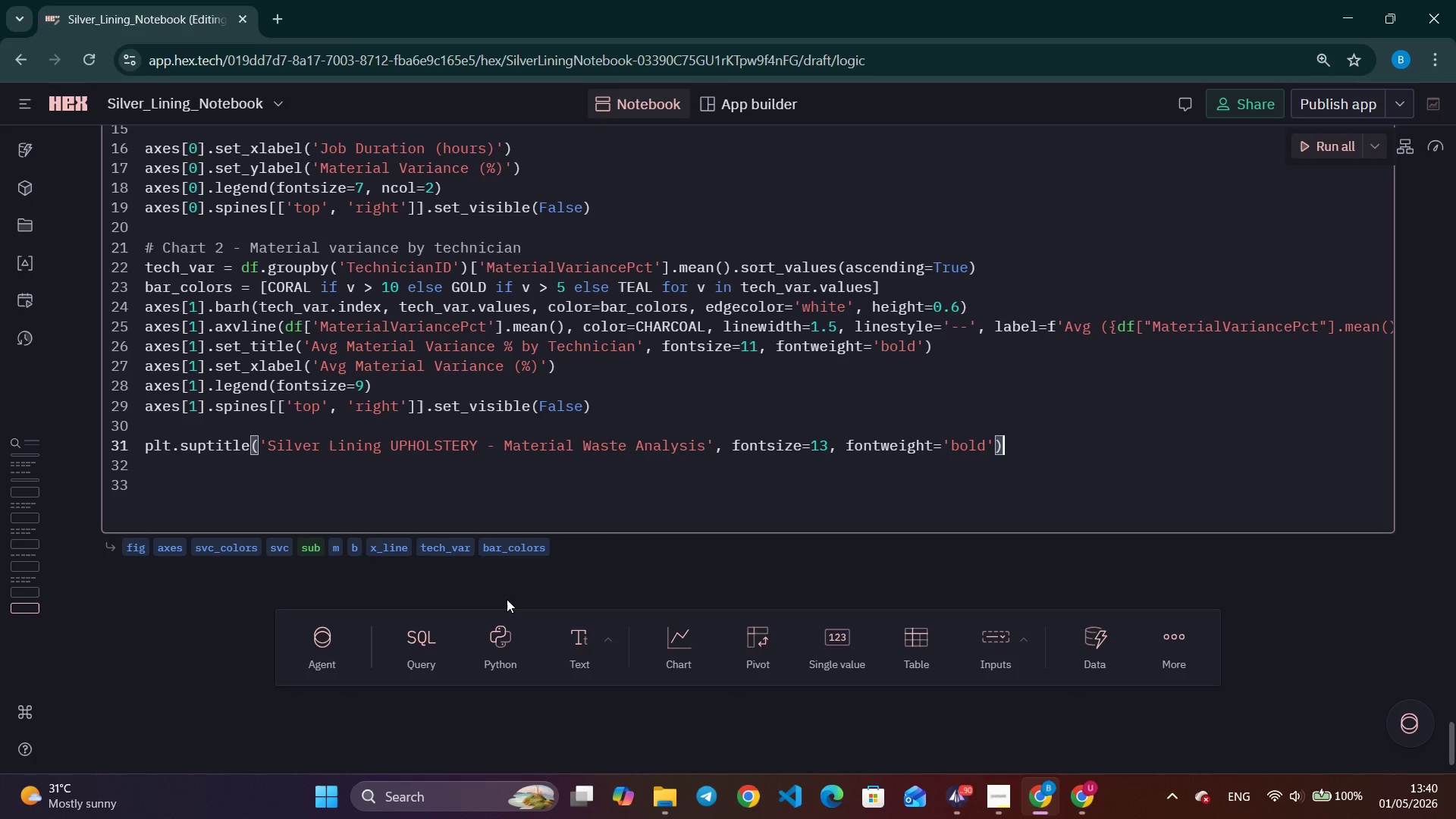 
key(Enter)
 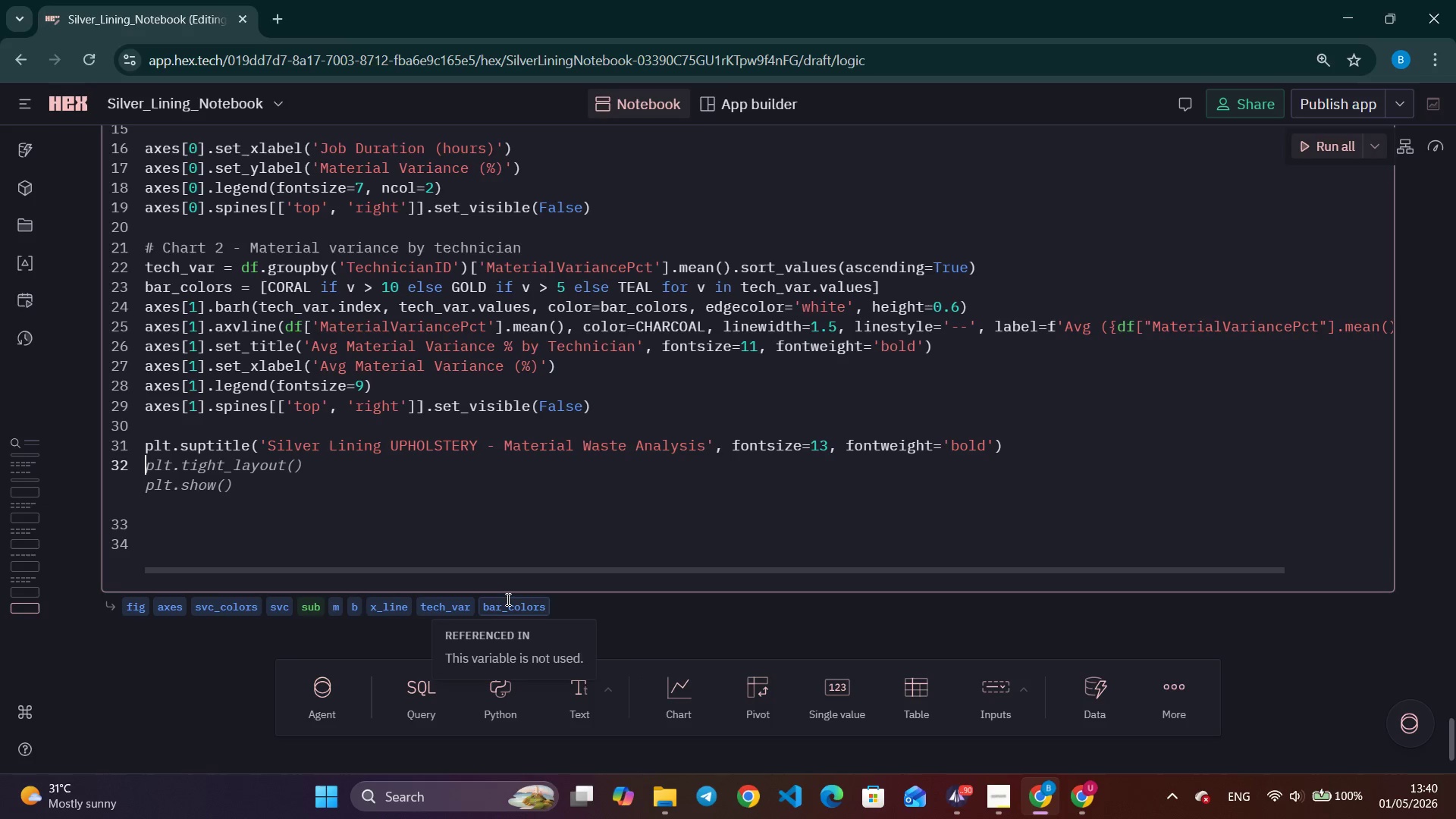 
type(plt.)
key(Tab)
key(Tab)
 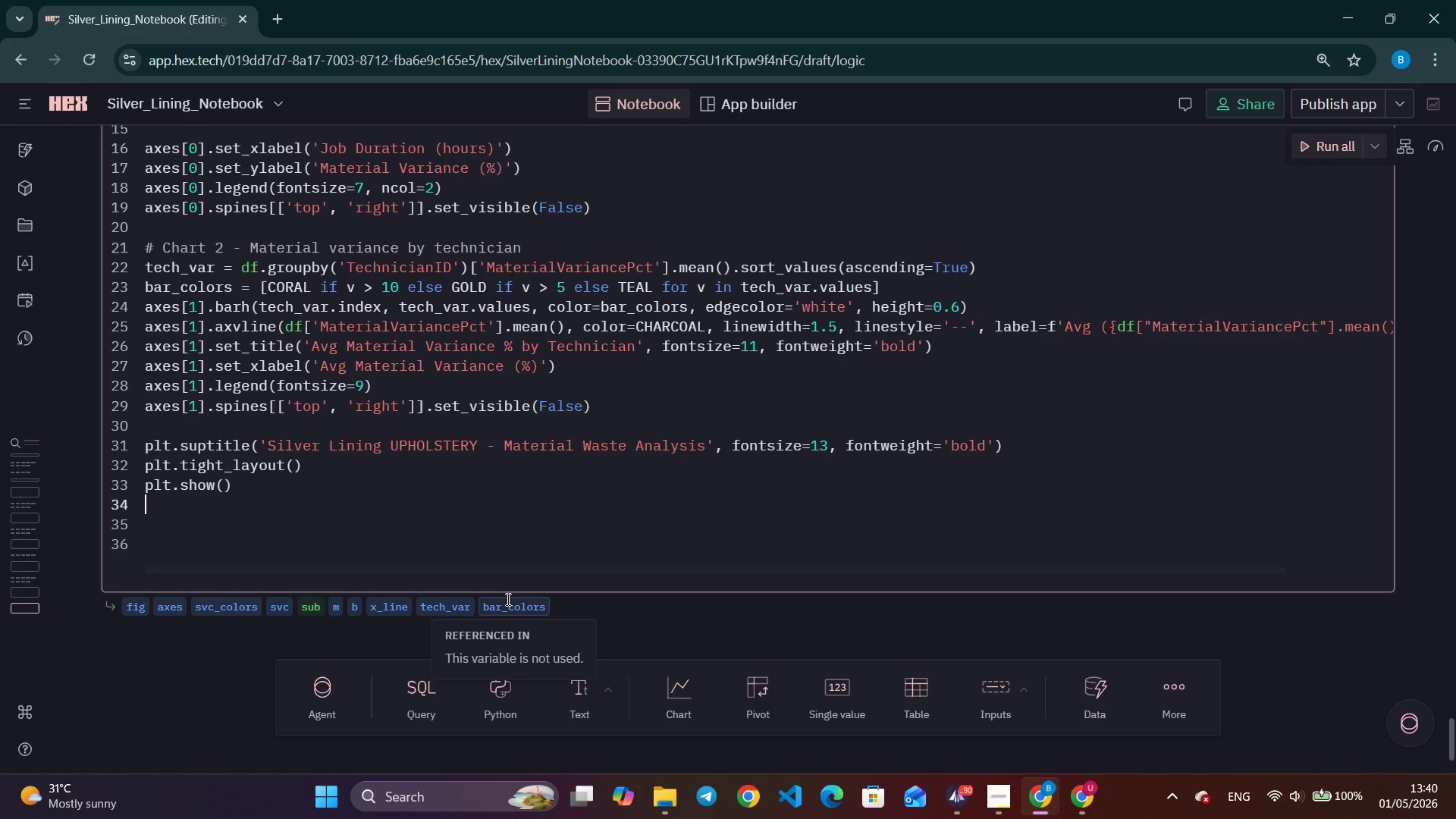 
key(ArrowUp)
 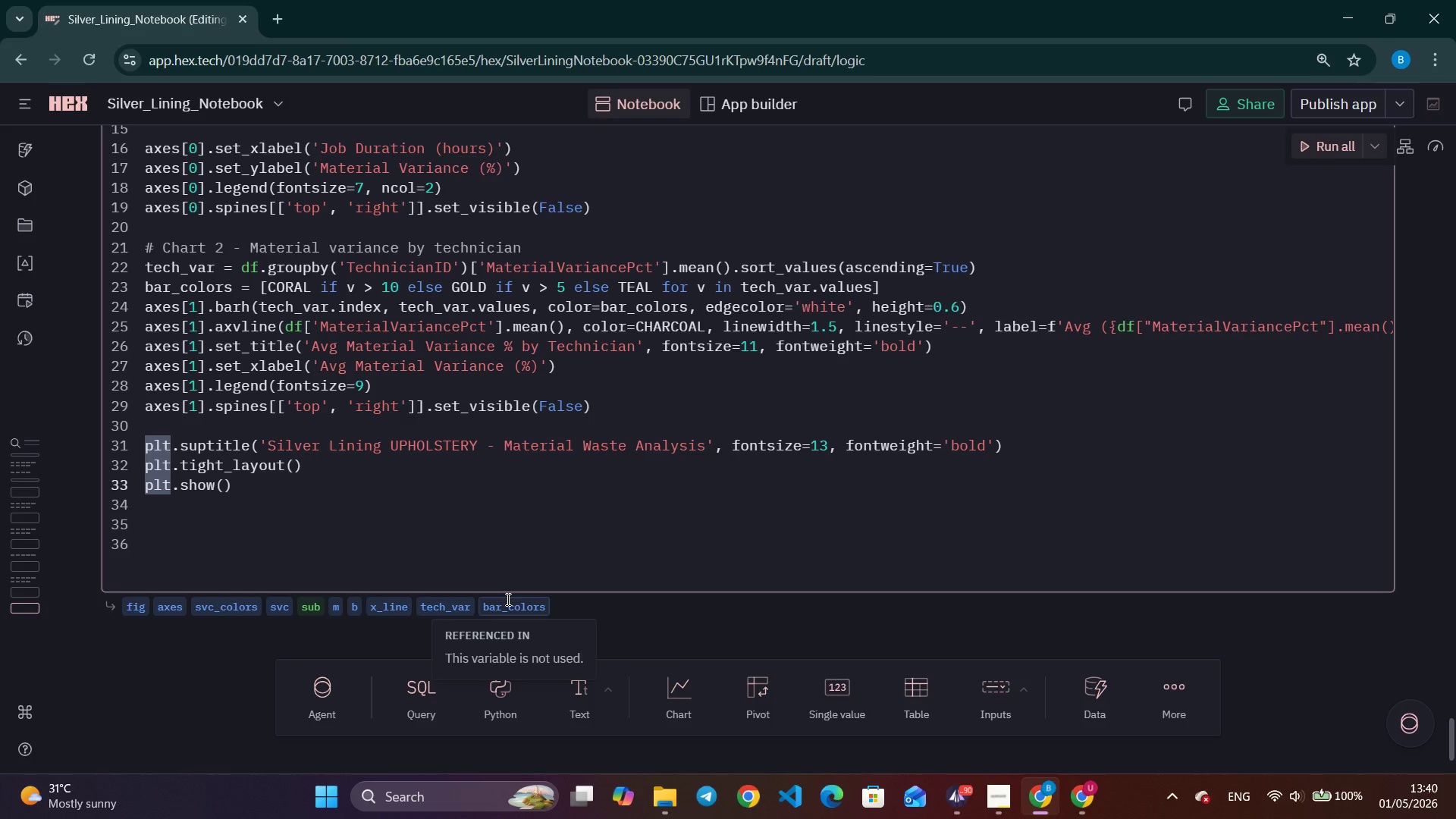 
key(Enter)
 